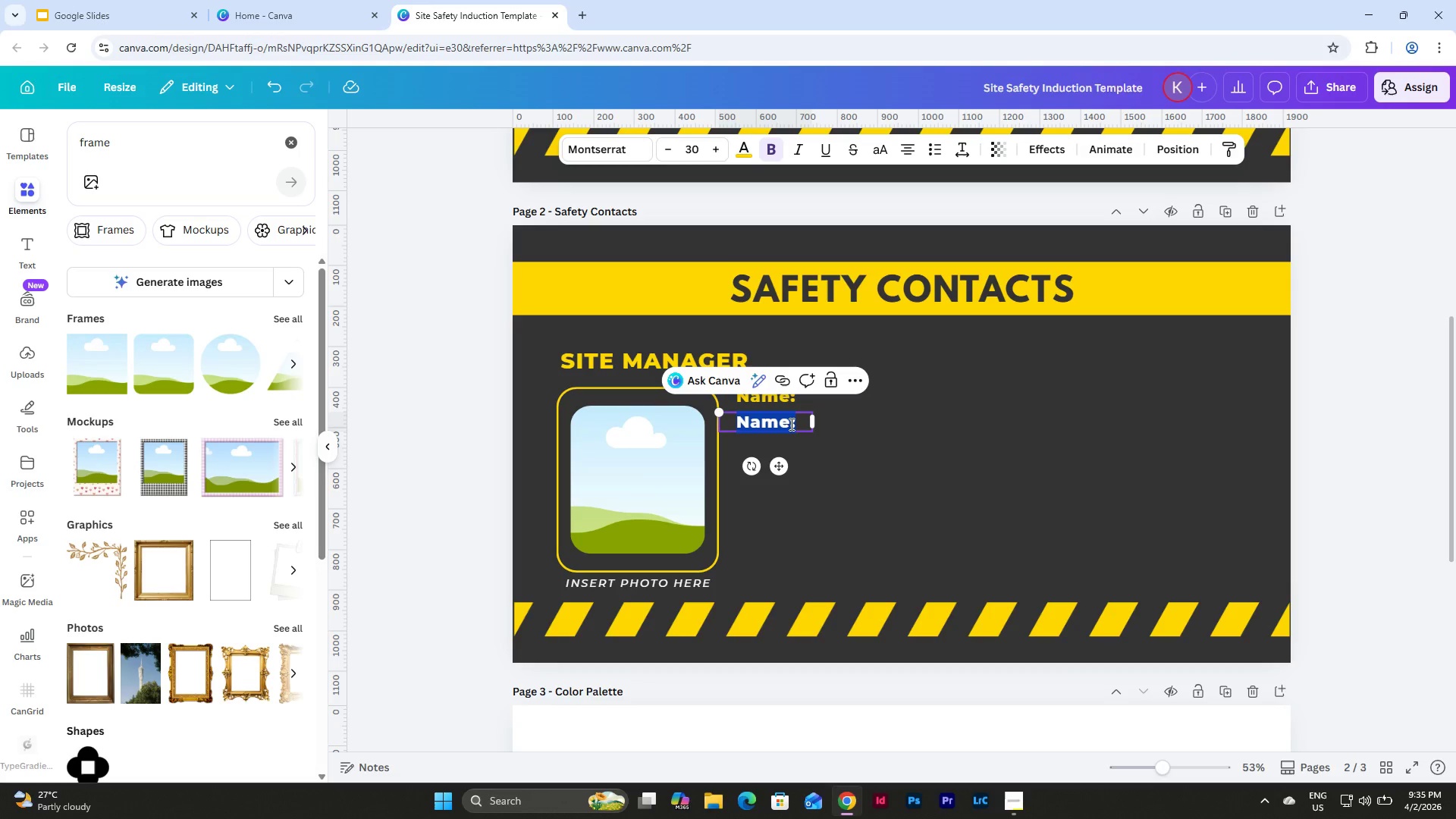 
type(Role:)
 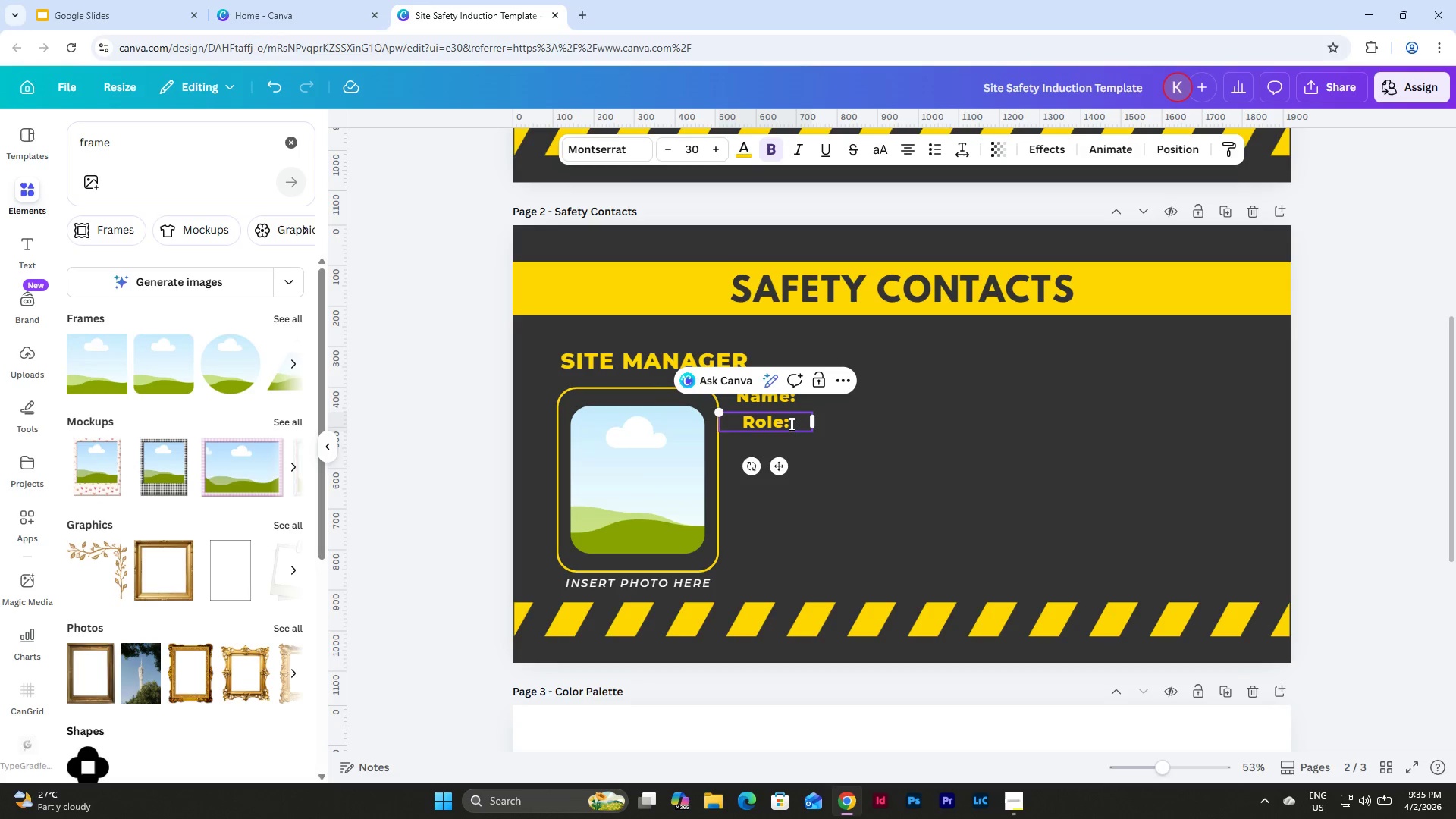 
left_click([833, 472])
 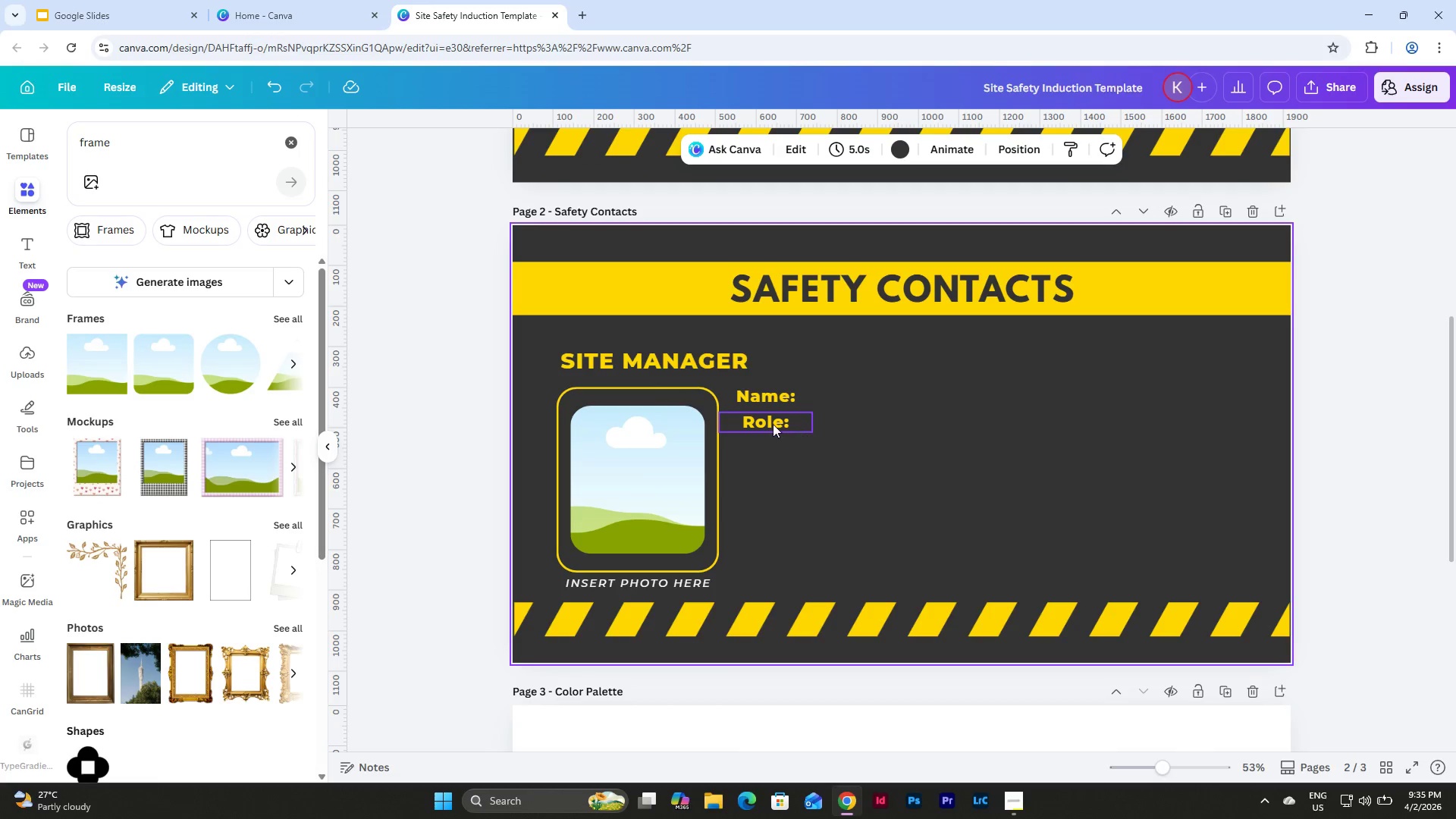 
left_click([755, 423])
 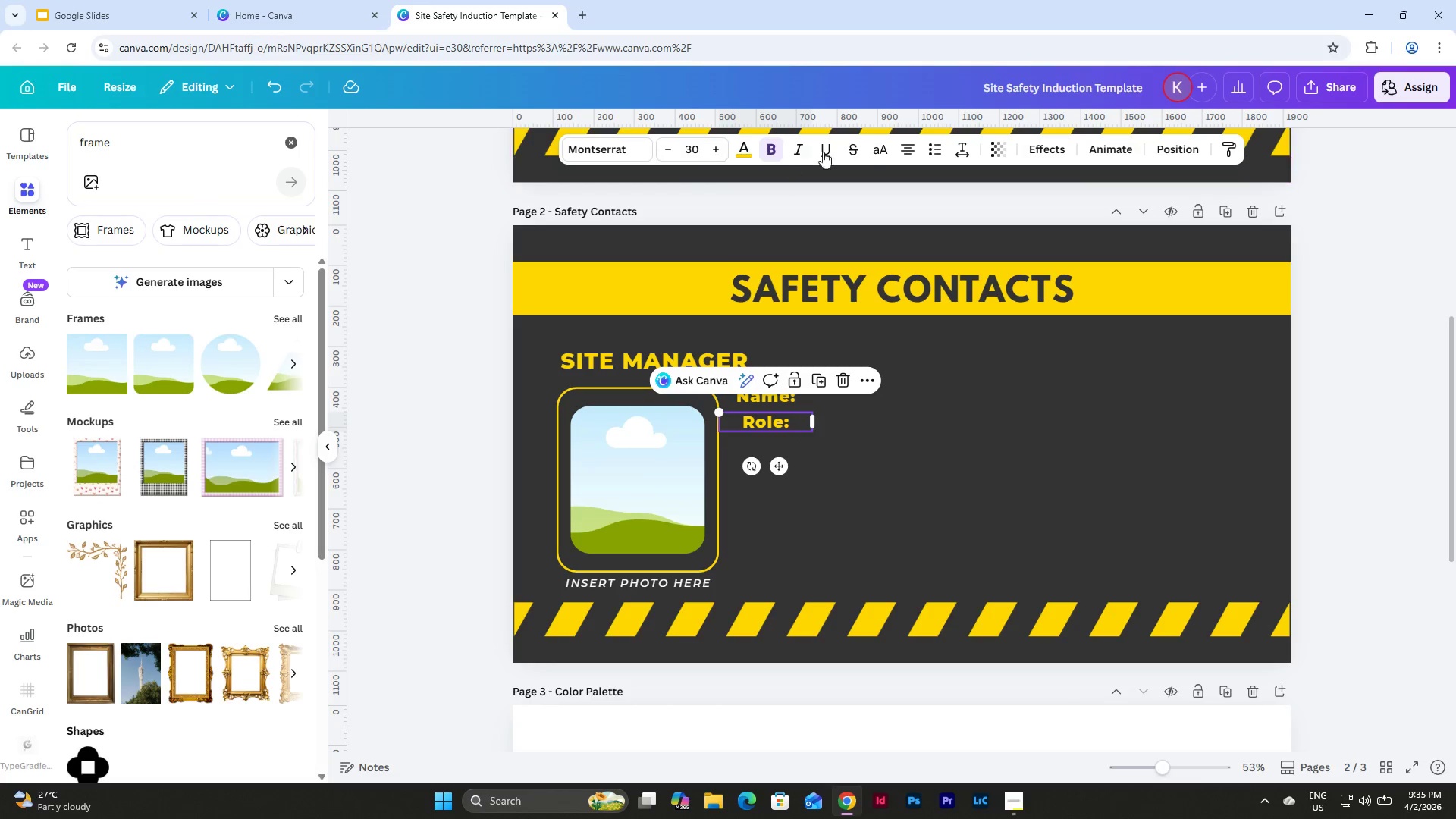 
left_click([902, 149])
 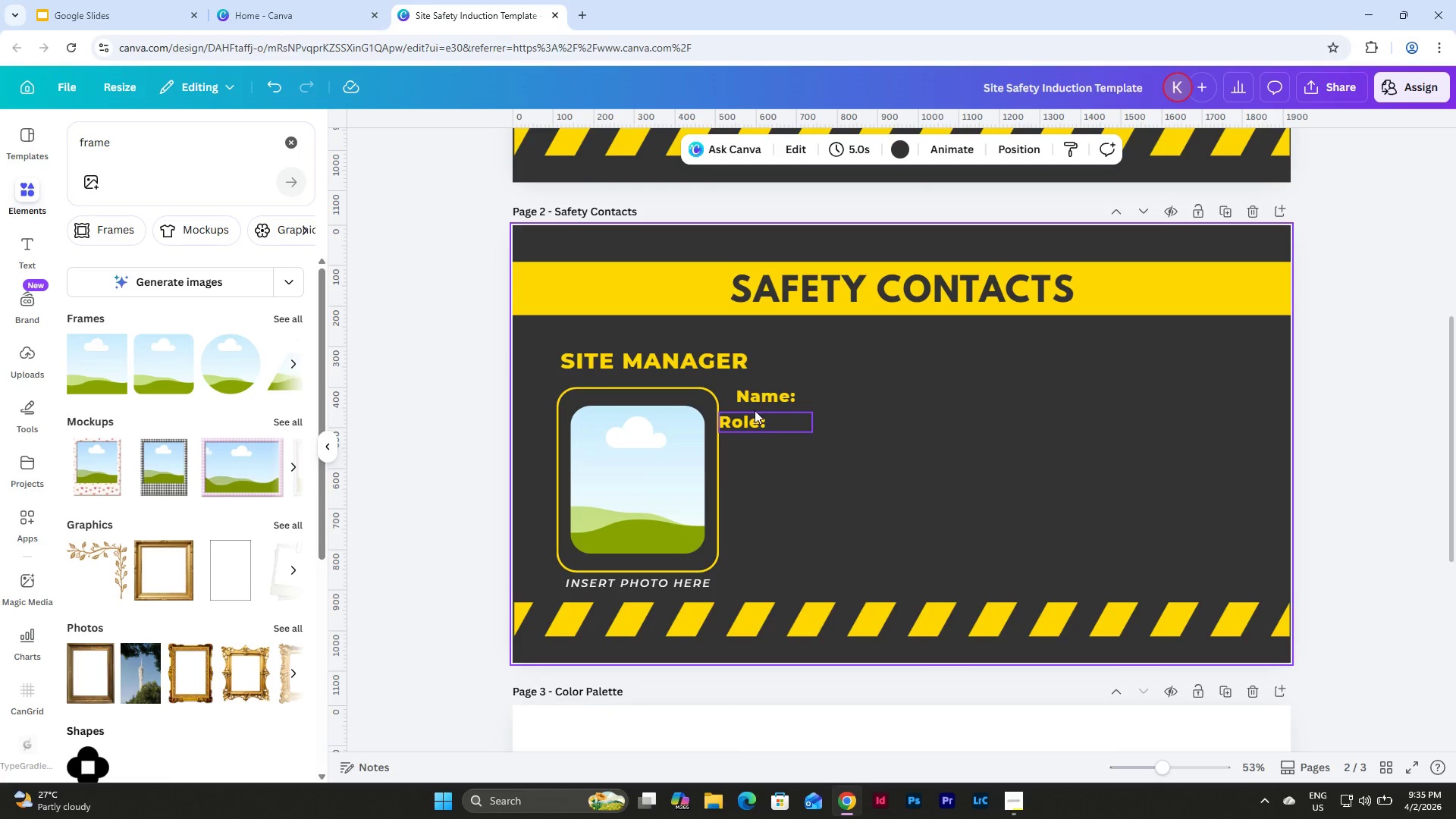 
double_click([775, 395])
 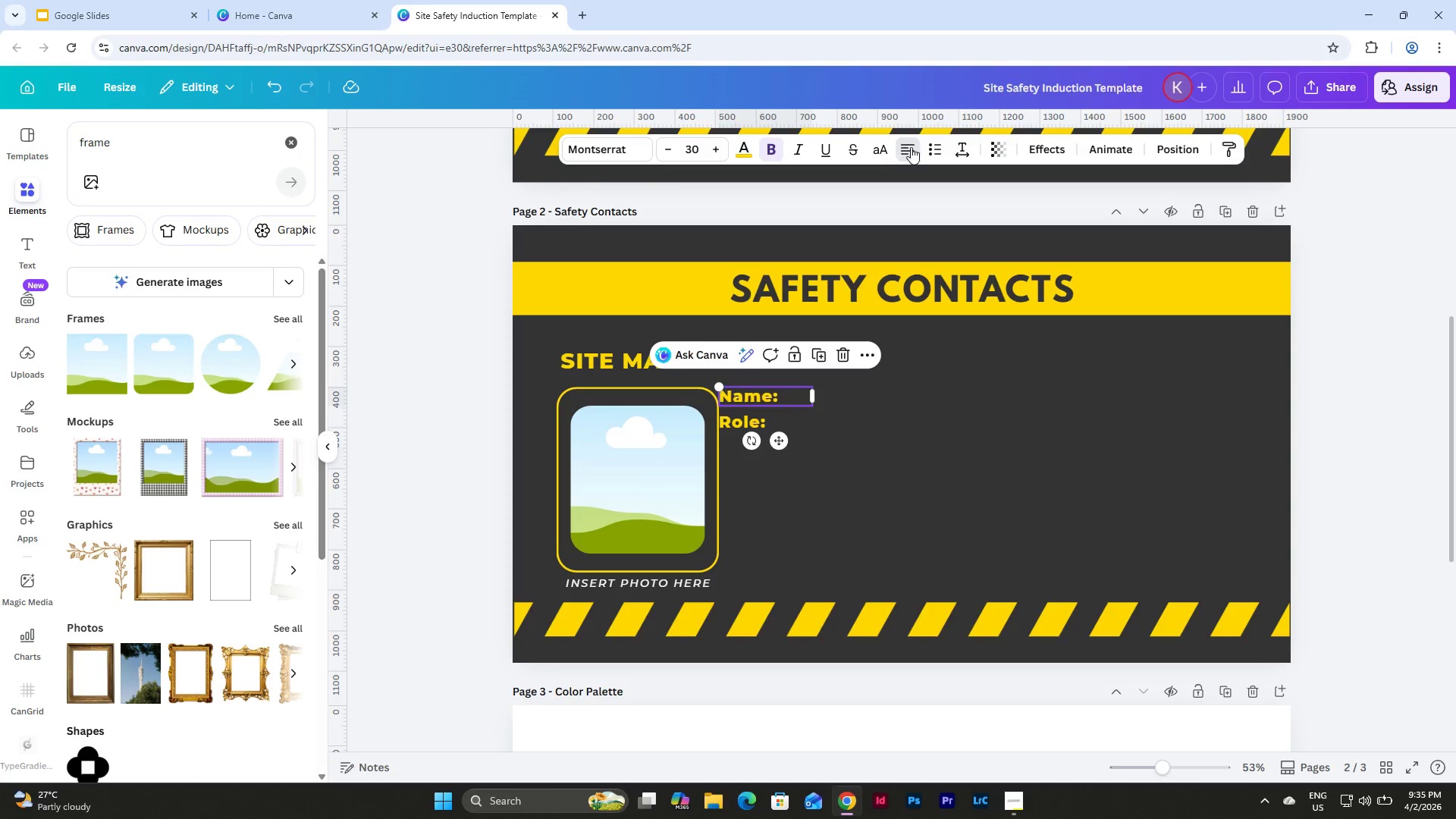 
left_click([927, 468])
 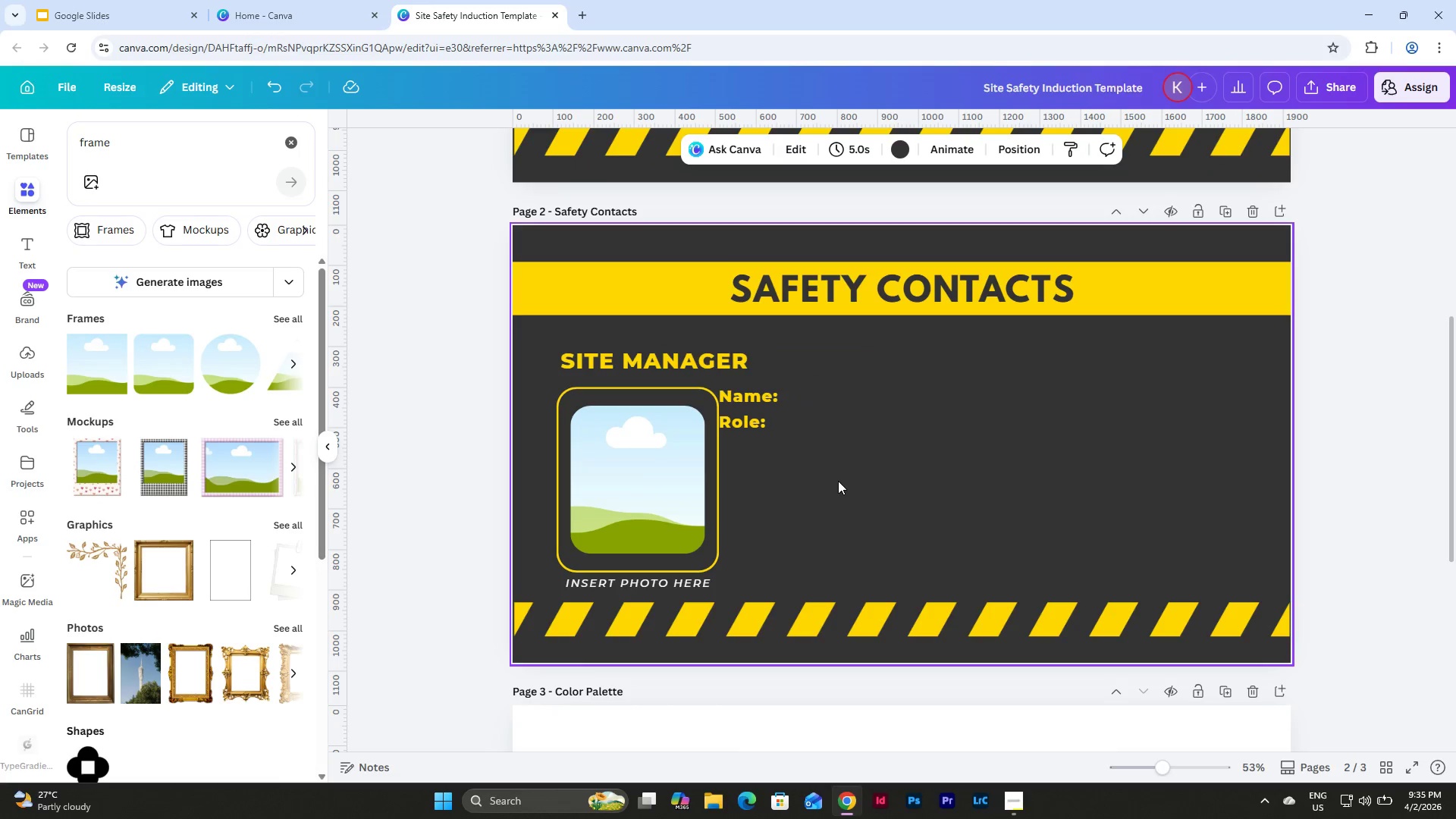 
left_click_drag(start_coordinate=[838, 483], to_coordinate=[752, 385])
 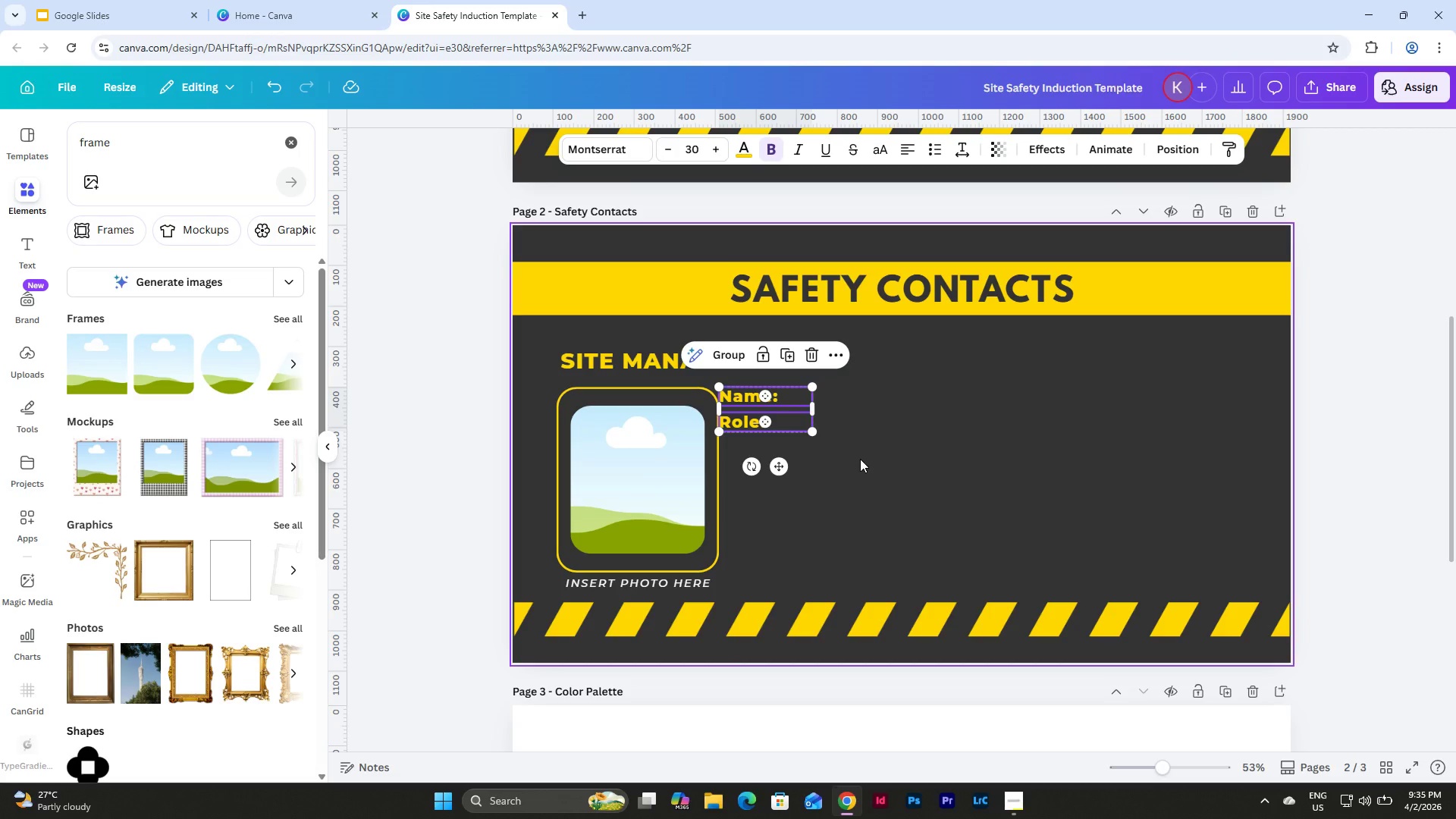 
key(Shift+ArrowRight)
 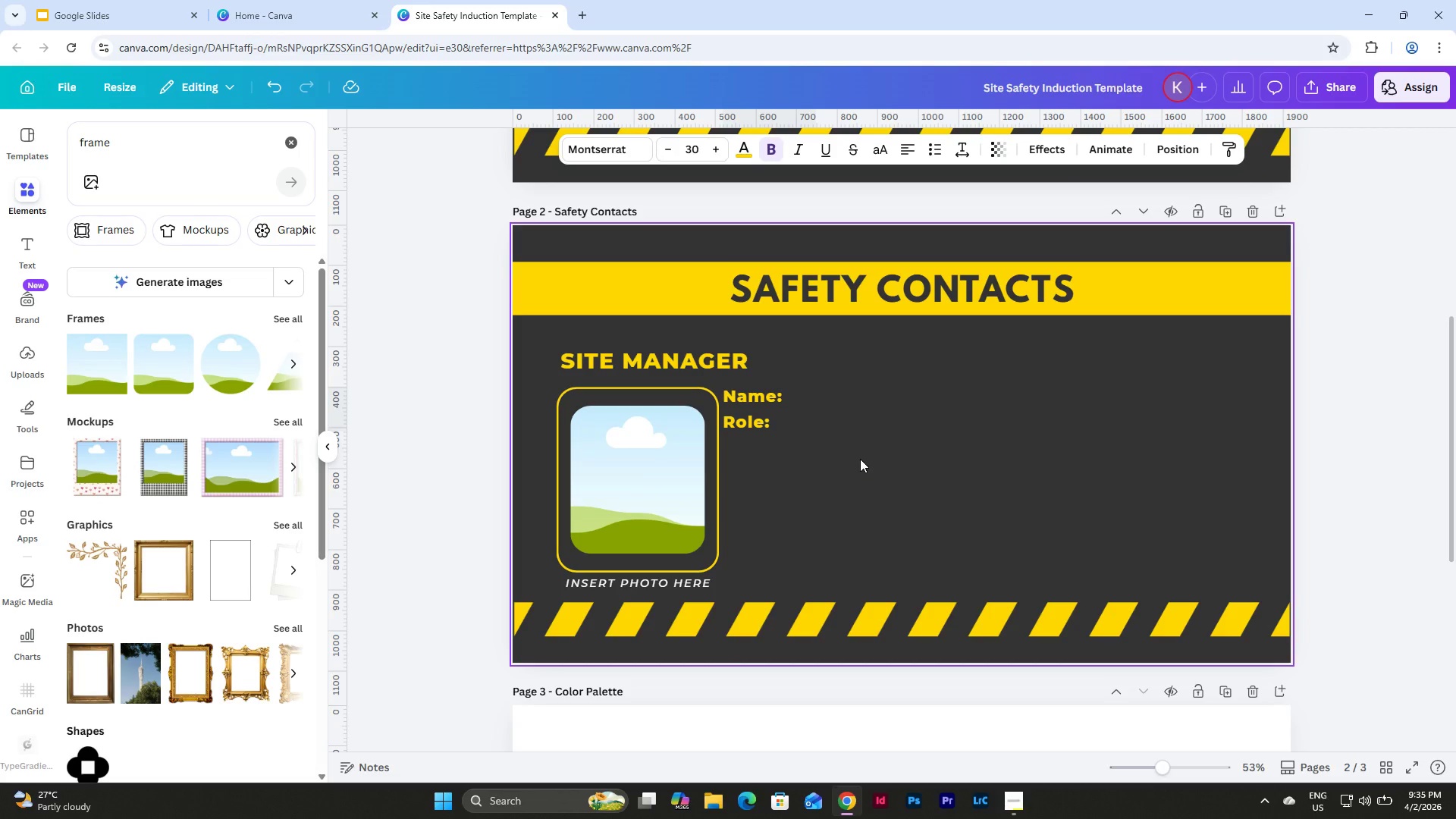 
key(Shift+ArrowRight)
 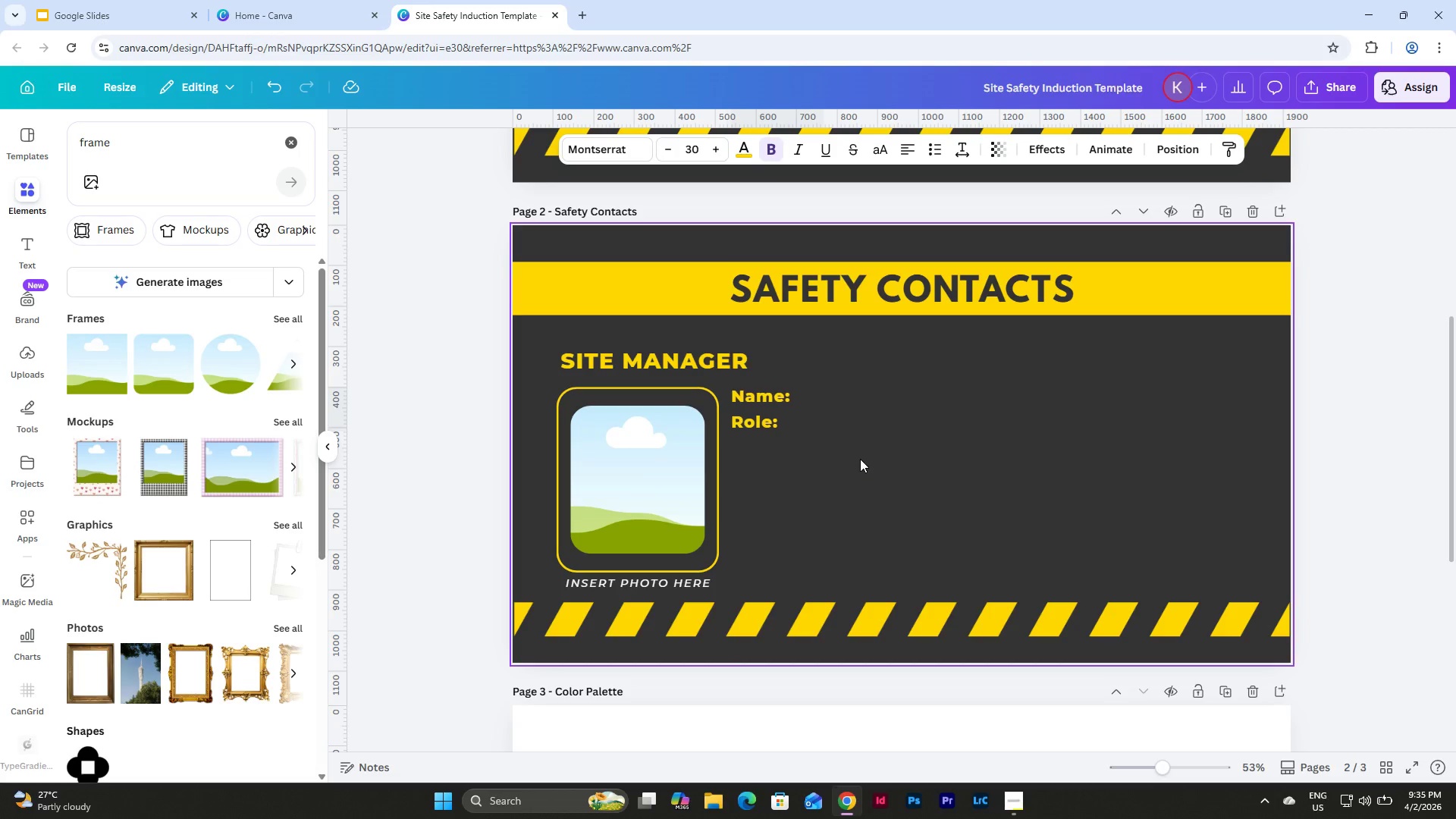 
key(Shift+ArrowRight)
 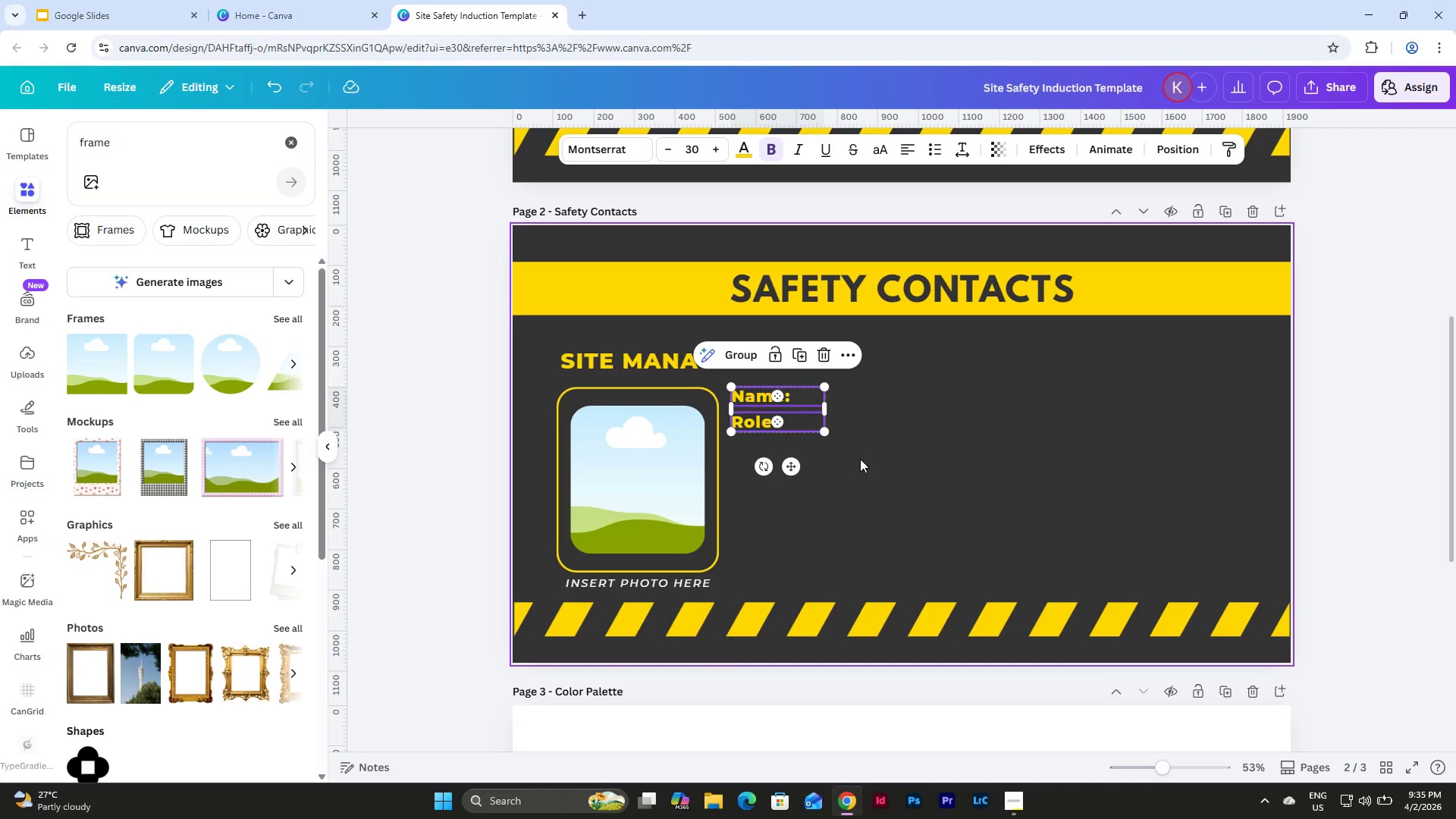 
key(Shift+ArrowRight)
 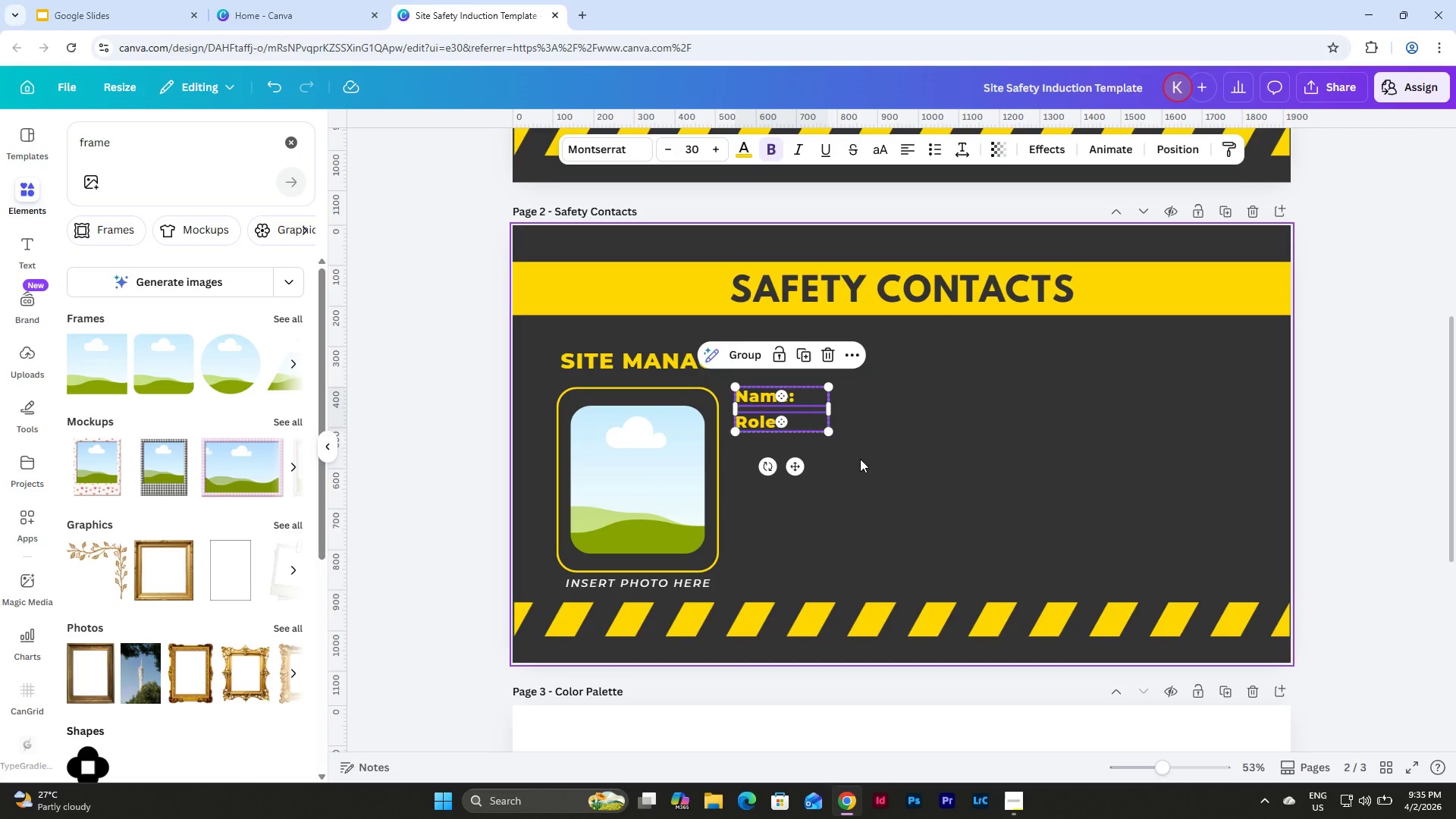 
left_click([860, 459])
 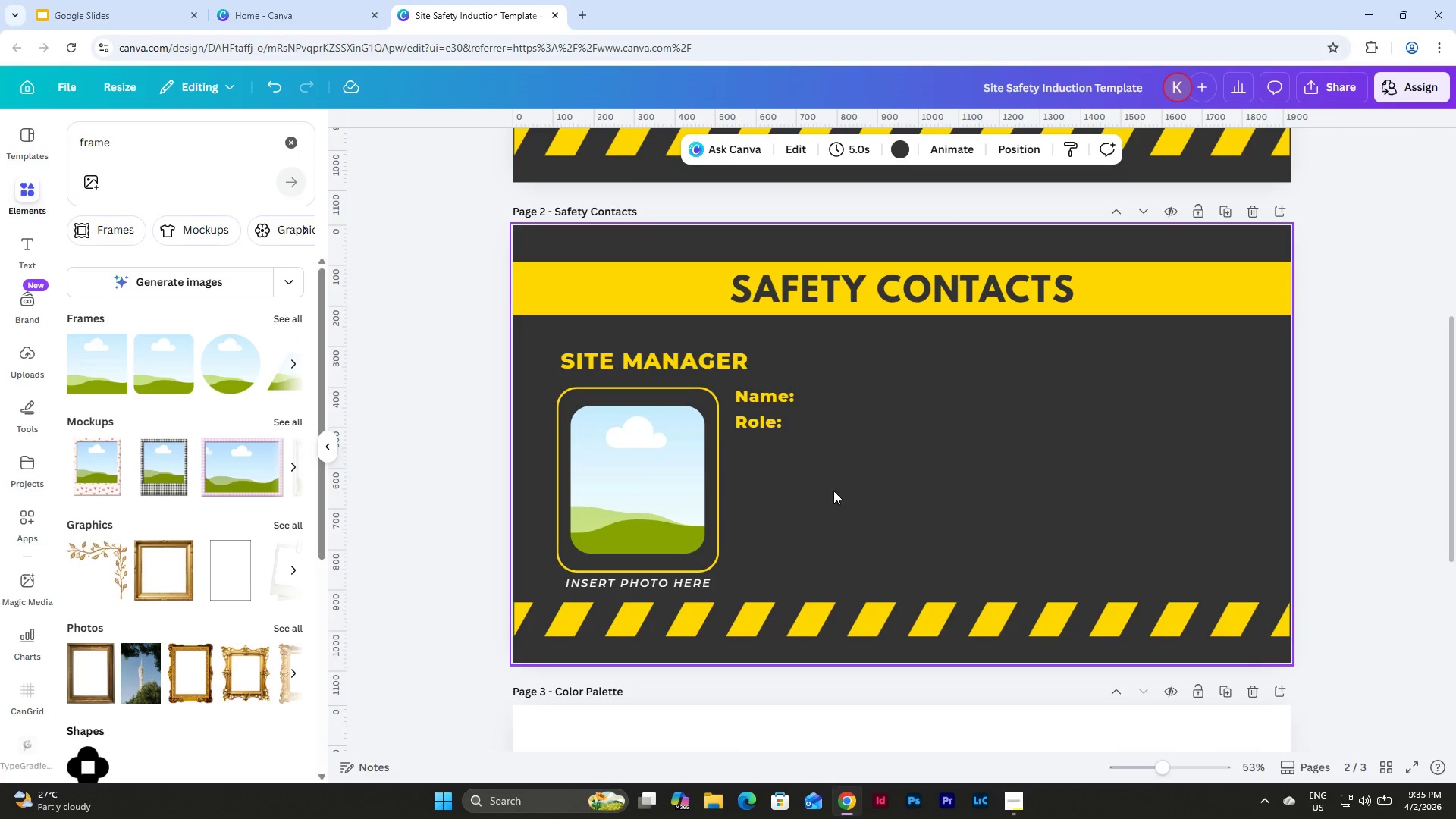 
left_click_drag(start_coordinate=[827, 485], to_coordinate=[742, 419])
 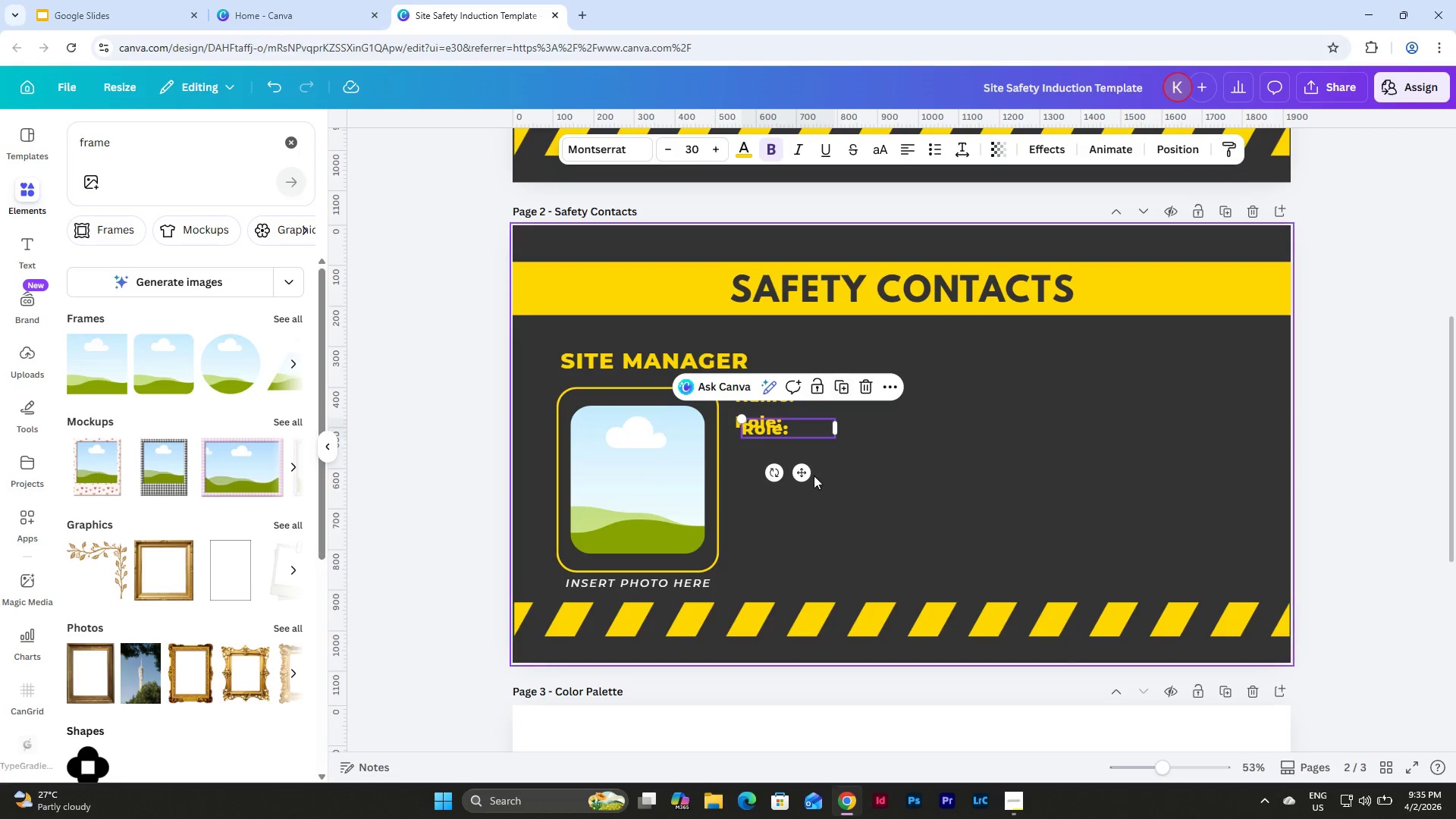 
left_click_drag(start_coordinate=[799, 472], to_coordinate=[792, 493])
 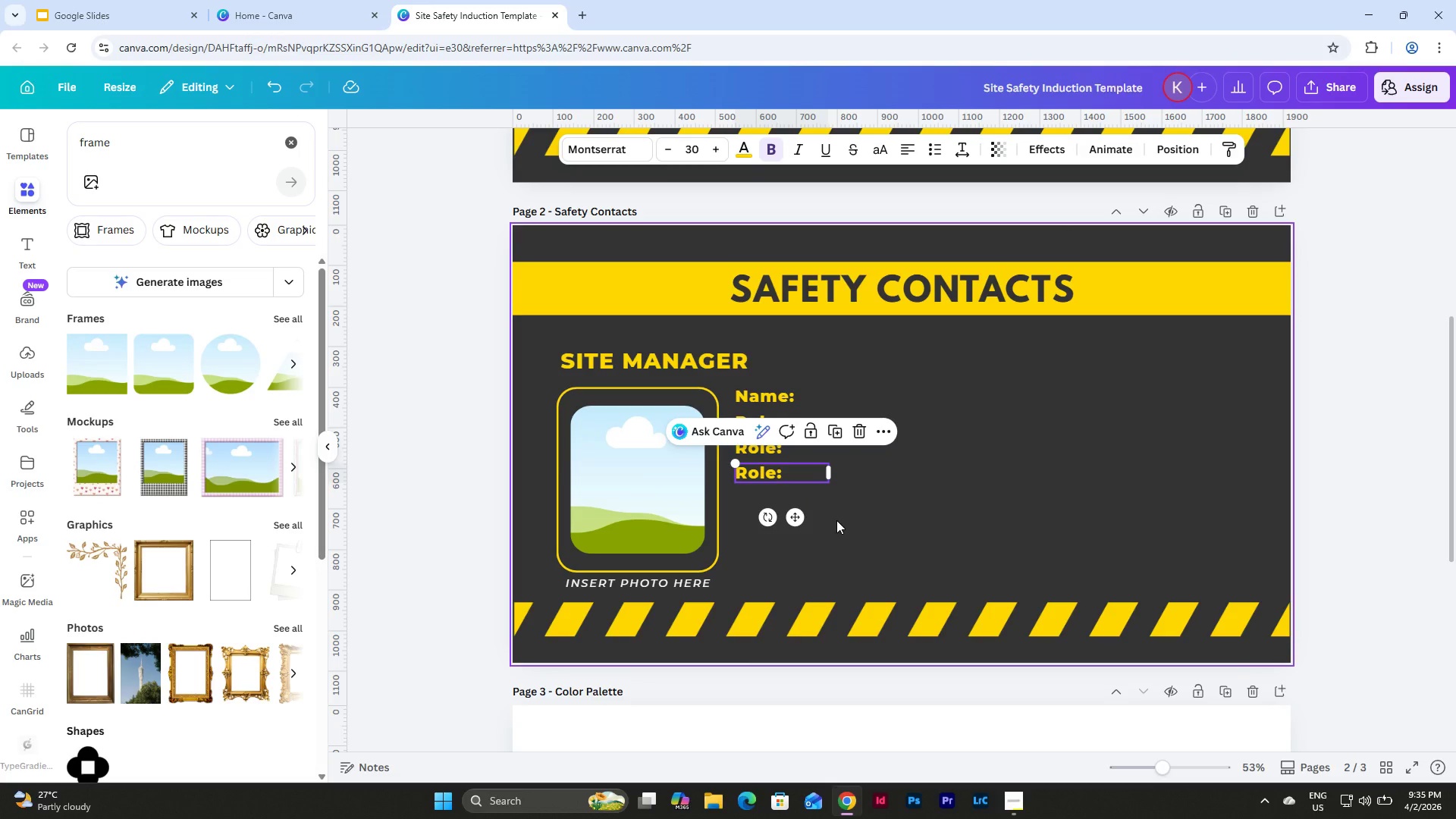 
left_click([836, 520])
 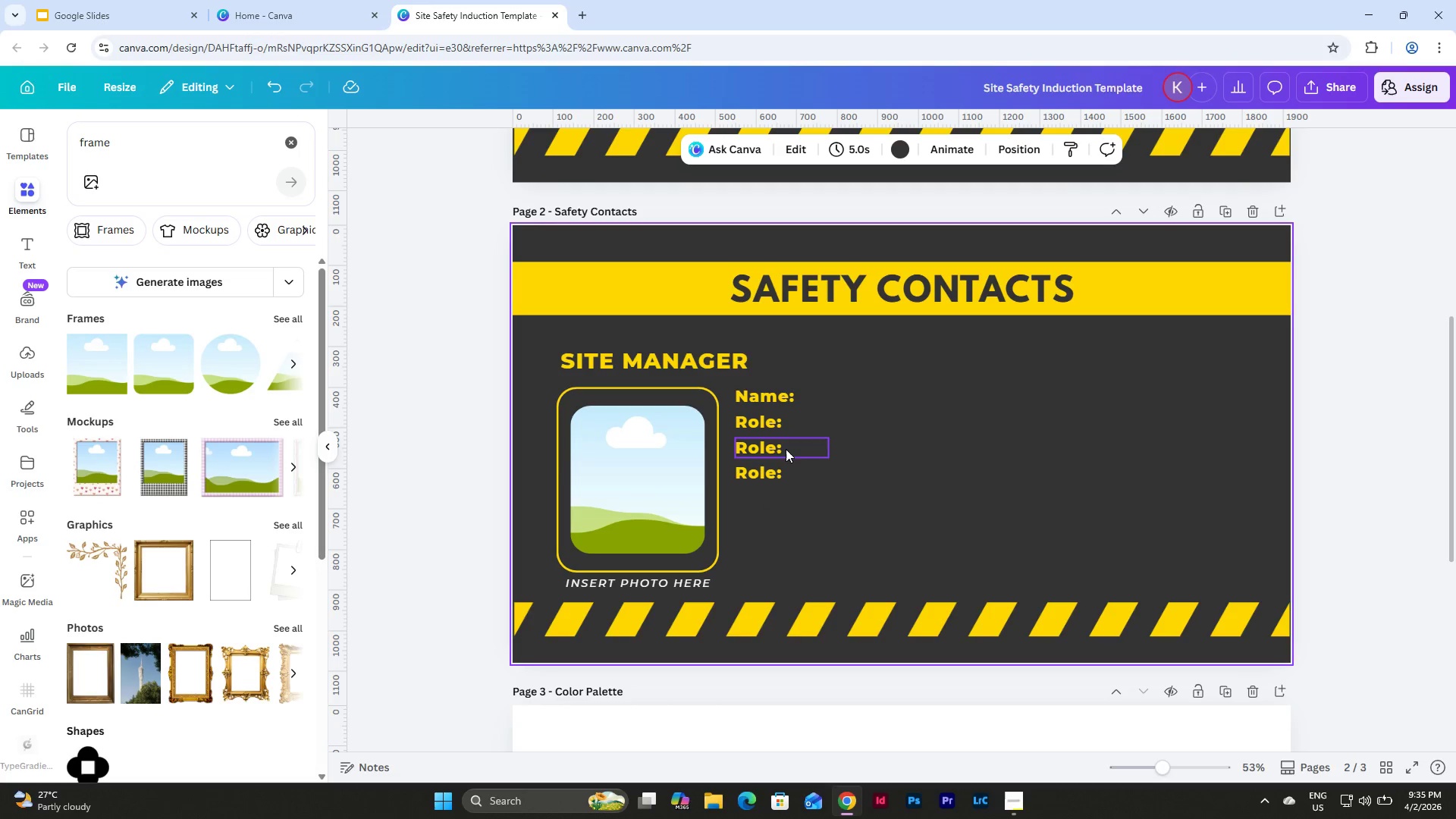 
double_click([779, 448])
 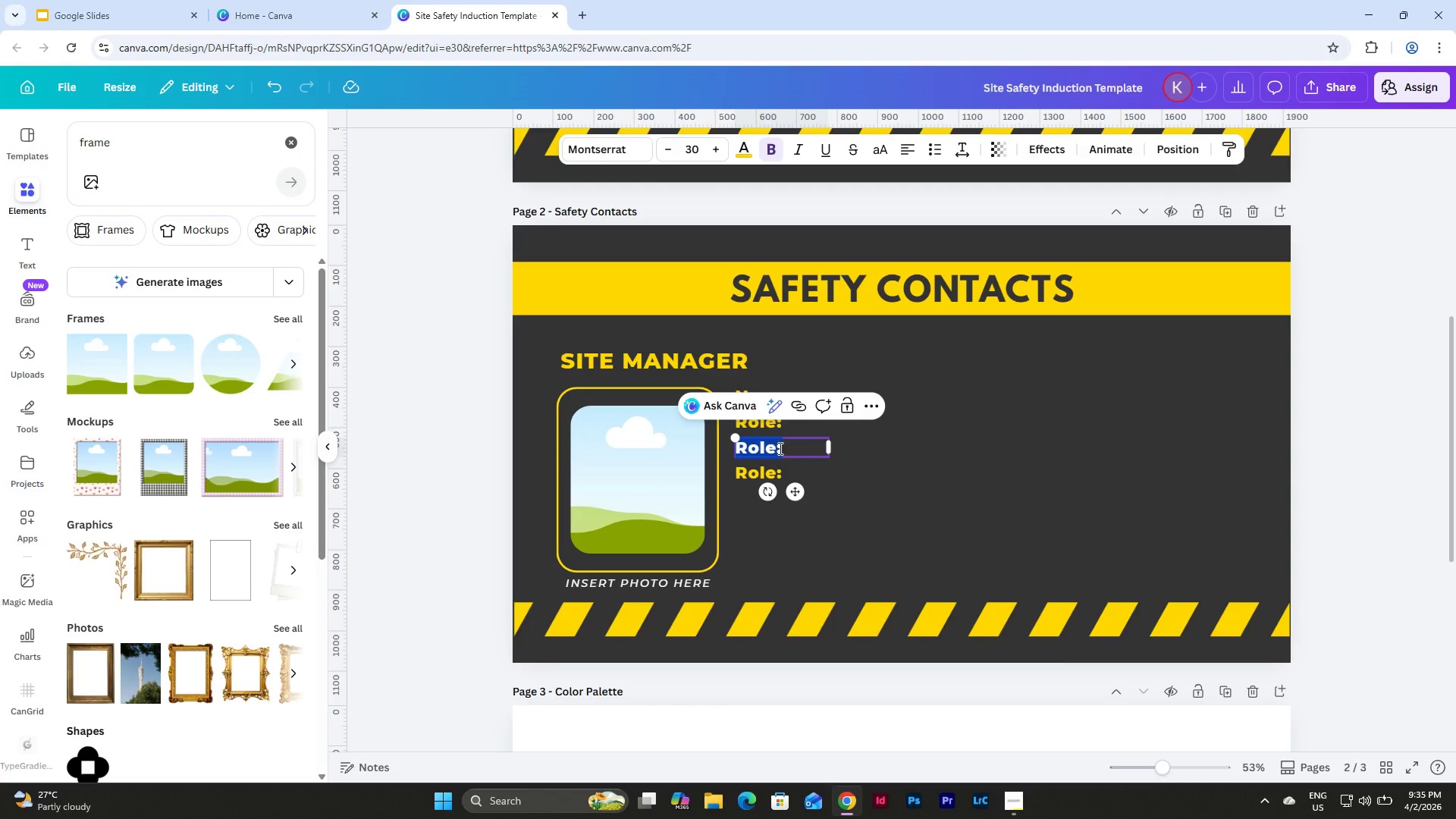 
type(Phone:)
 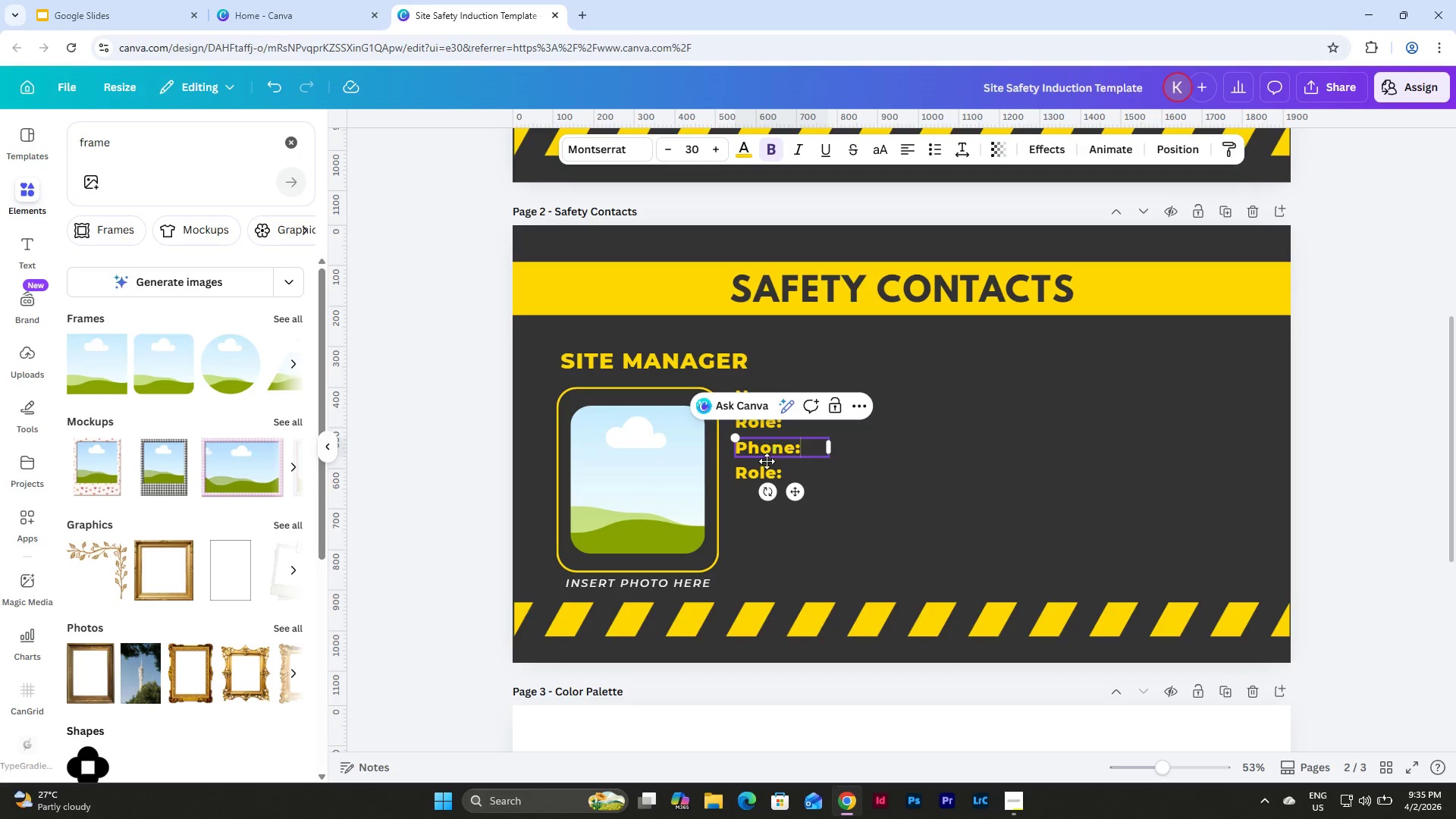 
double_click([777, 472])
 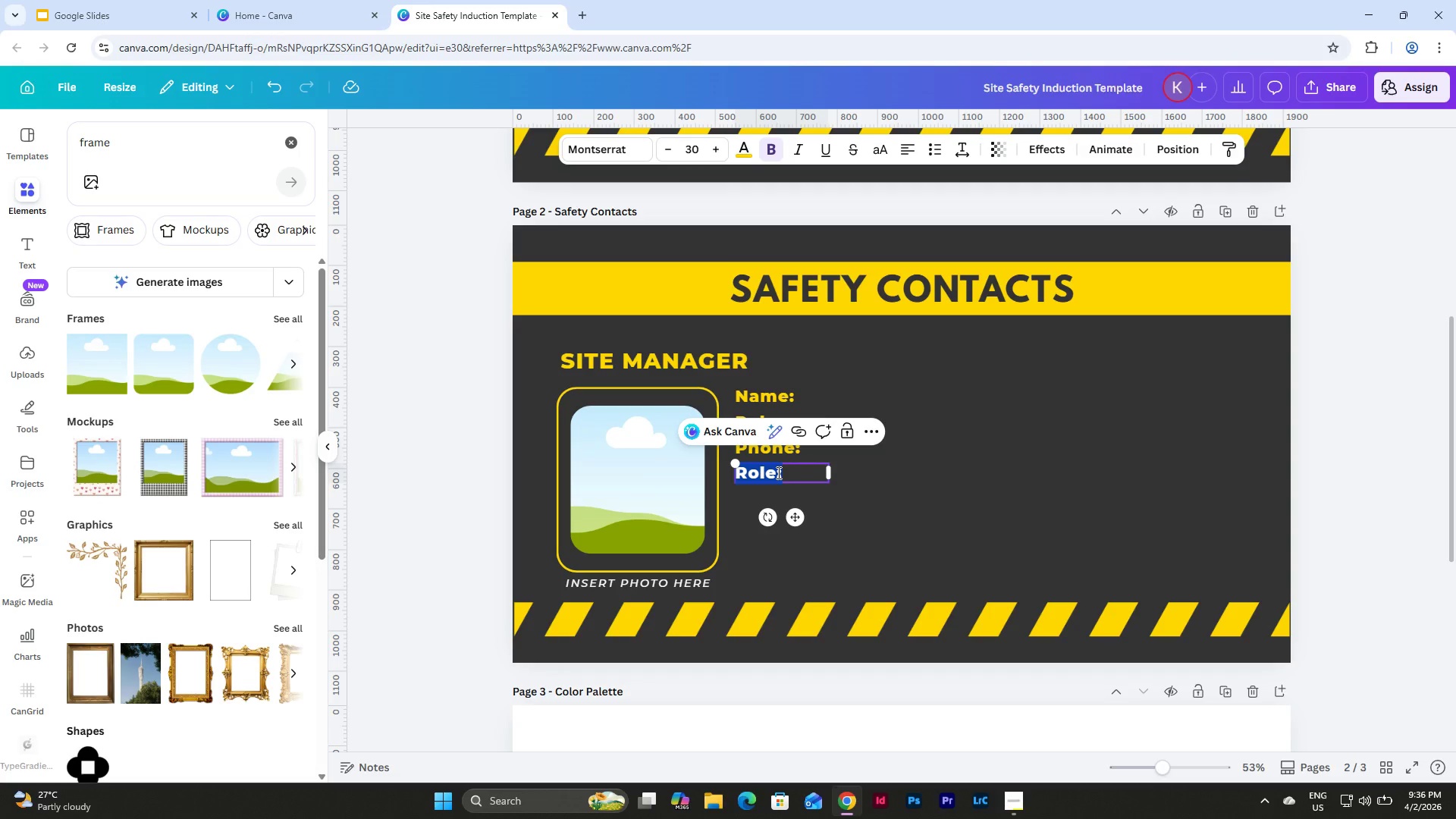 
type(Email:)
 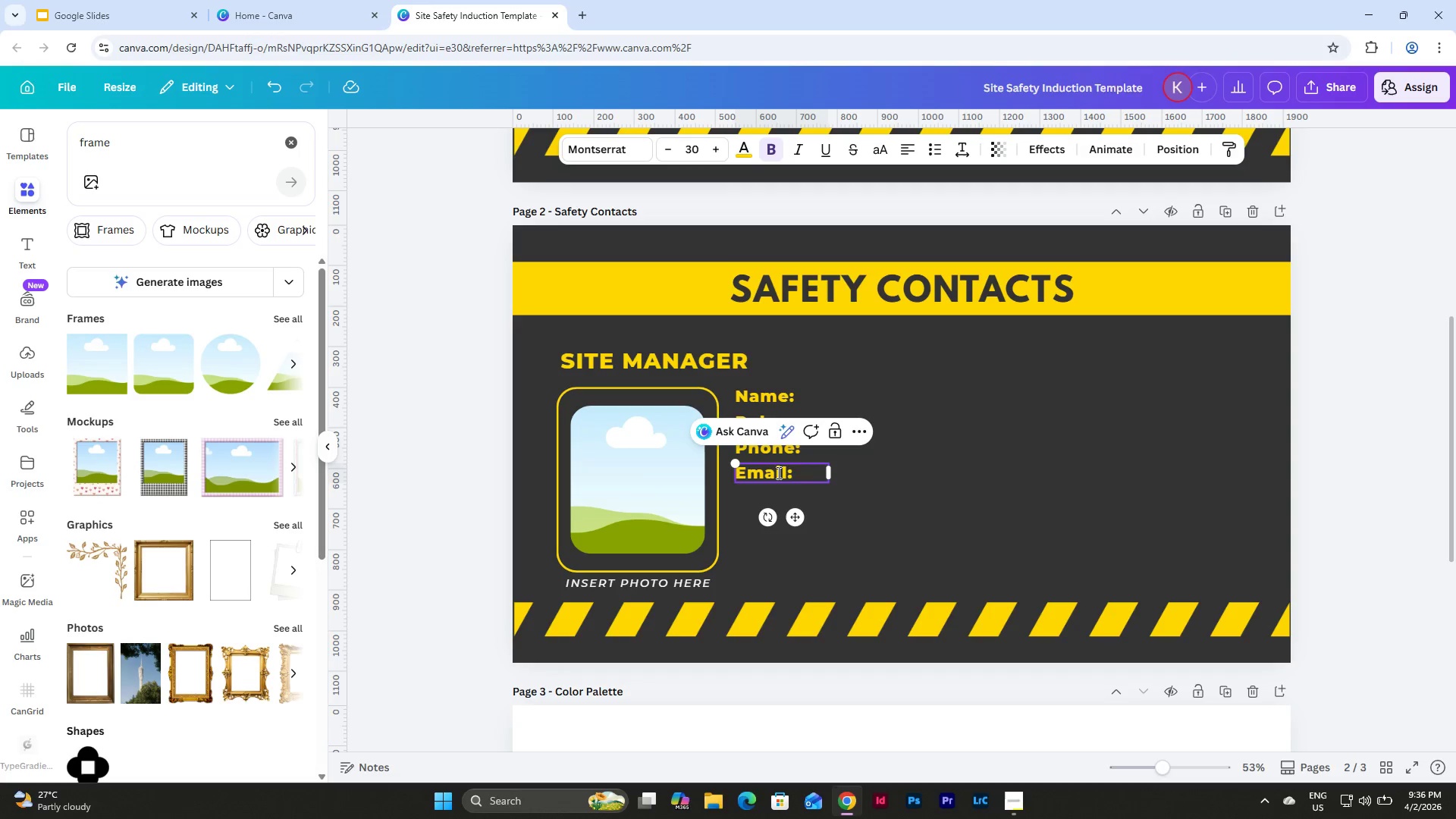 
left_click([909, 506])
 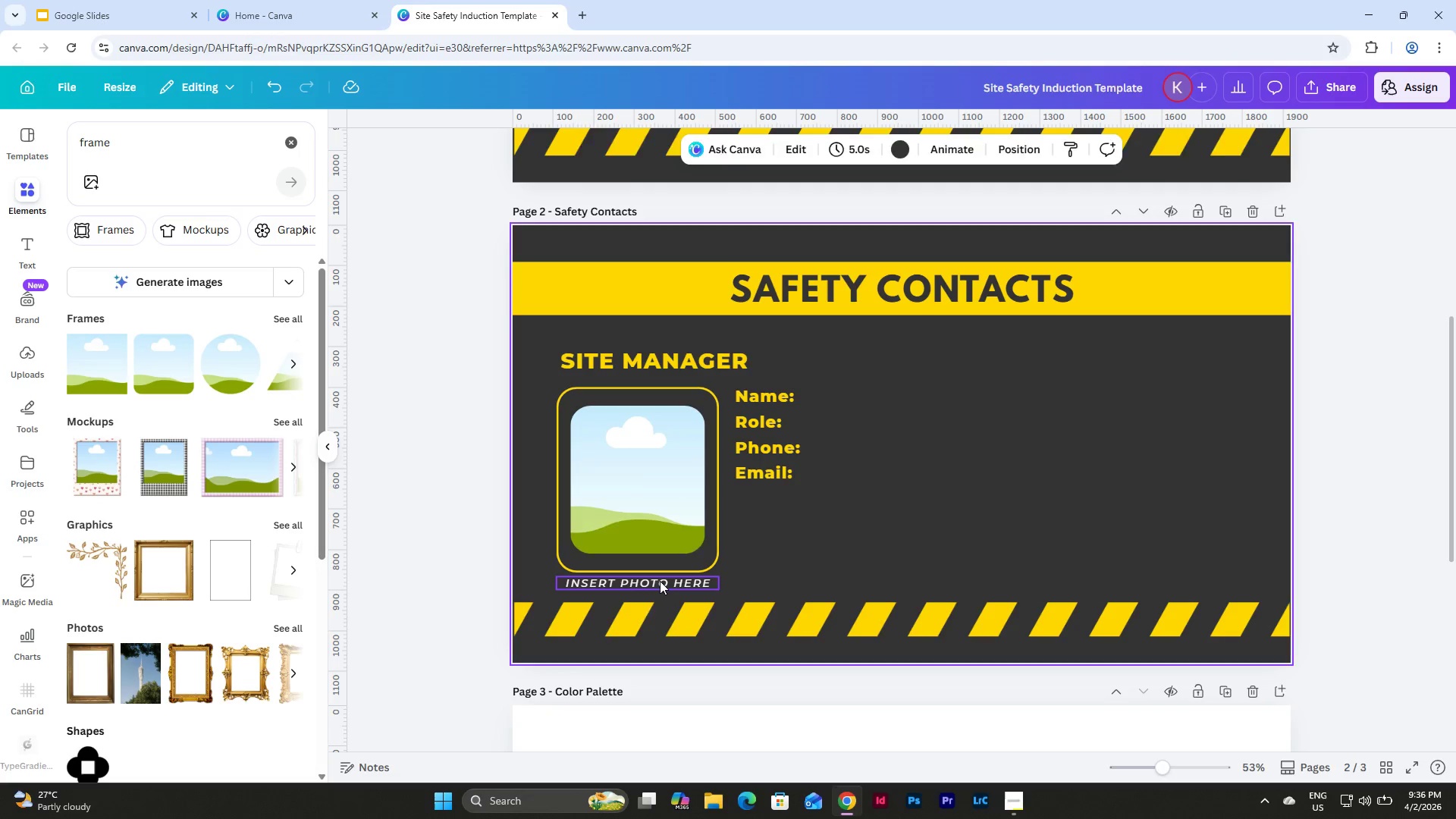 
double_click([660, 581])
 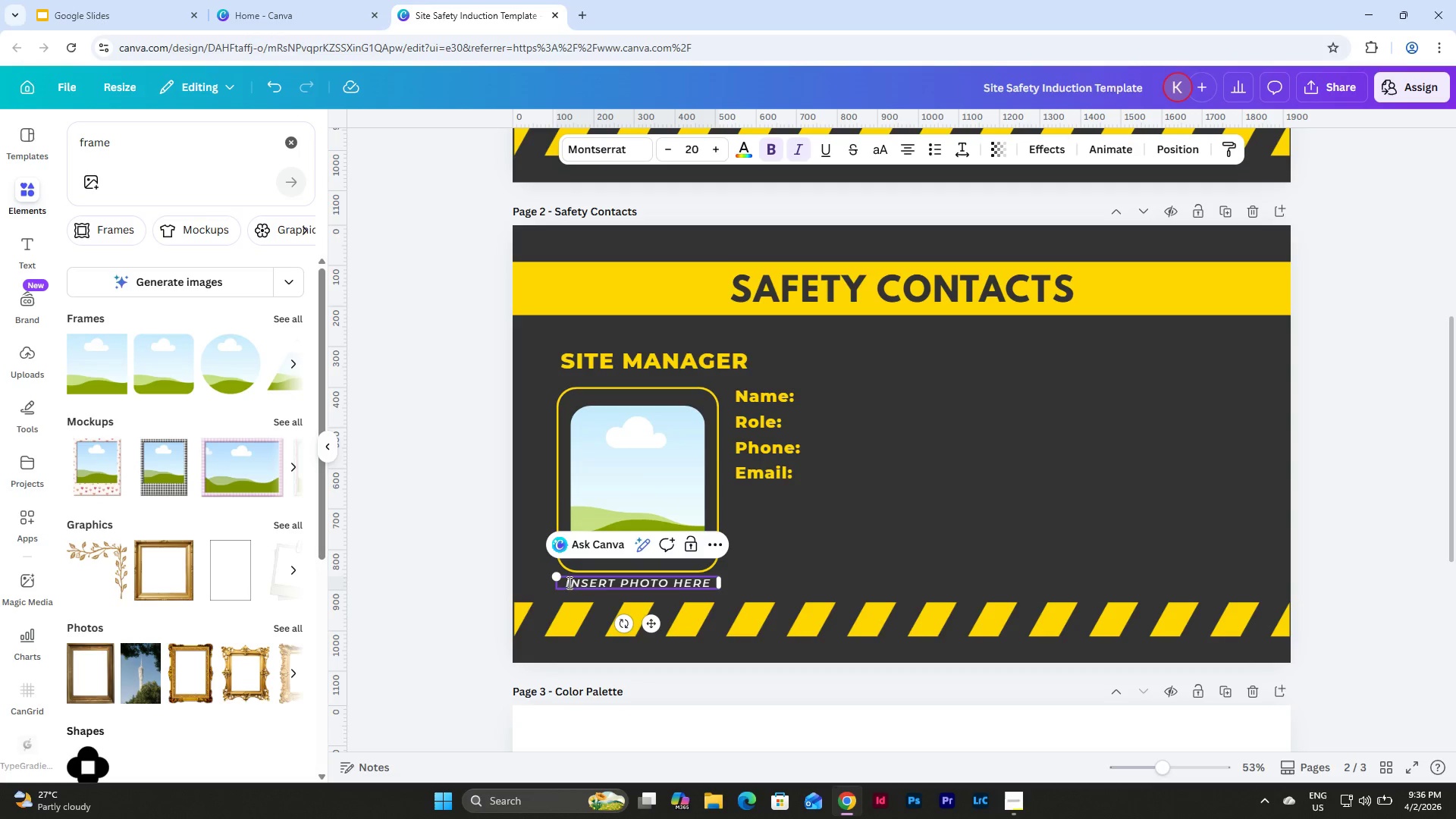 
left_click([564, 580])
 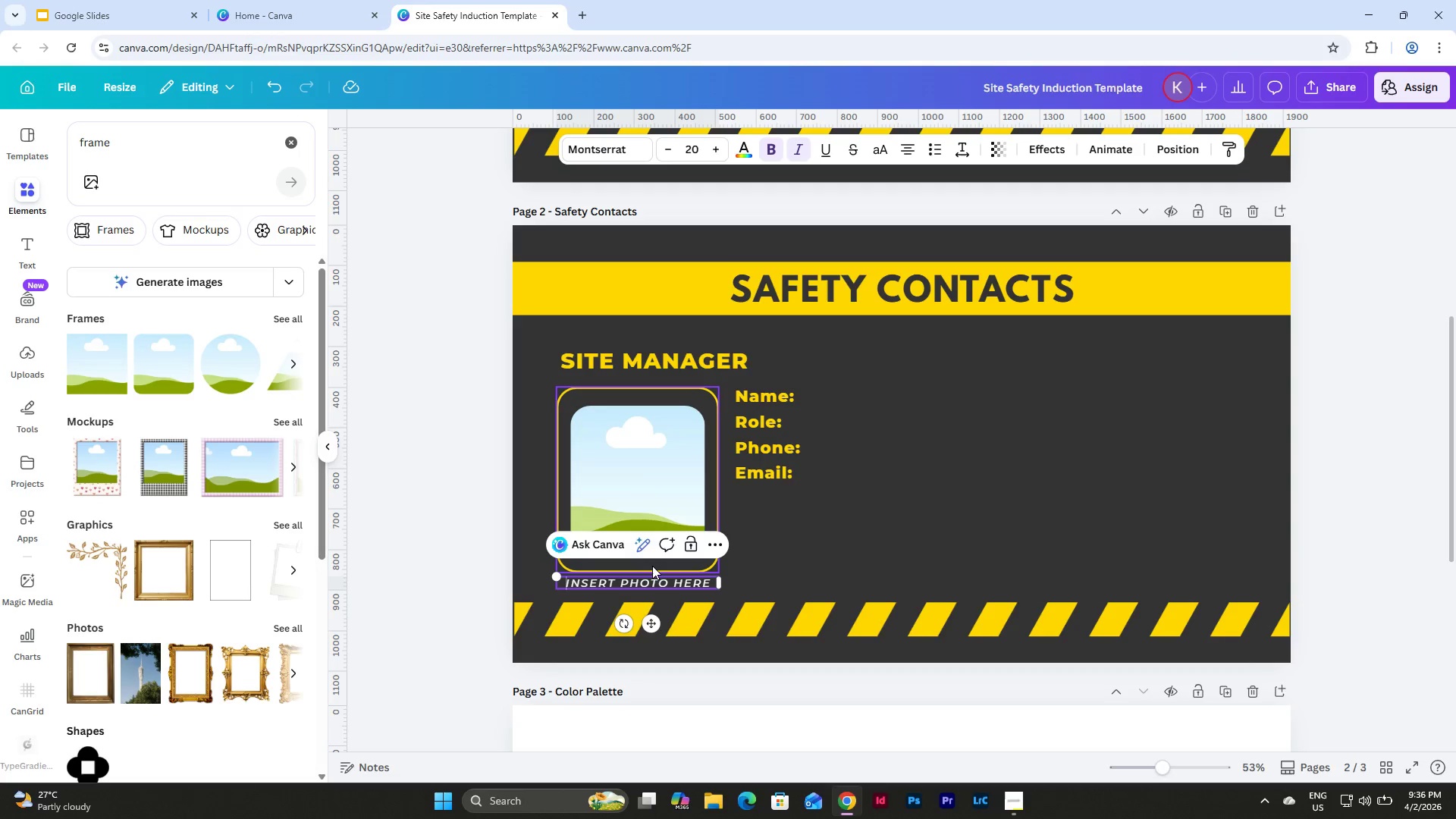 
hold_key(key=ShiftLeft, duration=0.73)
 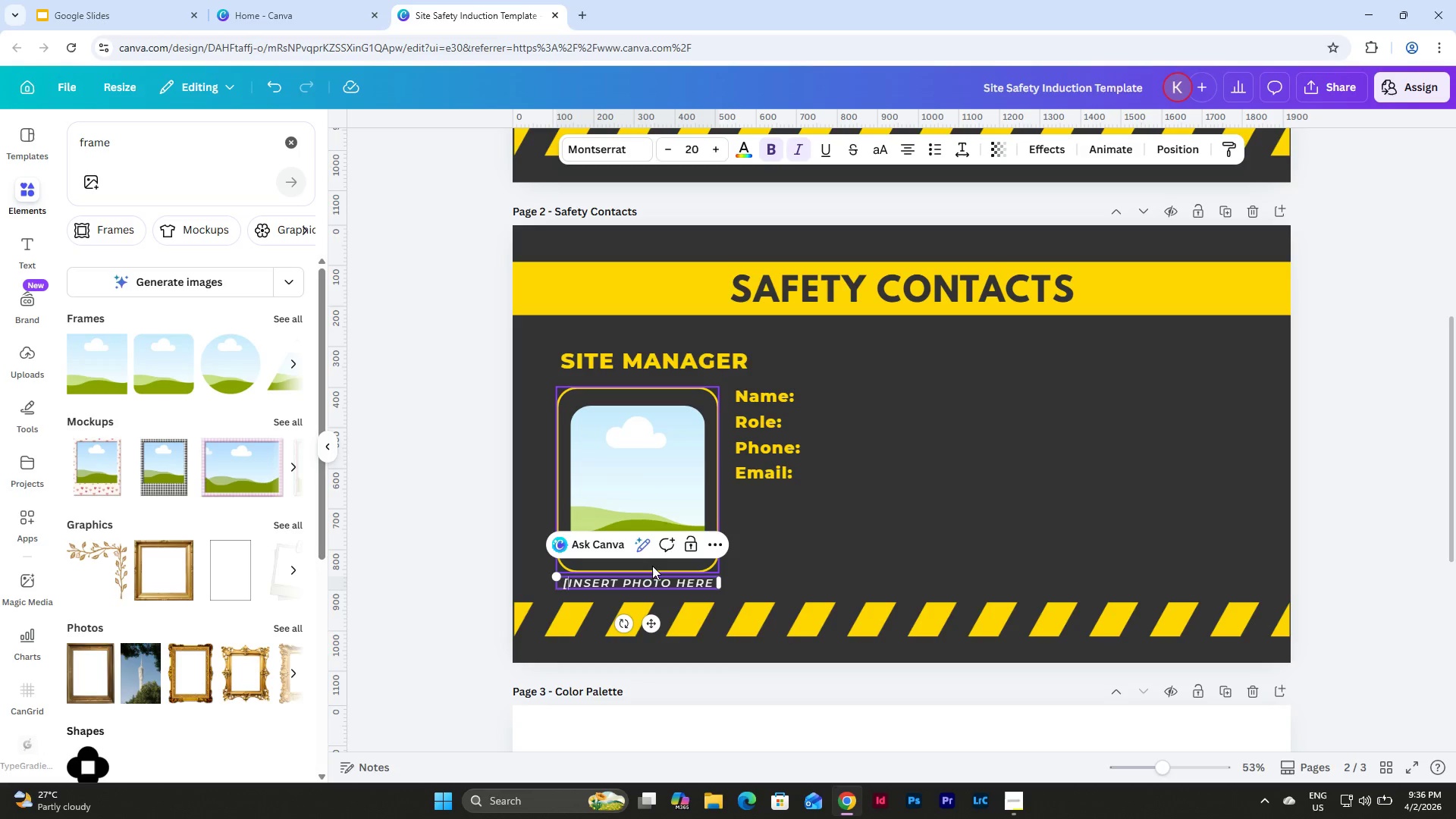 
key(BracketLeft)
 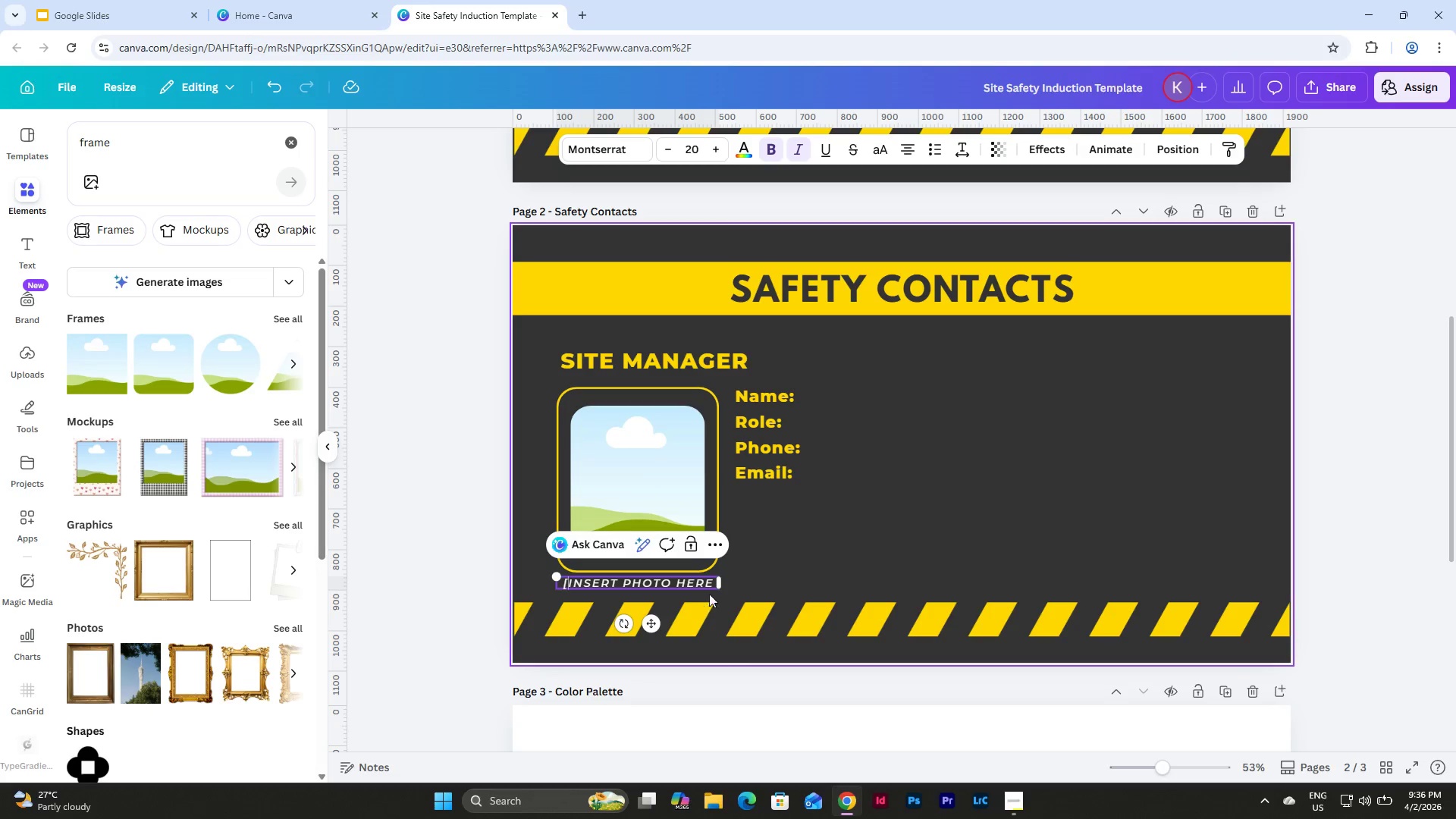 
left_click([712, 580])
 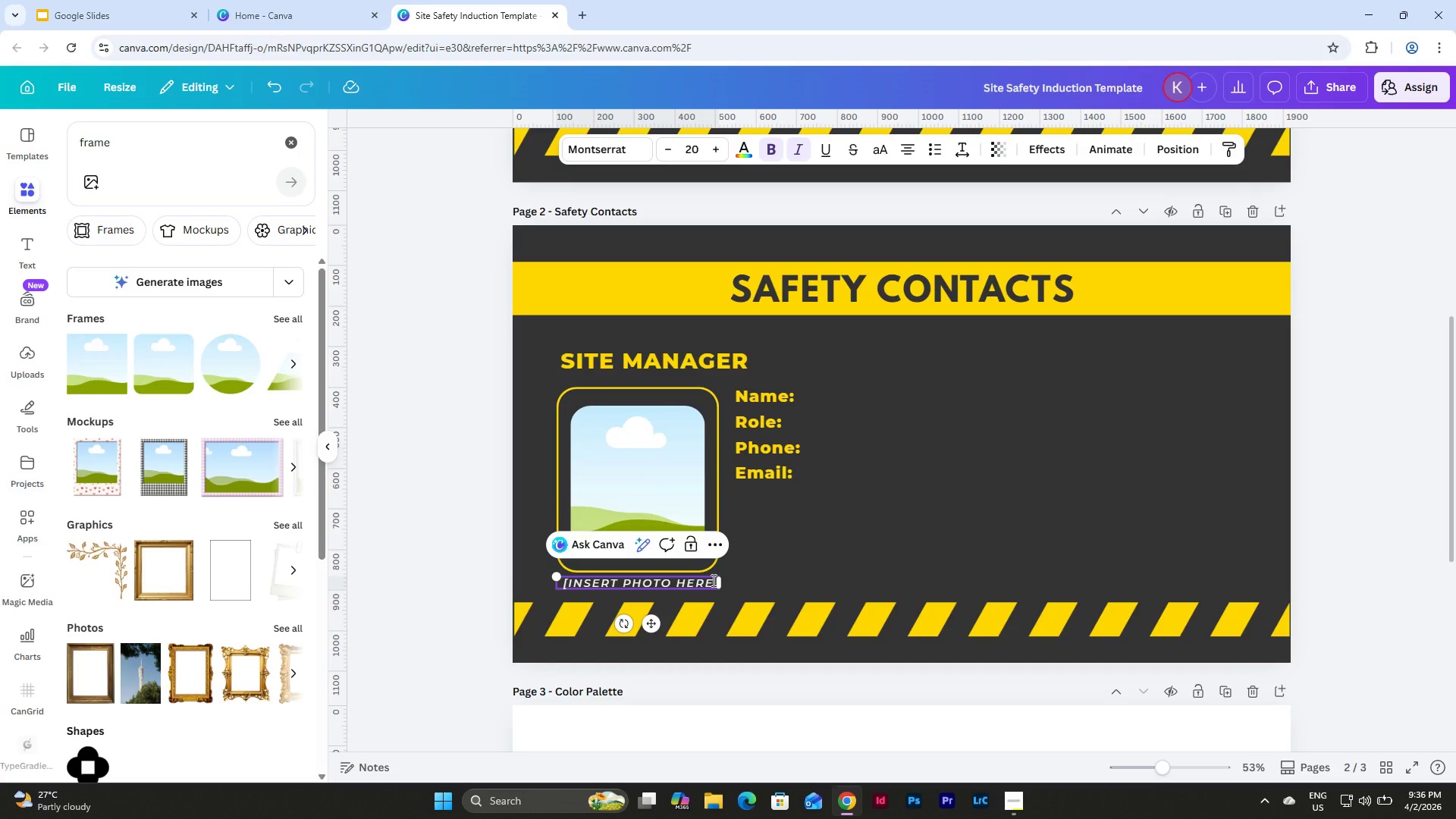 
key(BracketRight)
 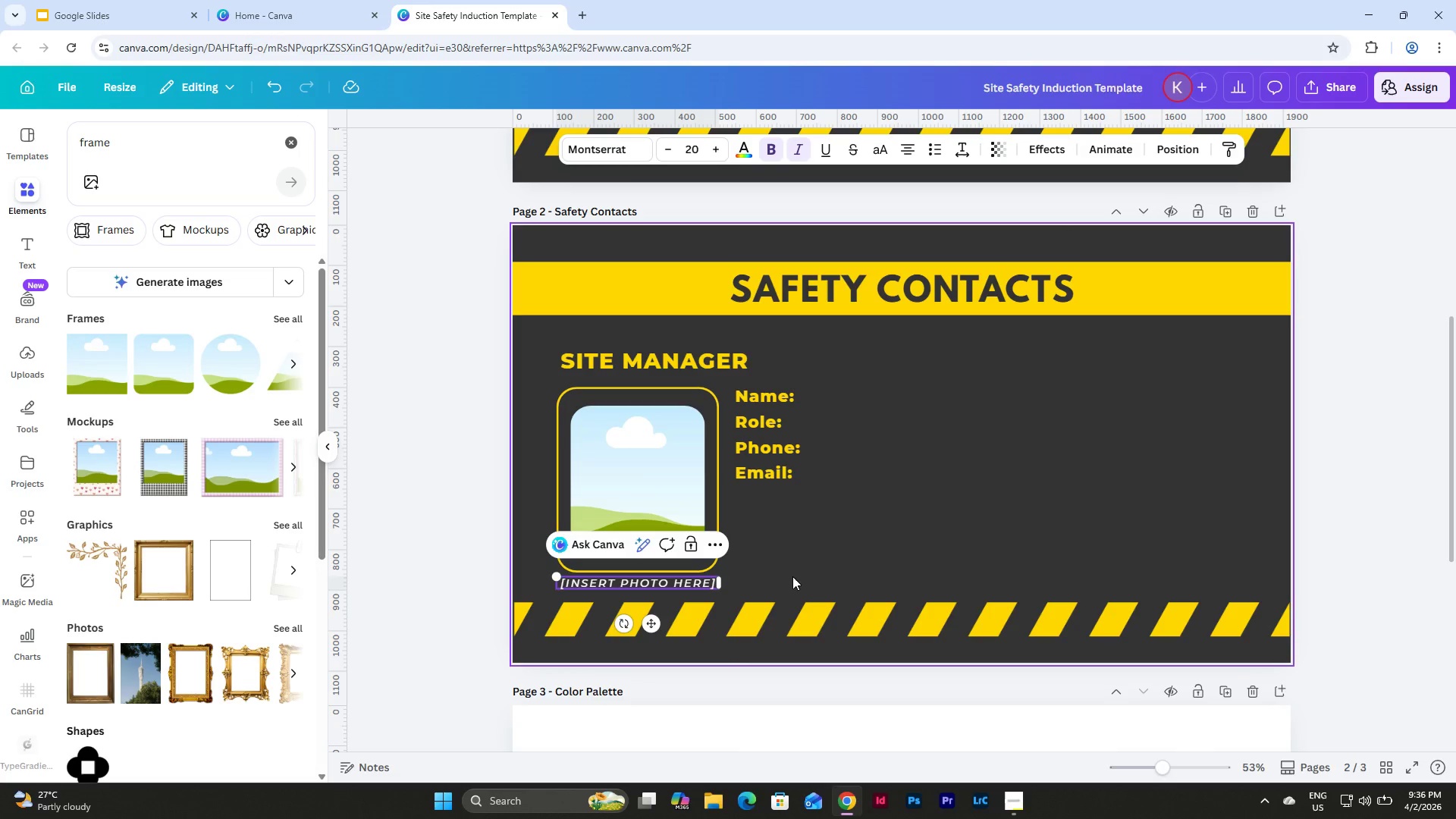 
left_click([830, 563])
 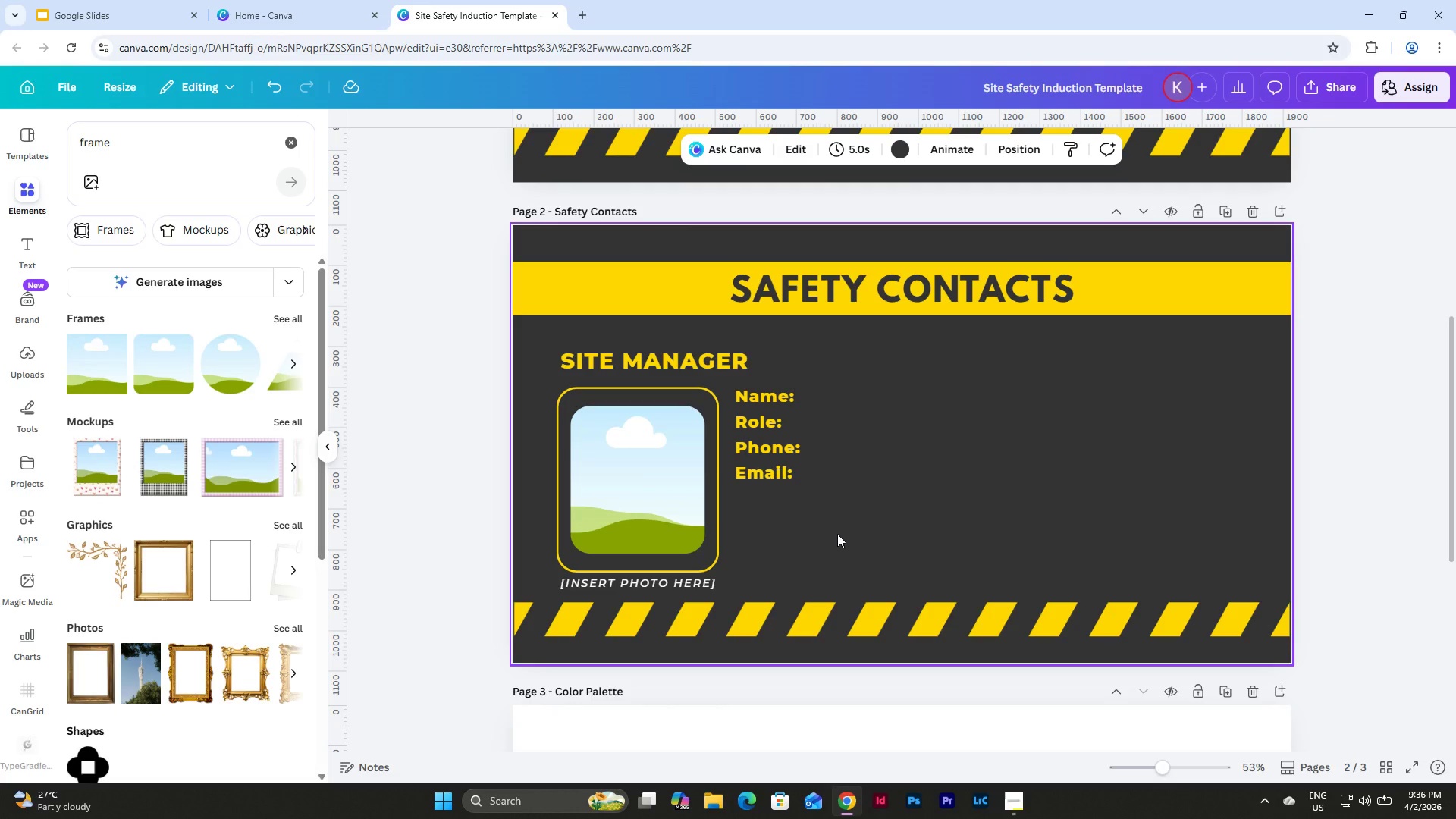 
left_click_drag(start_coordinate=[837, 534], to_coordinate=[731, 390])
 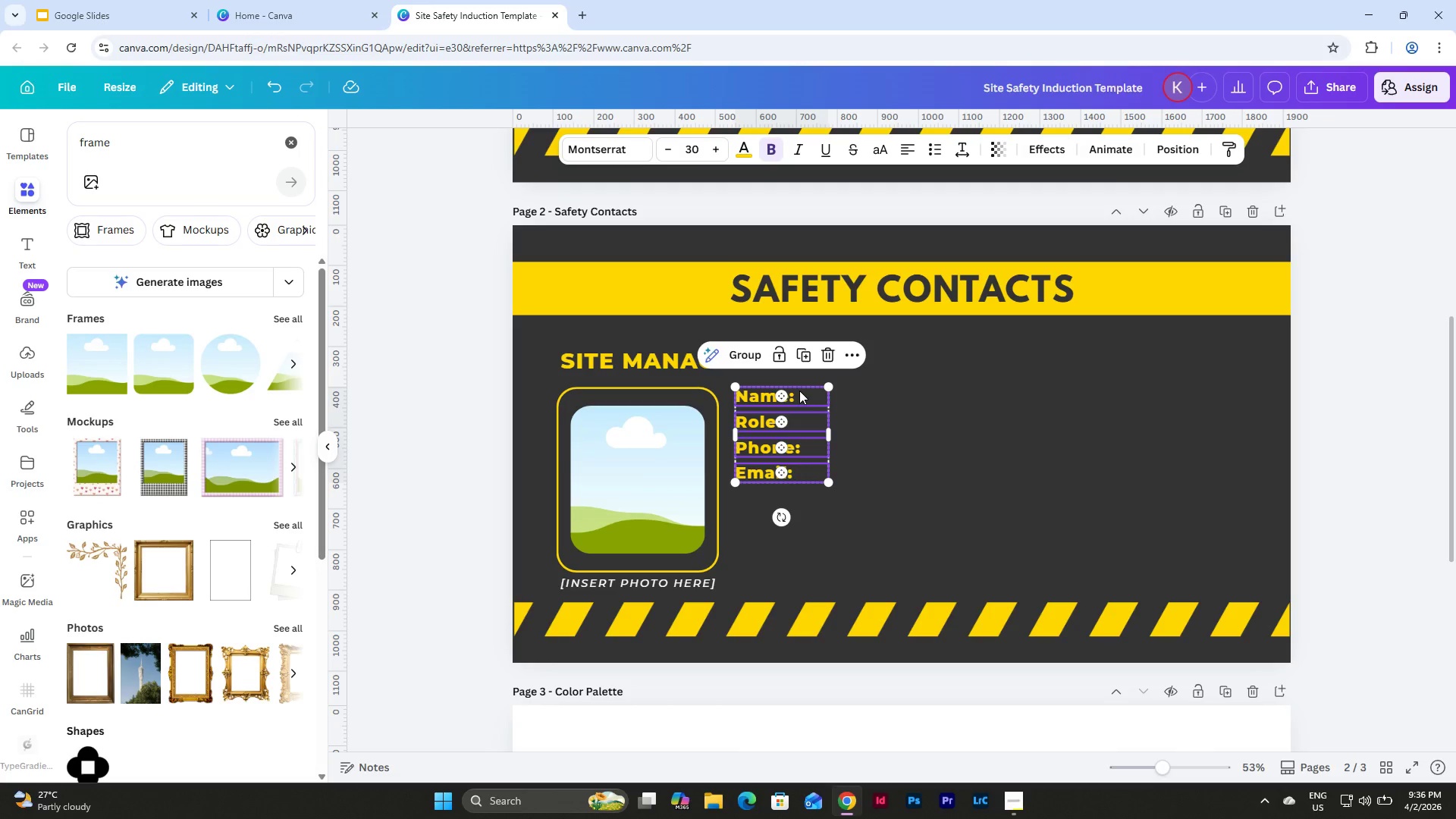 
left_click_drag(start_coordinate=[799, 390], to_coordinate=[798, 435])
 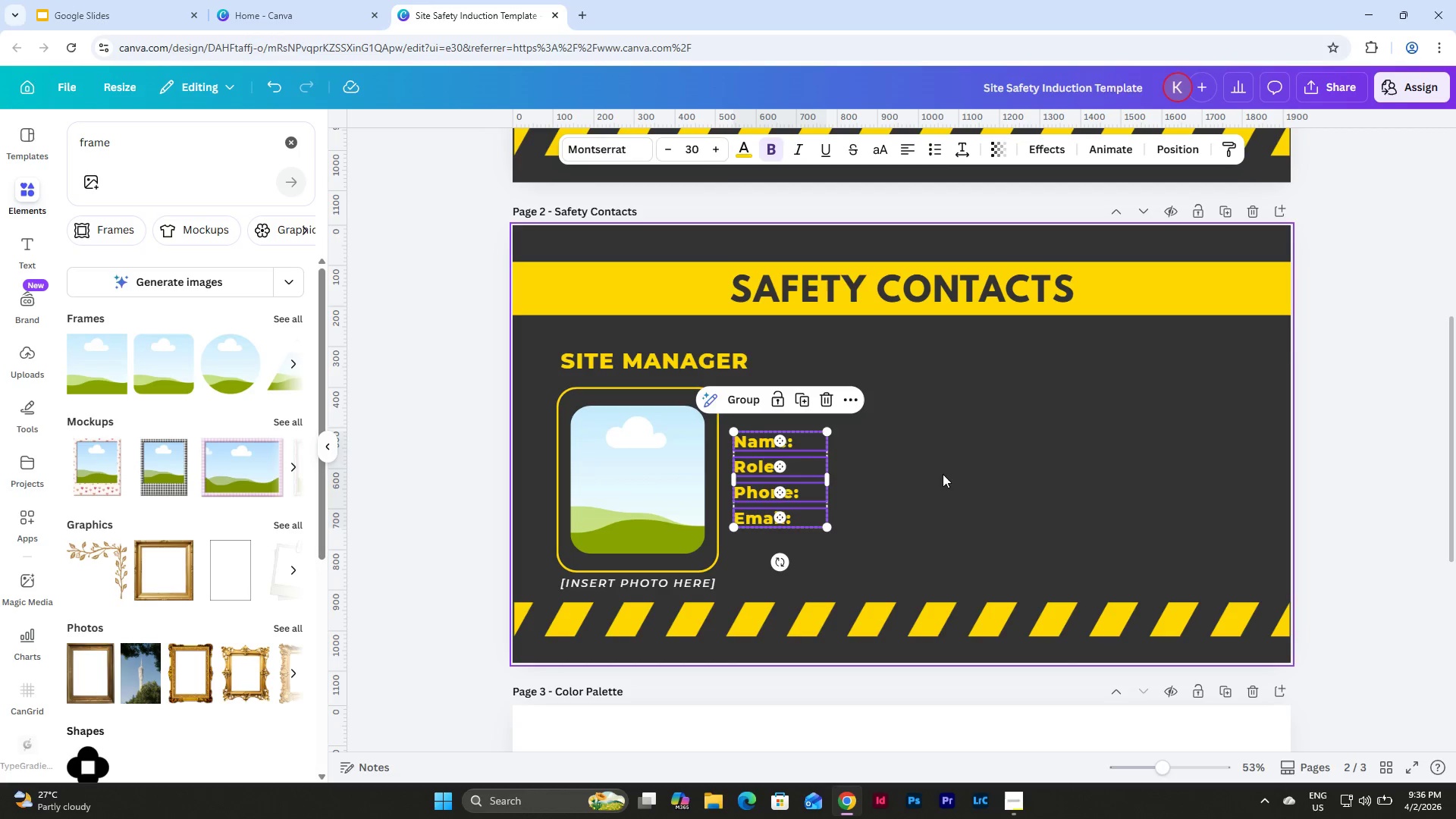 
left_click([943, 474])
 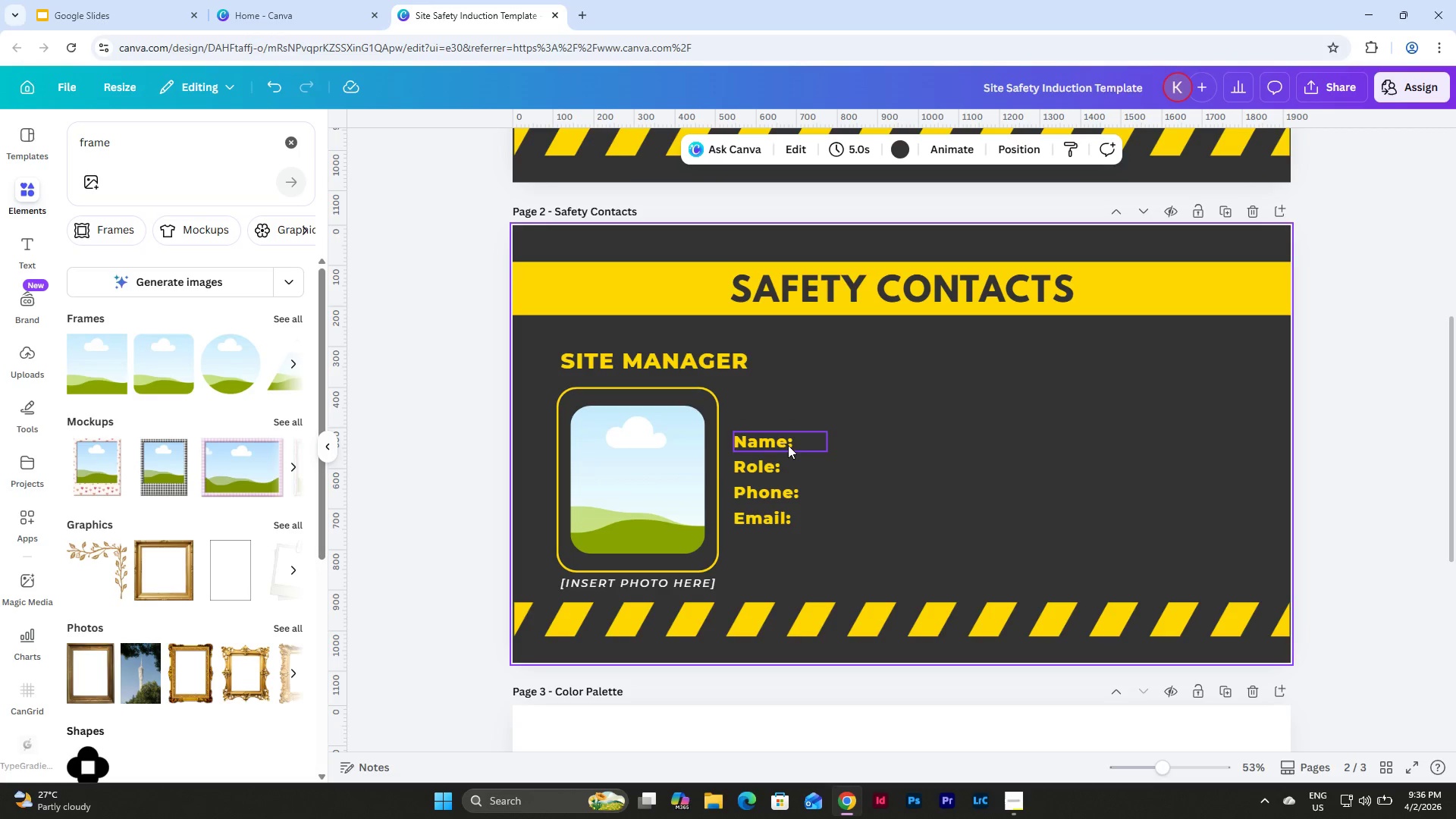 
left_click([786, 443])
 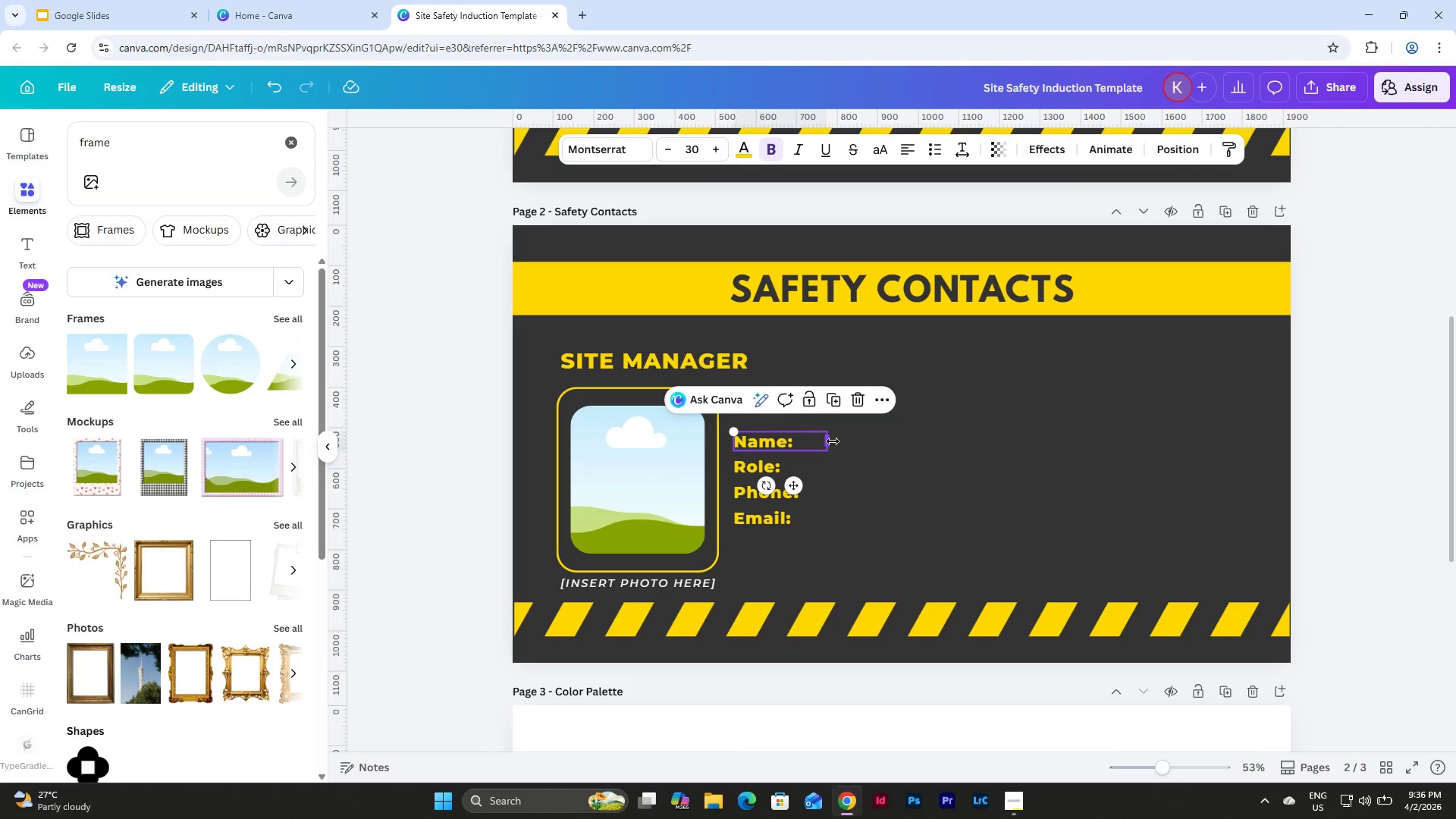 
left_click_drag(start_coordinate=[829, 441], to_coordinate=[811, 442])
 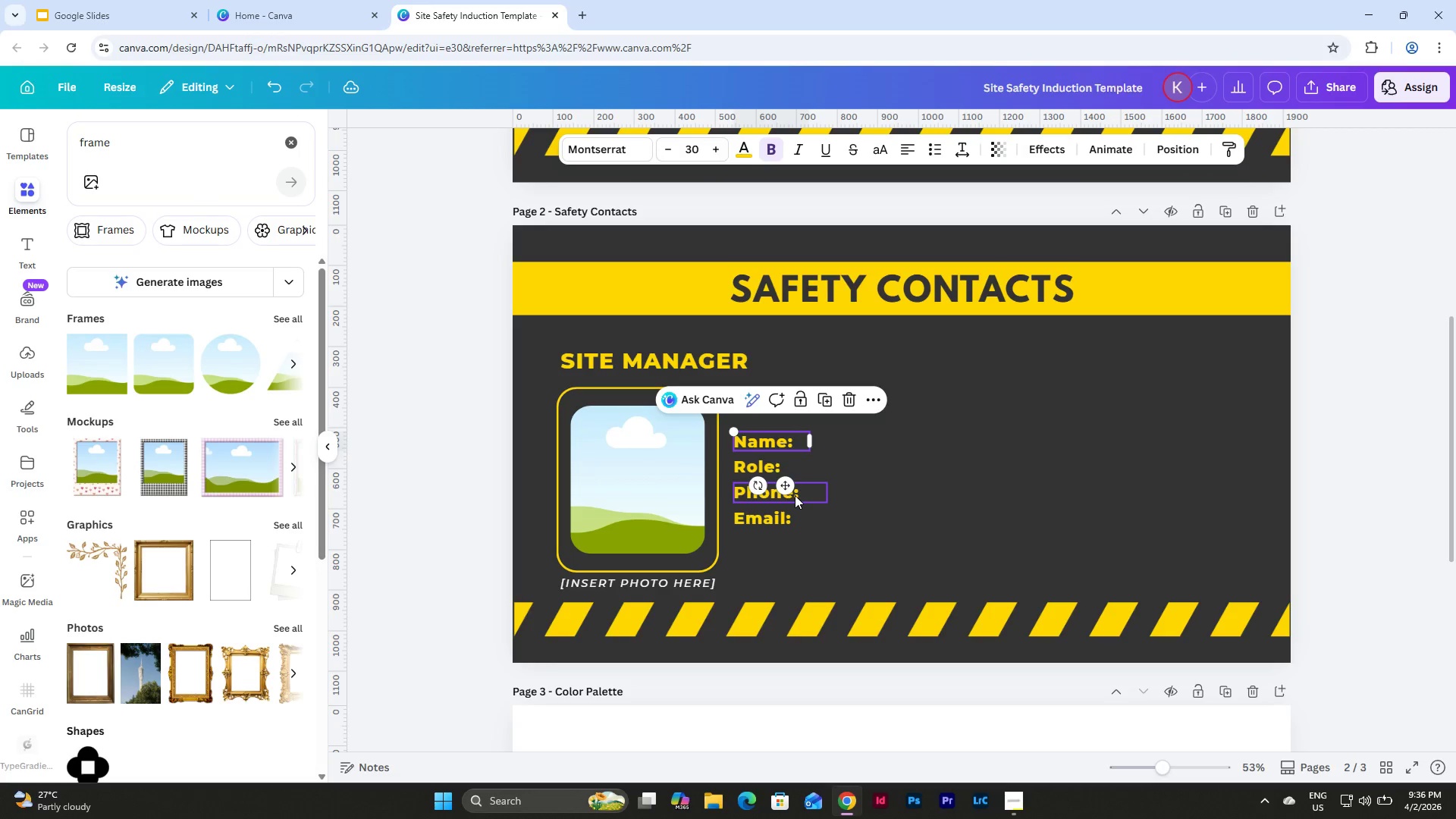 
left_click([795, 495])
 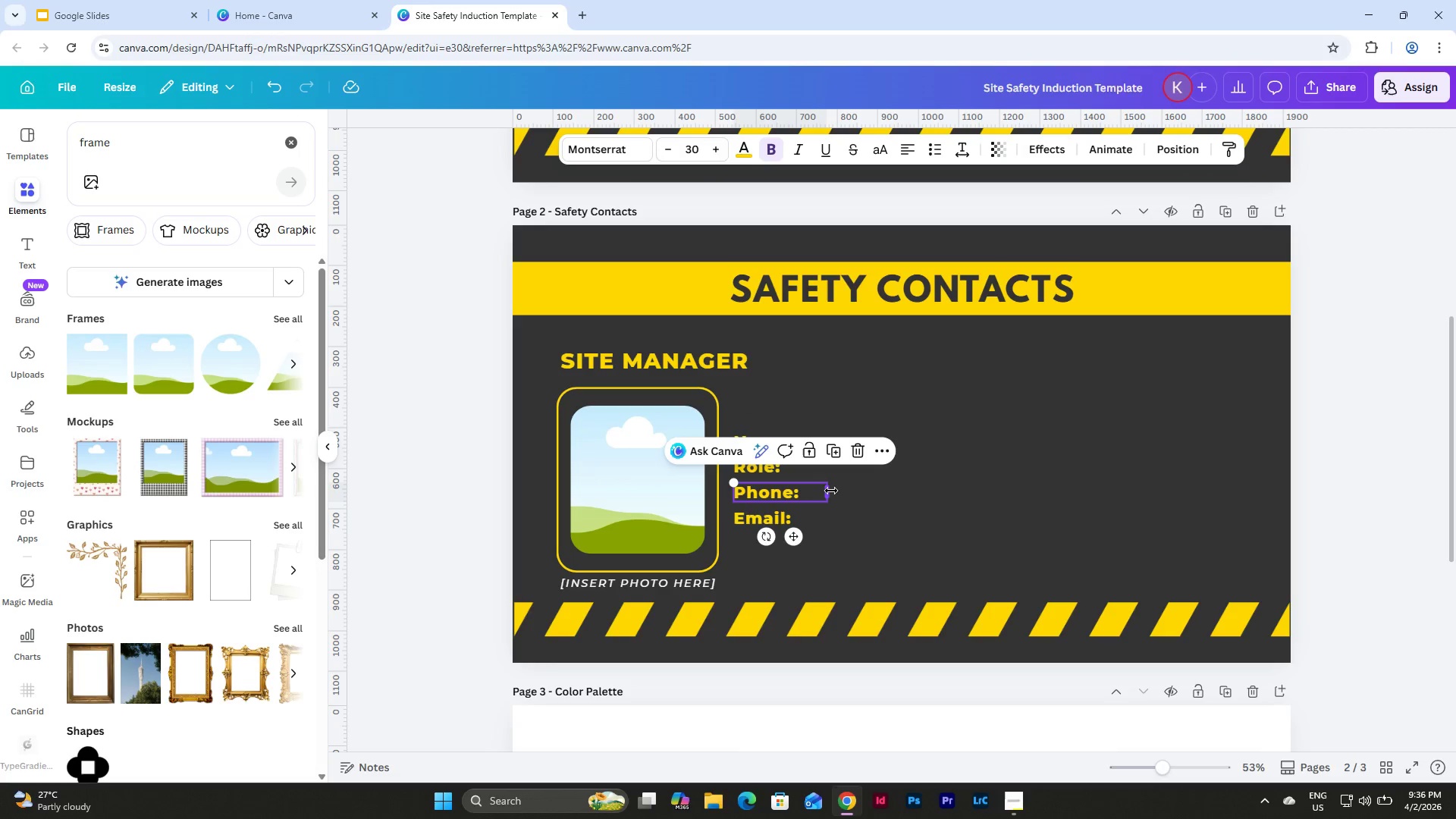 
left_click_drag(start_coordinate=[830, 491], to_coordinate=[810, 491])
 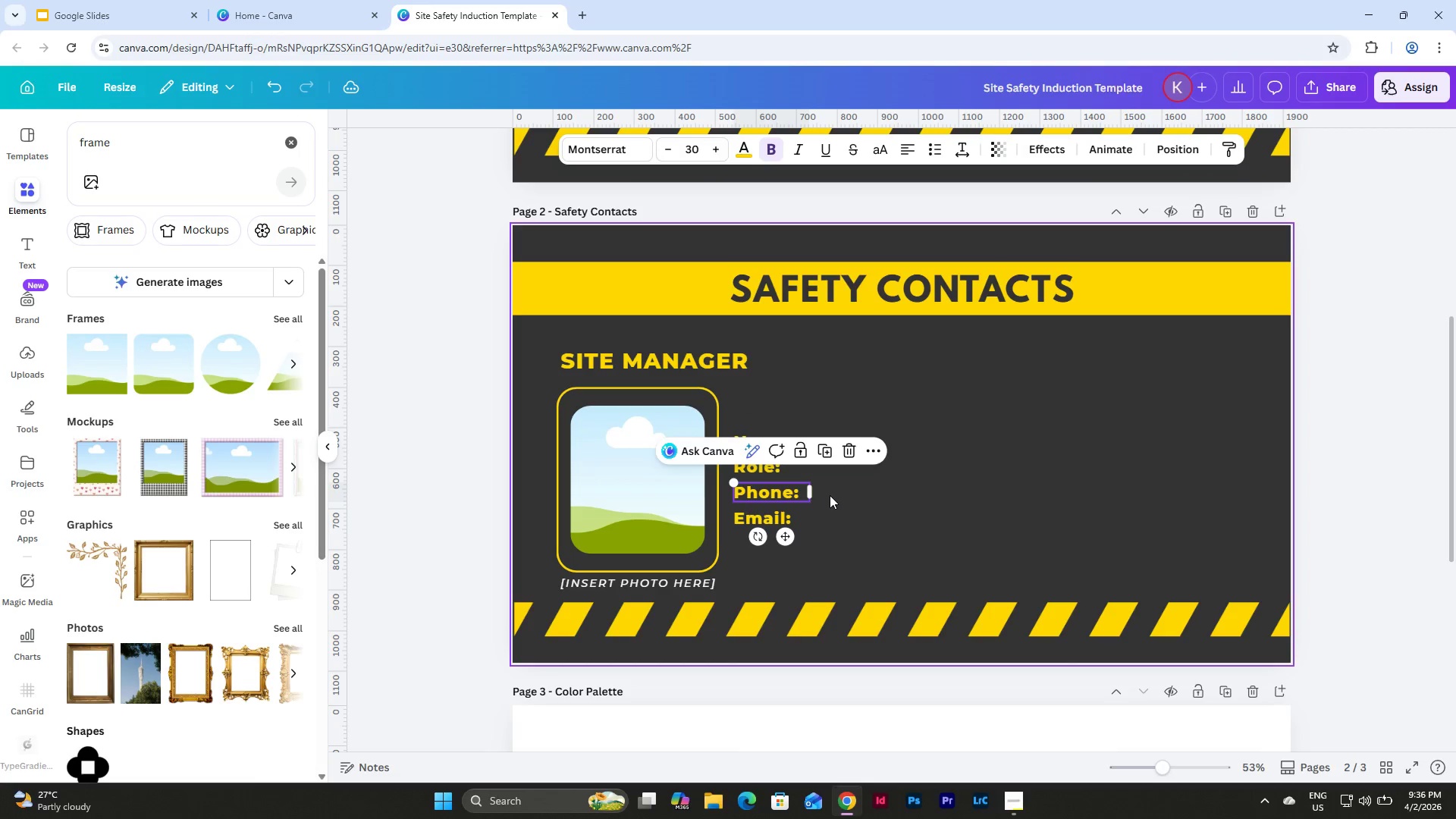 
left_click([830, 495])
 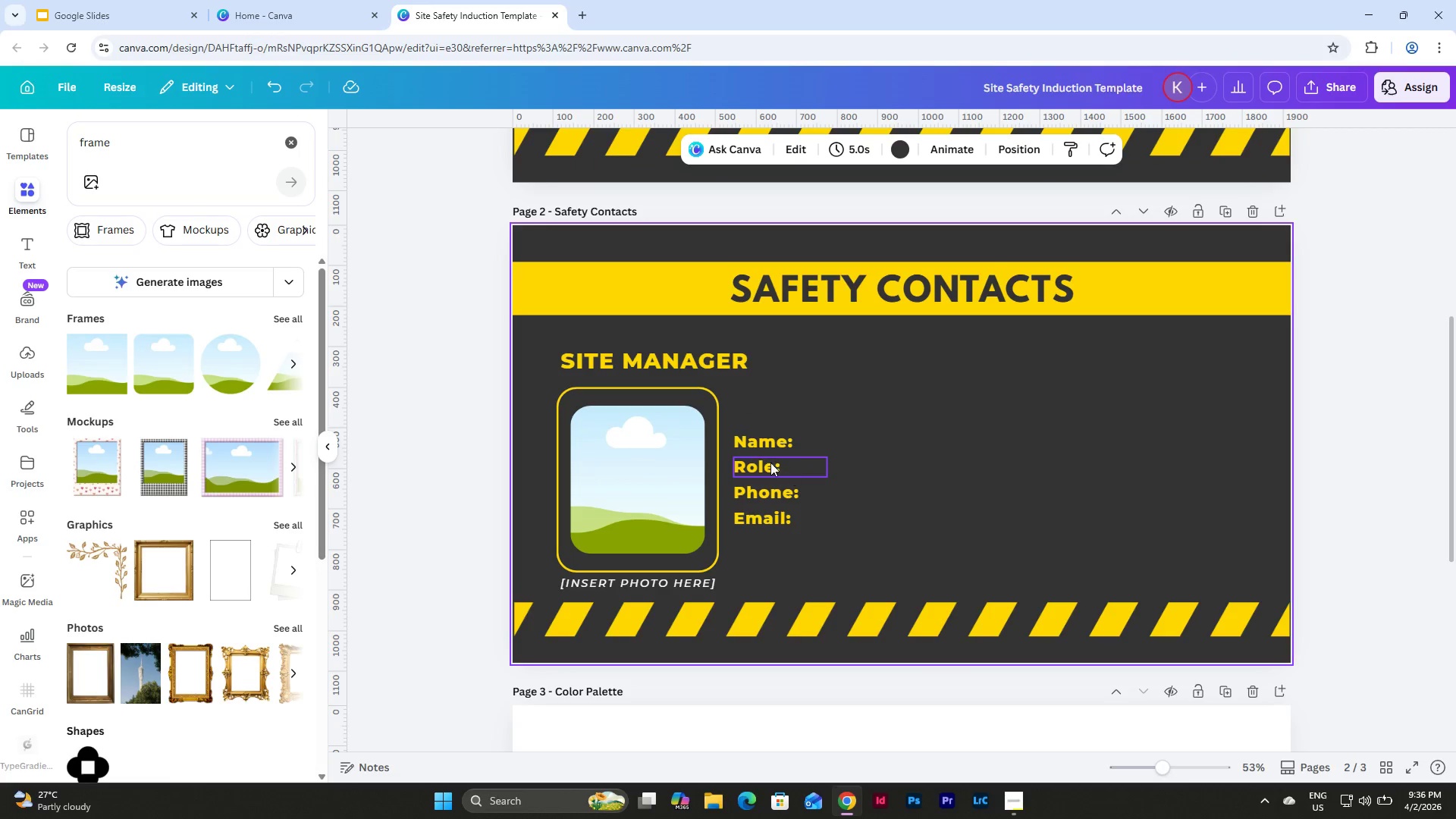 
double_click([770, 463])
 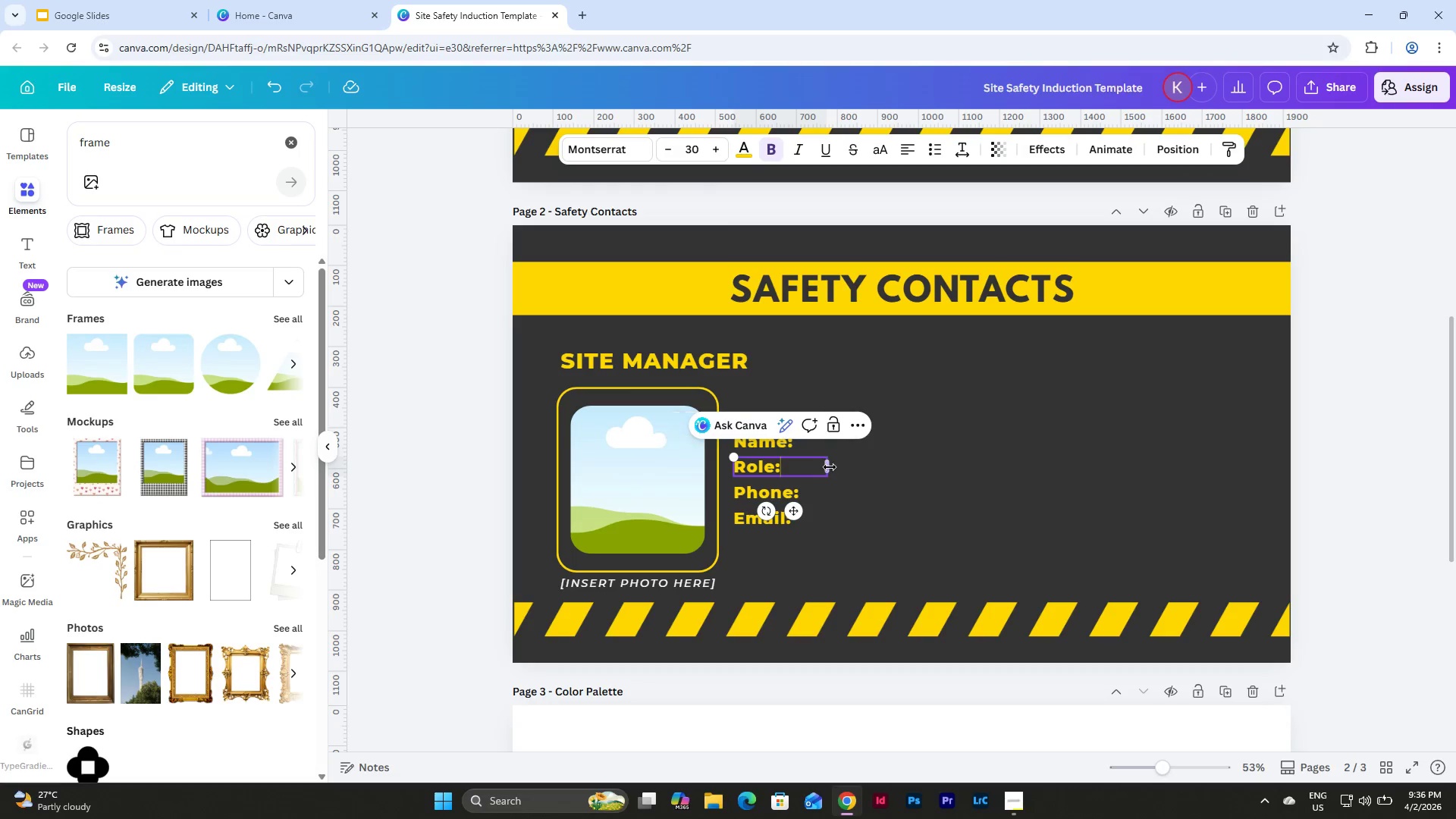 
left_click_drag(start_coordinate=[830, 468], to_coordinate=[811, 469])
 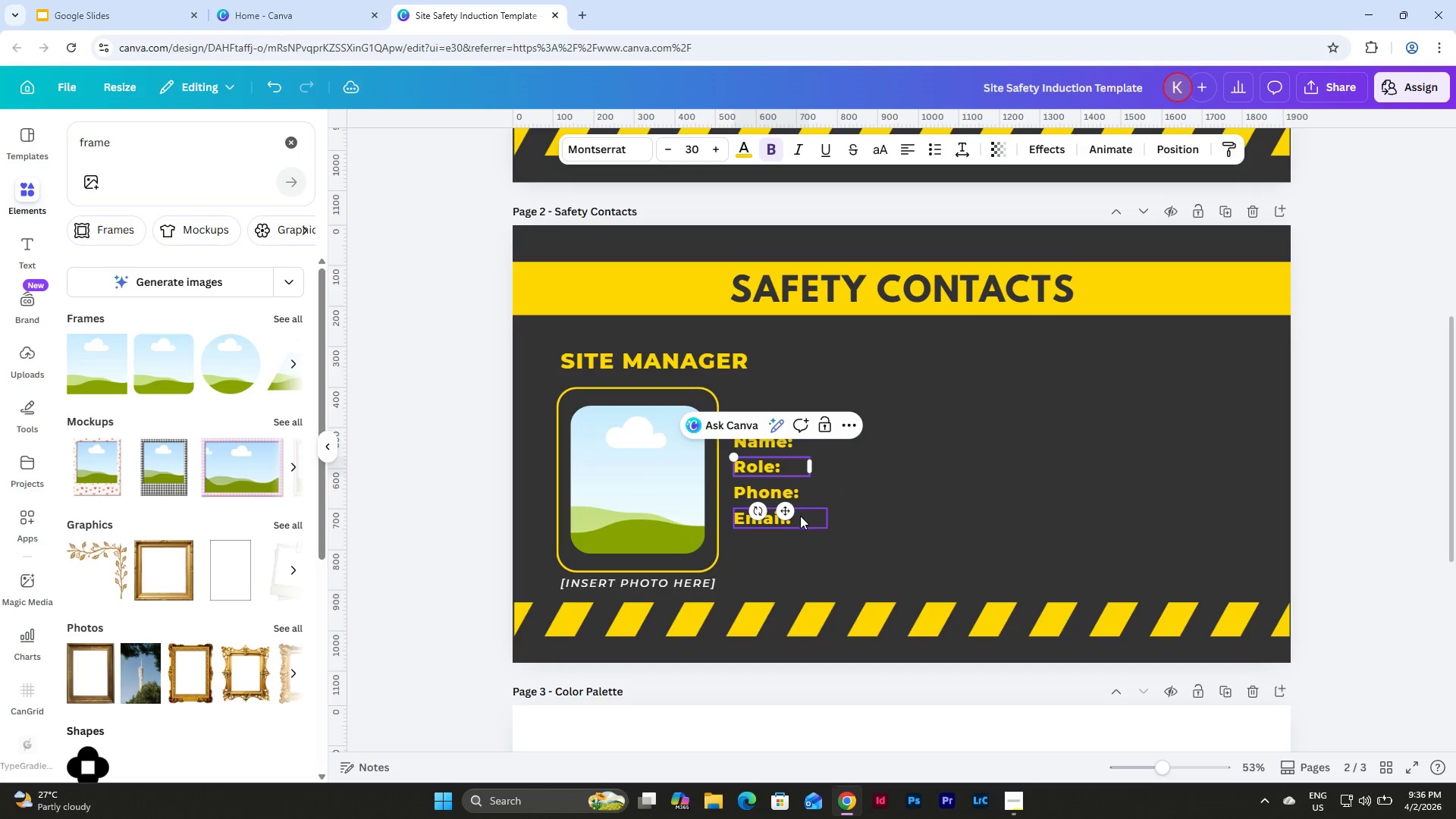 
left_click([800, 516])
 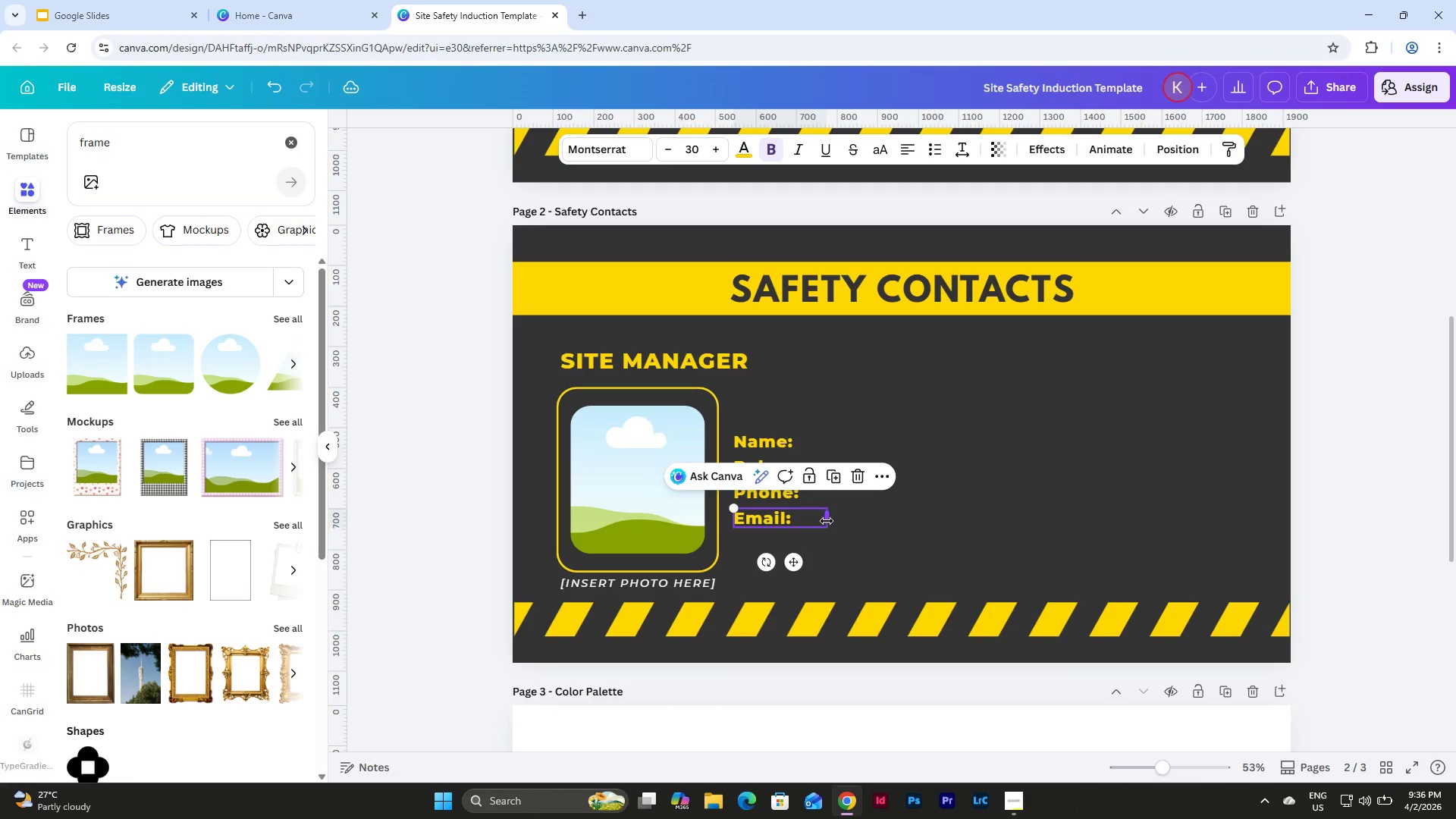 
left_click_drag(start_coordinate=[827, 521], to_coordinate=[805, 521])
 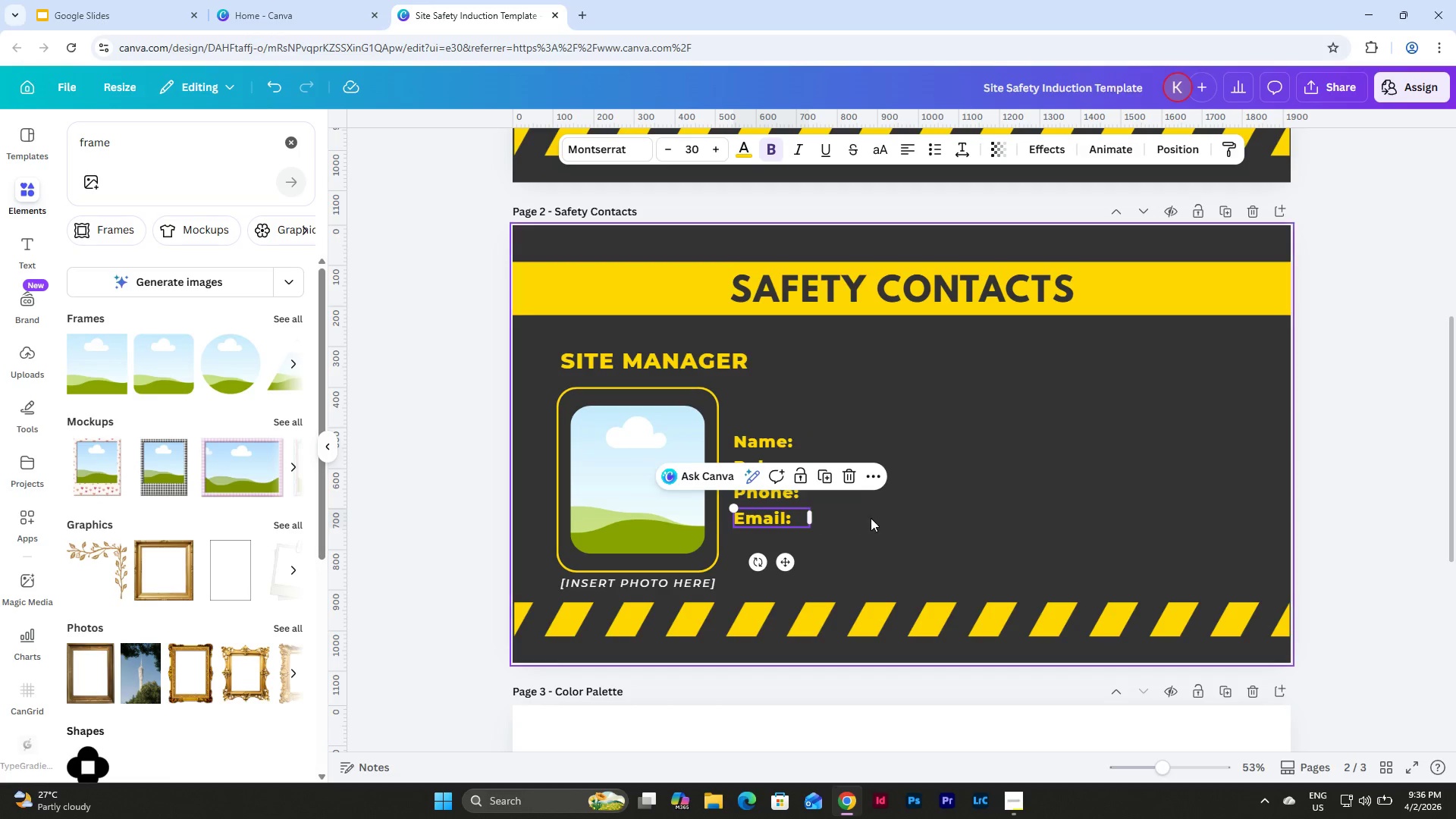 
left_click([871, 518])
 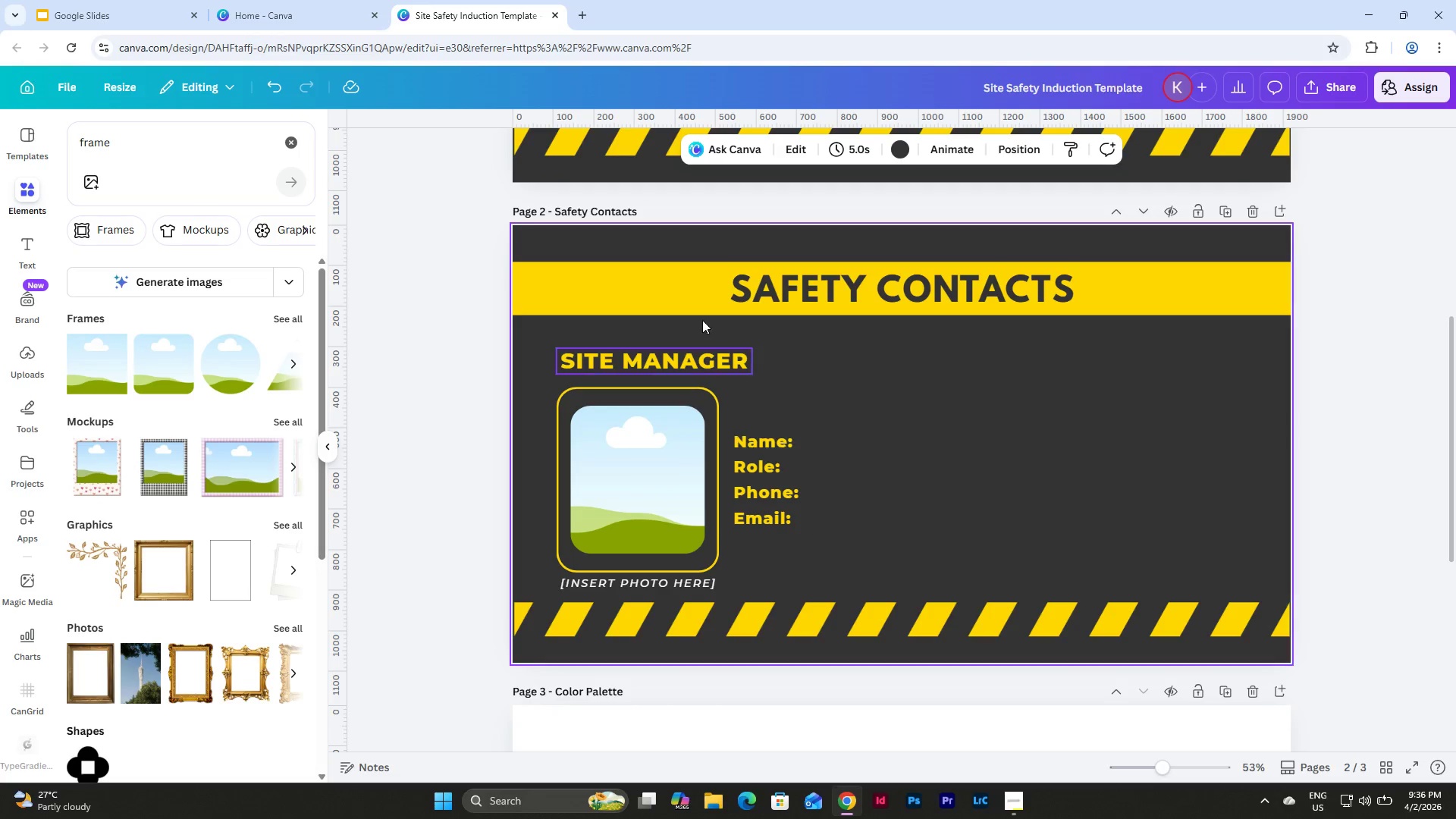 
wait(6.77)
 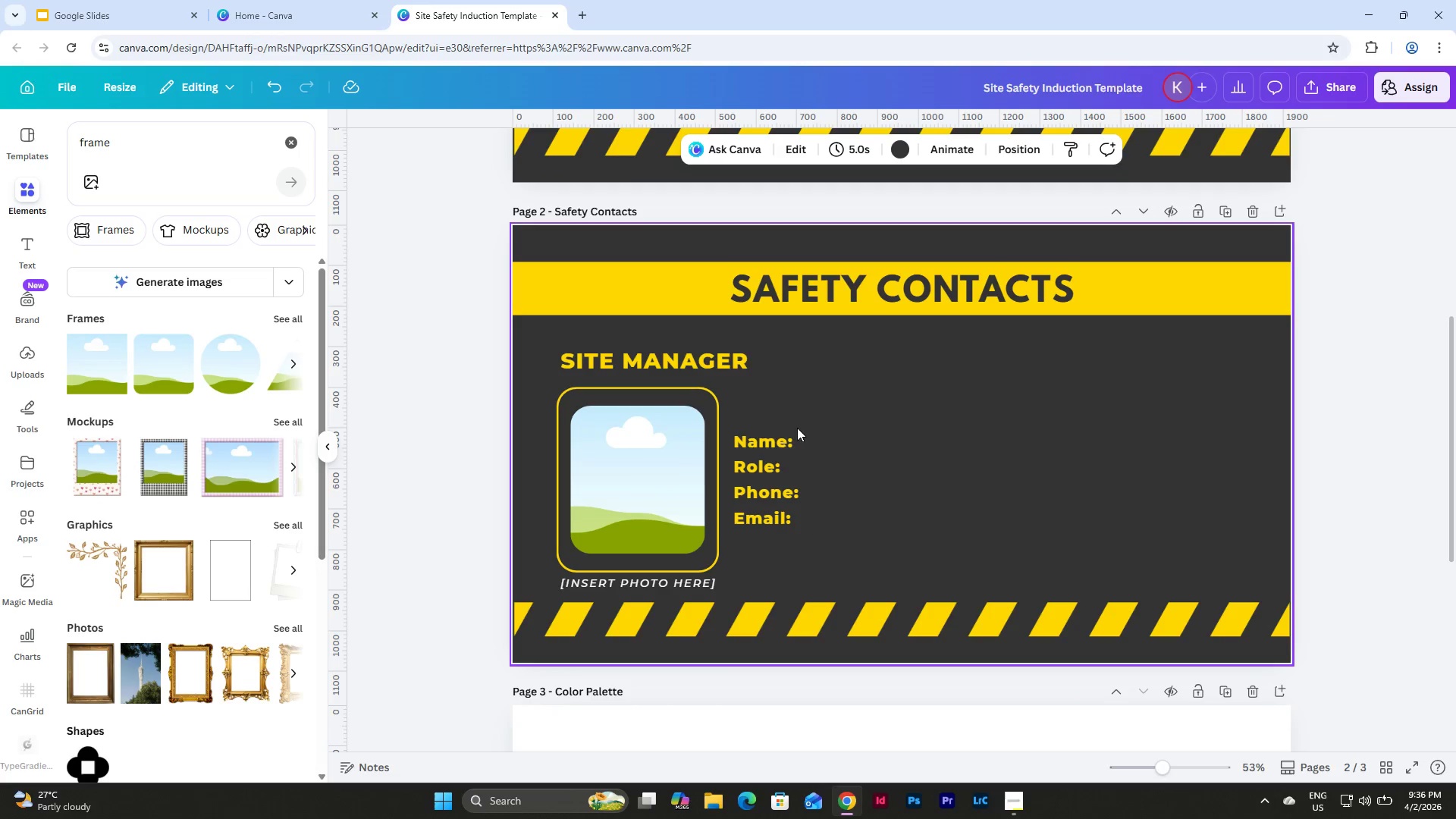 
left_click([771, 444])
 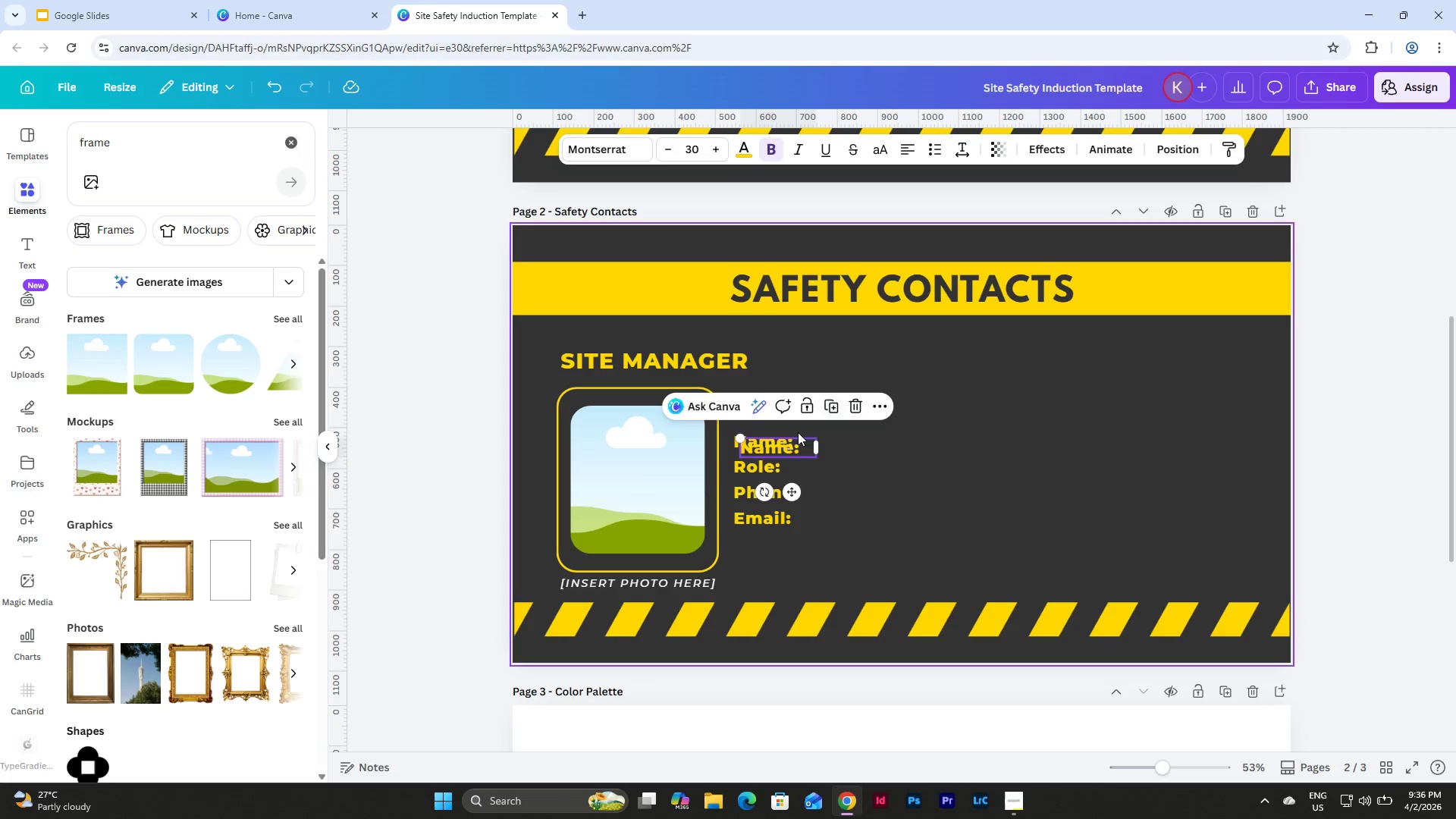 
left_click_drag(start_coordinate=[781, 447], to_coordinate=[850, 443])
 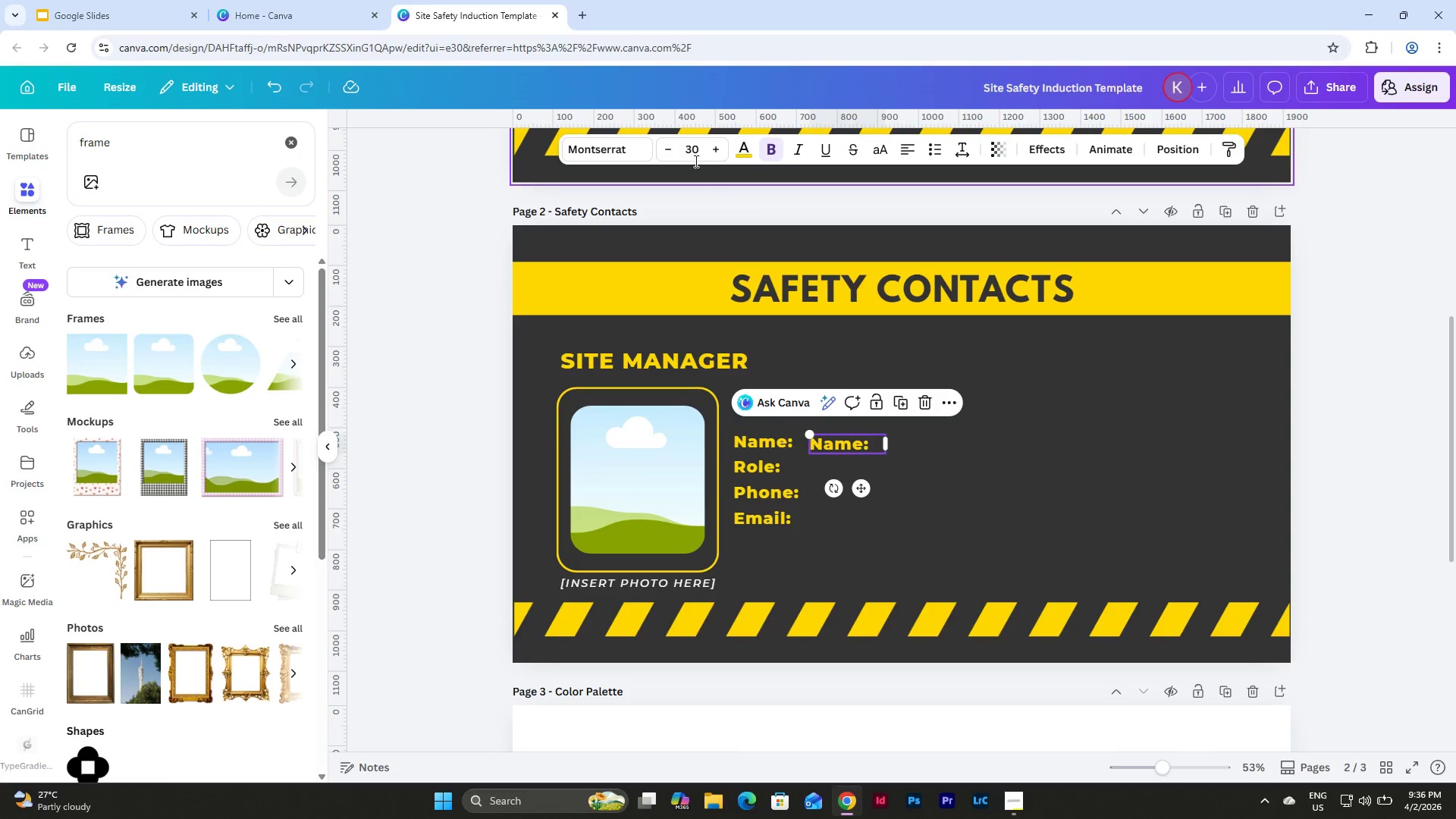 
left_click([613, 152])
 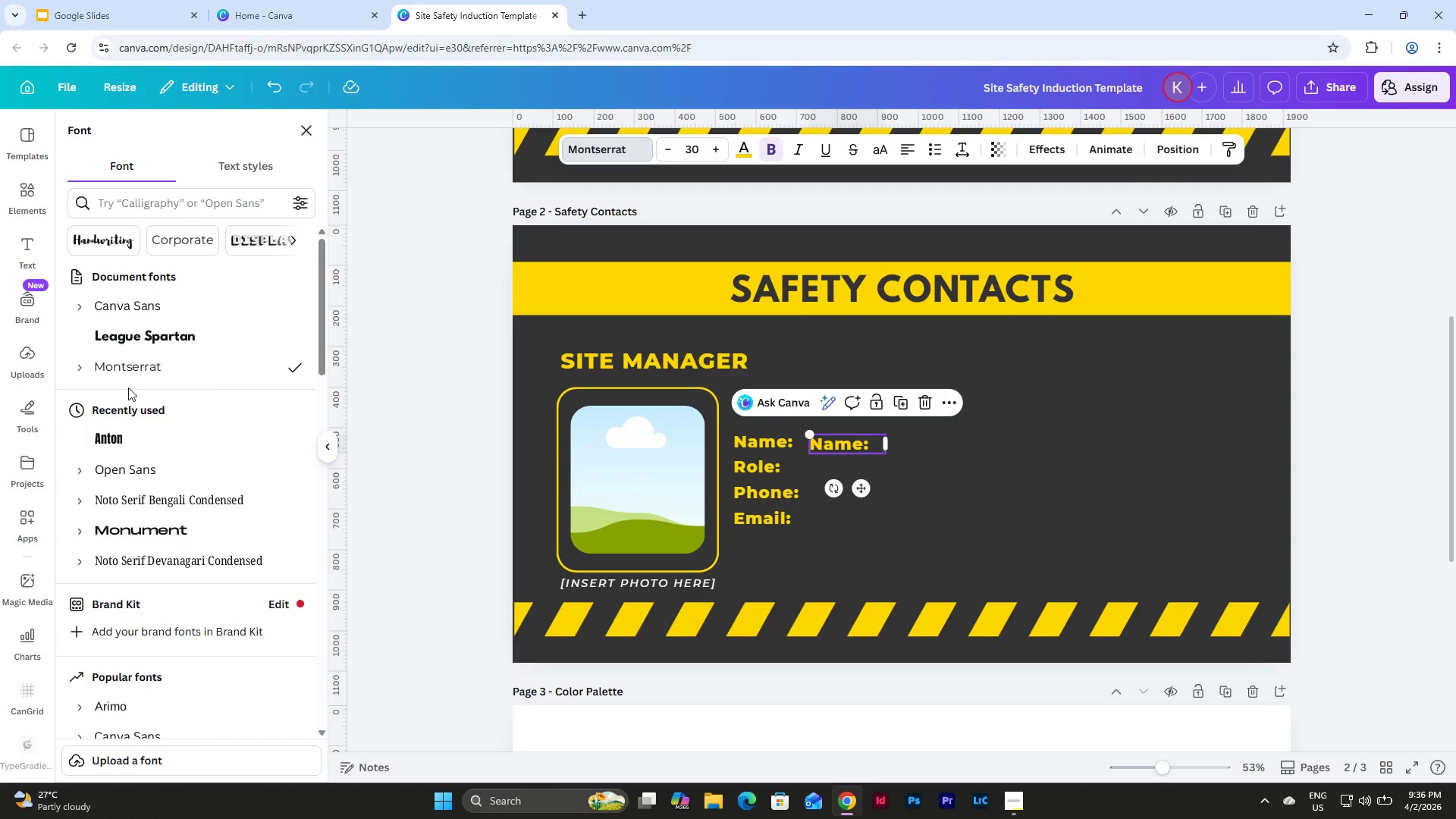 
left_click([71, 372])
 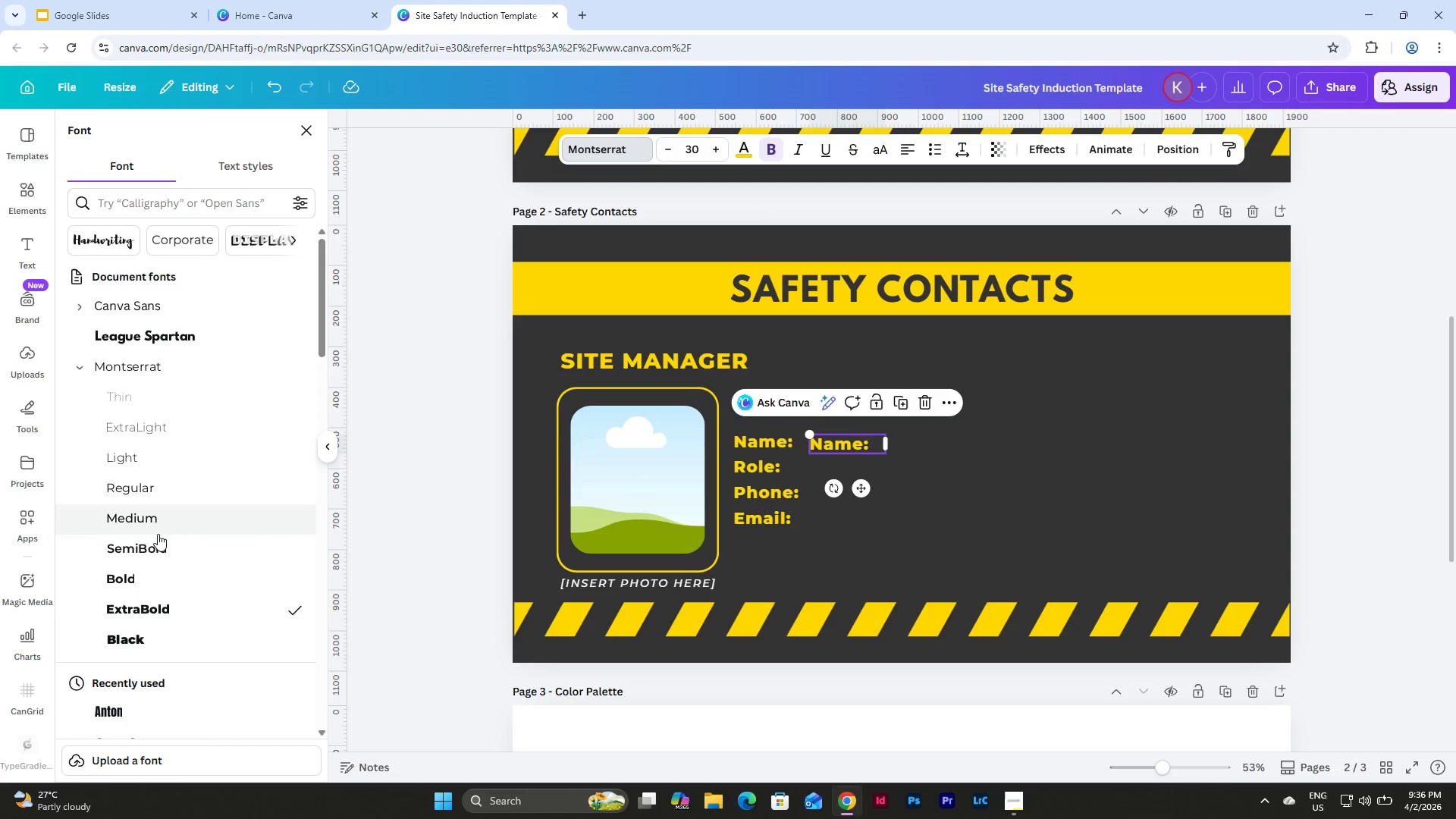 
left_click([162, 543])
 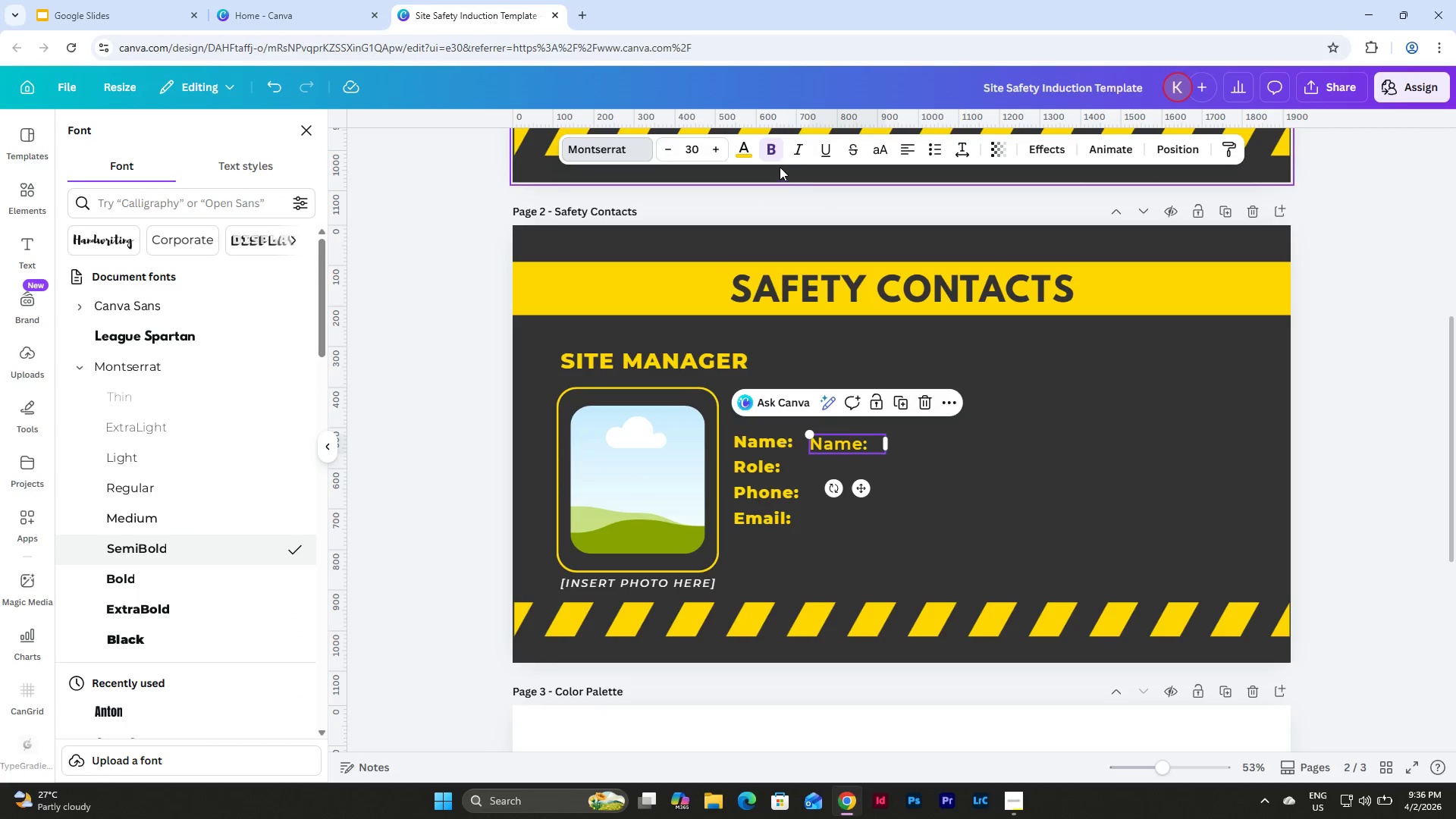 
left_click([748, 155])
 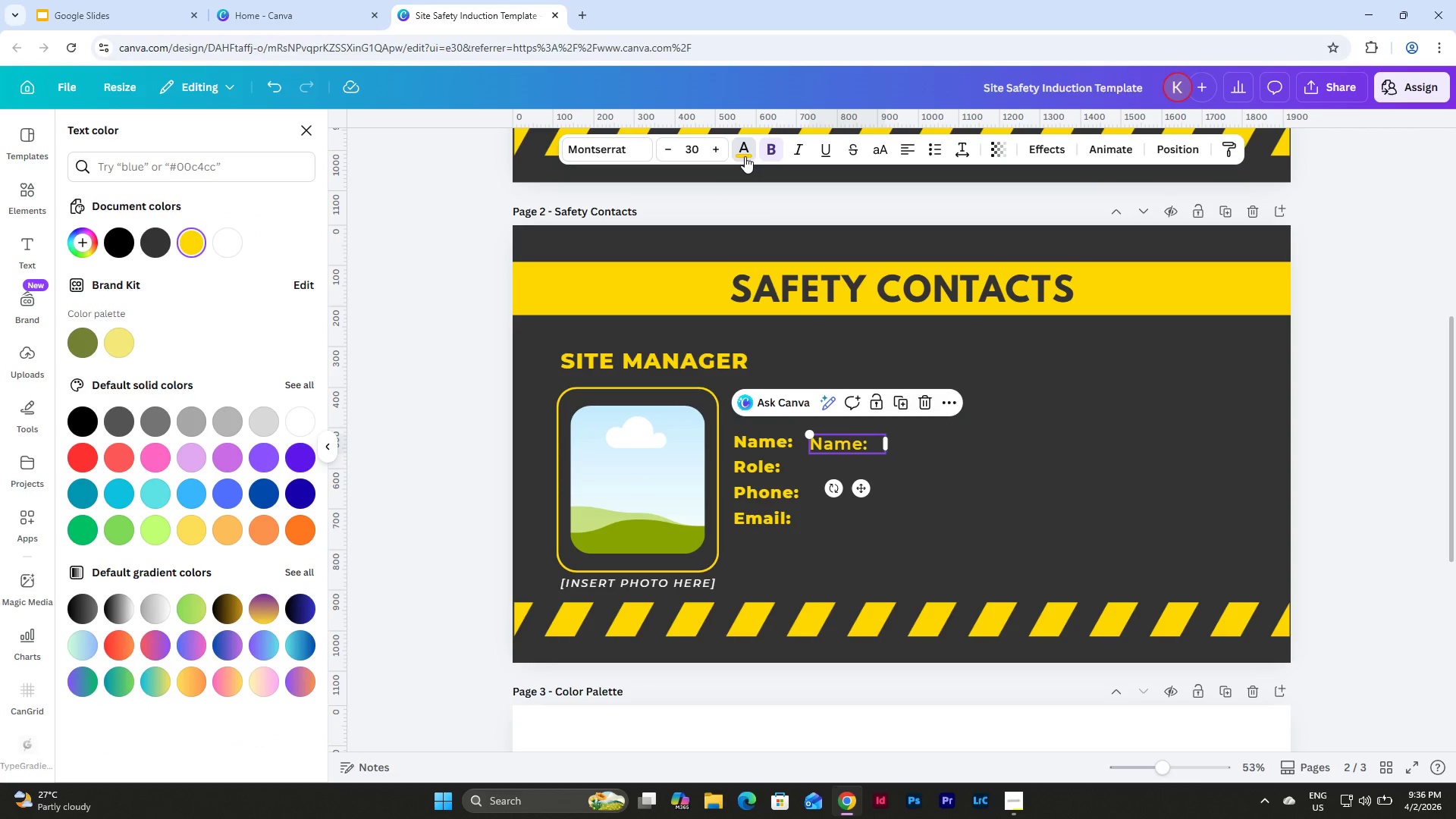 
left_click([745, 156])
 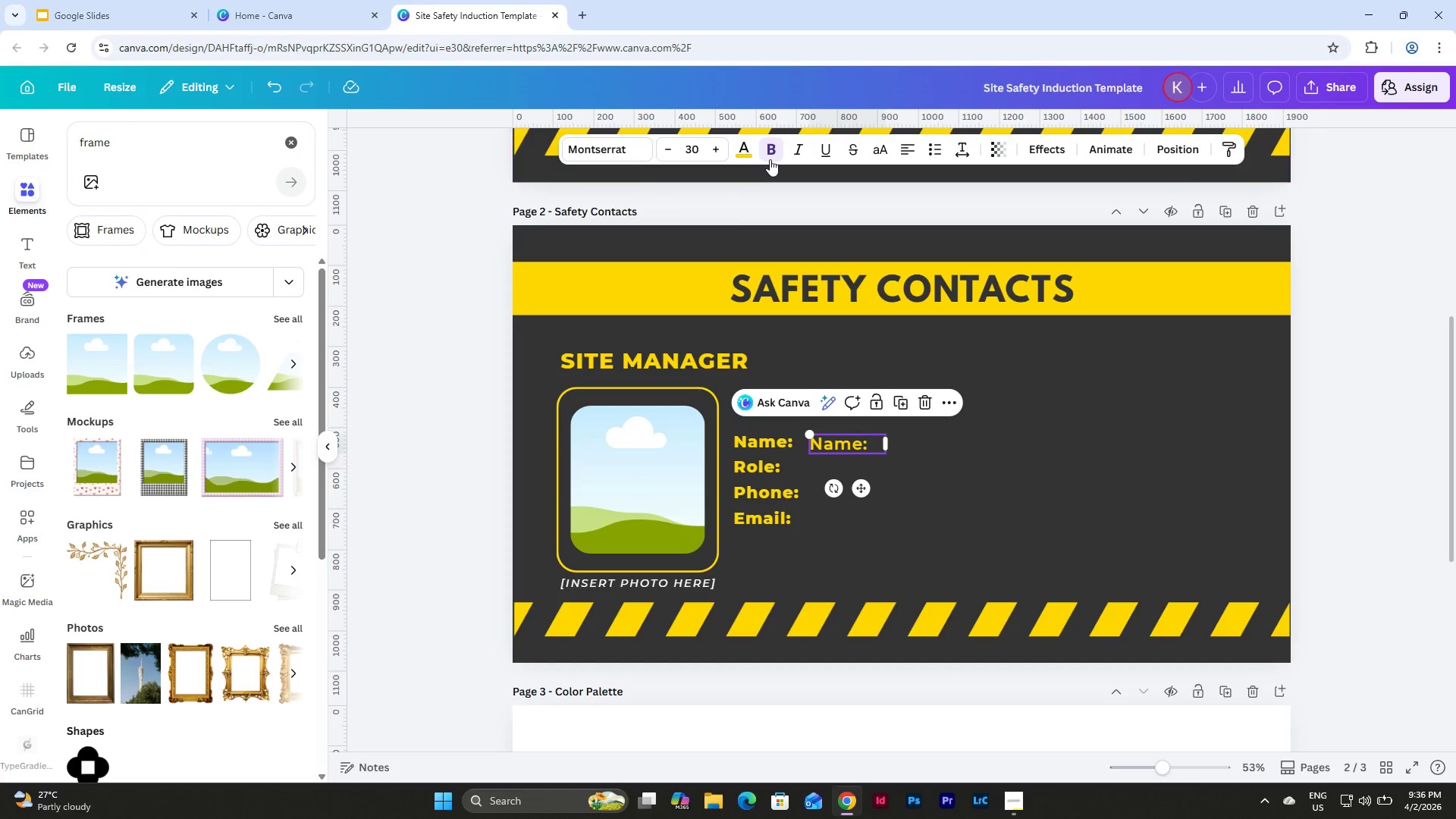 
left_click([748, 149])
 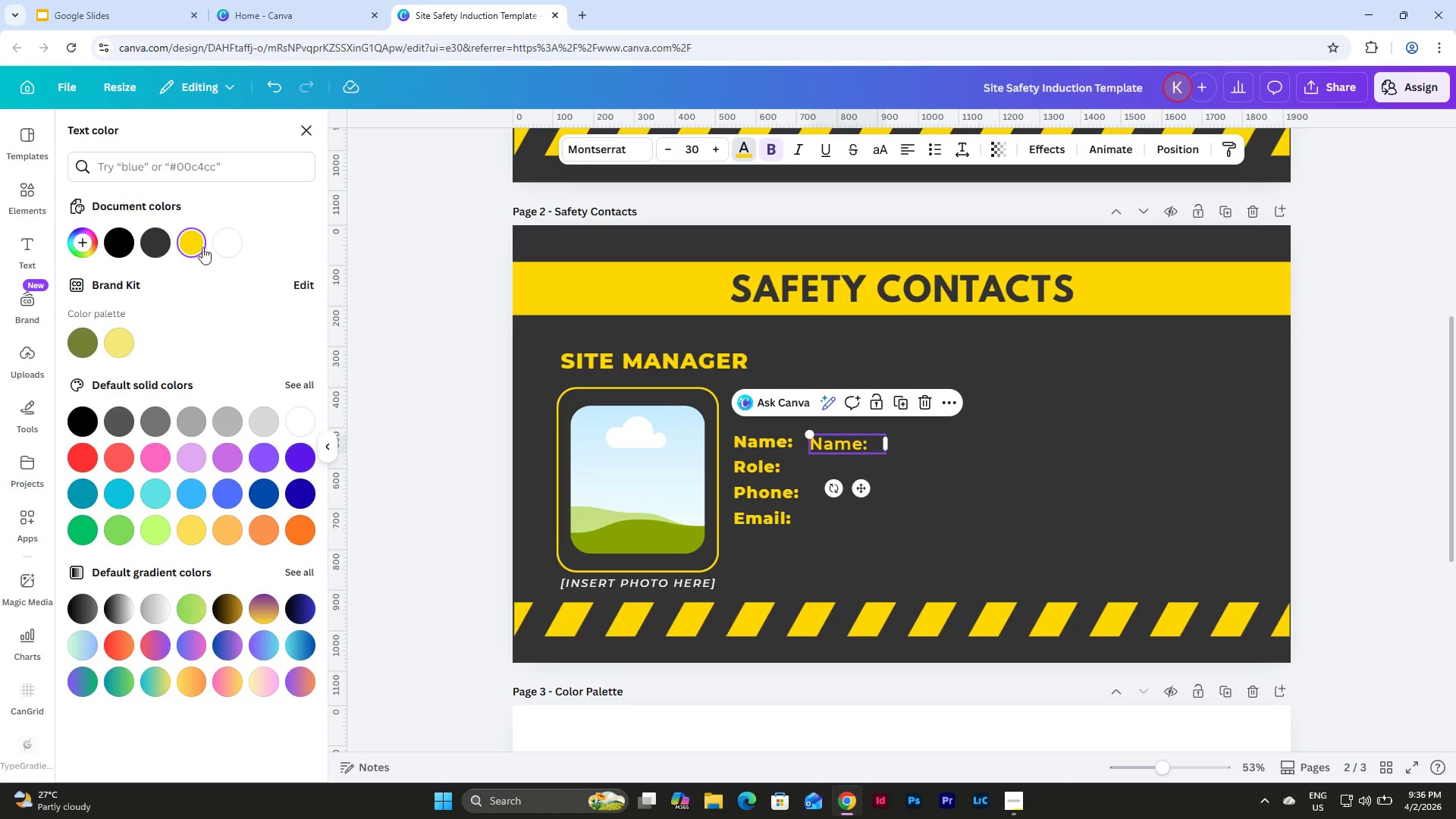 
left_click([228, 236])
 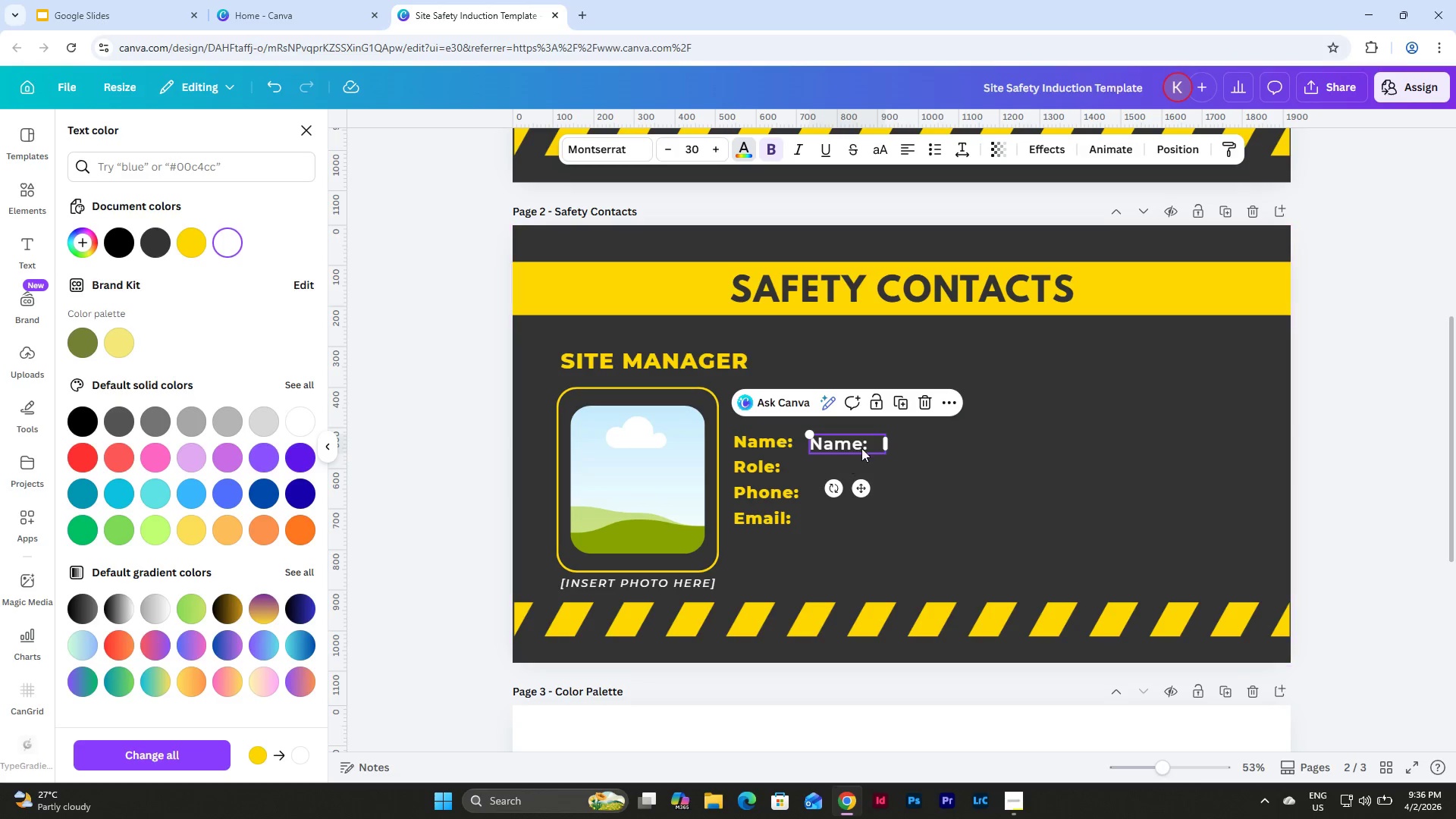 
left_click([876, 437])
 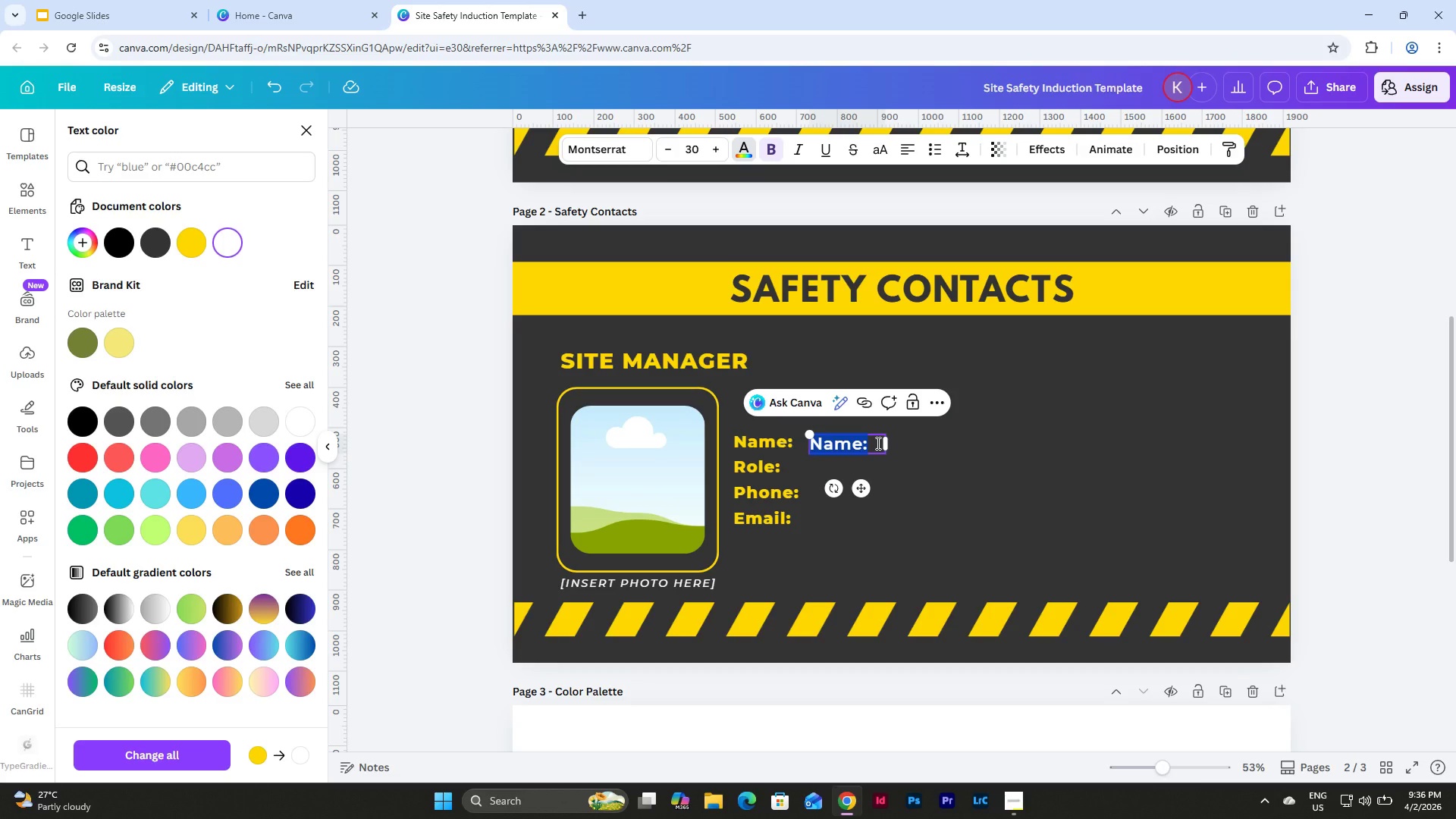 
type([Inse)
key(Backspace)
key(Backspace)
key(Backspace)
type(NSERT)
 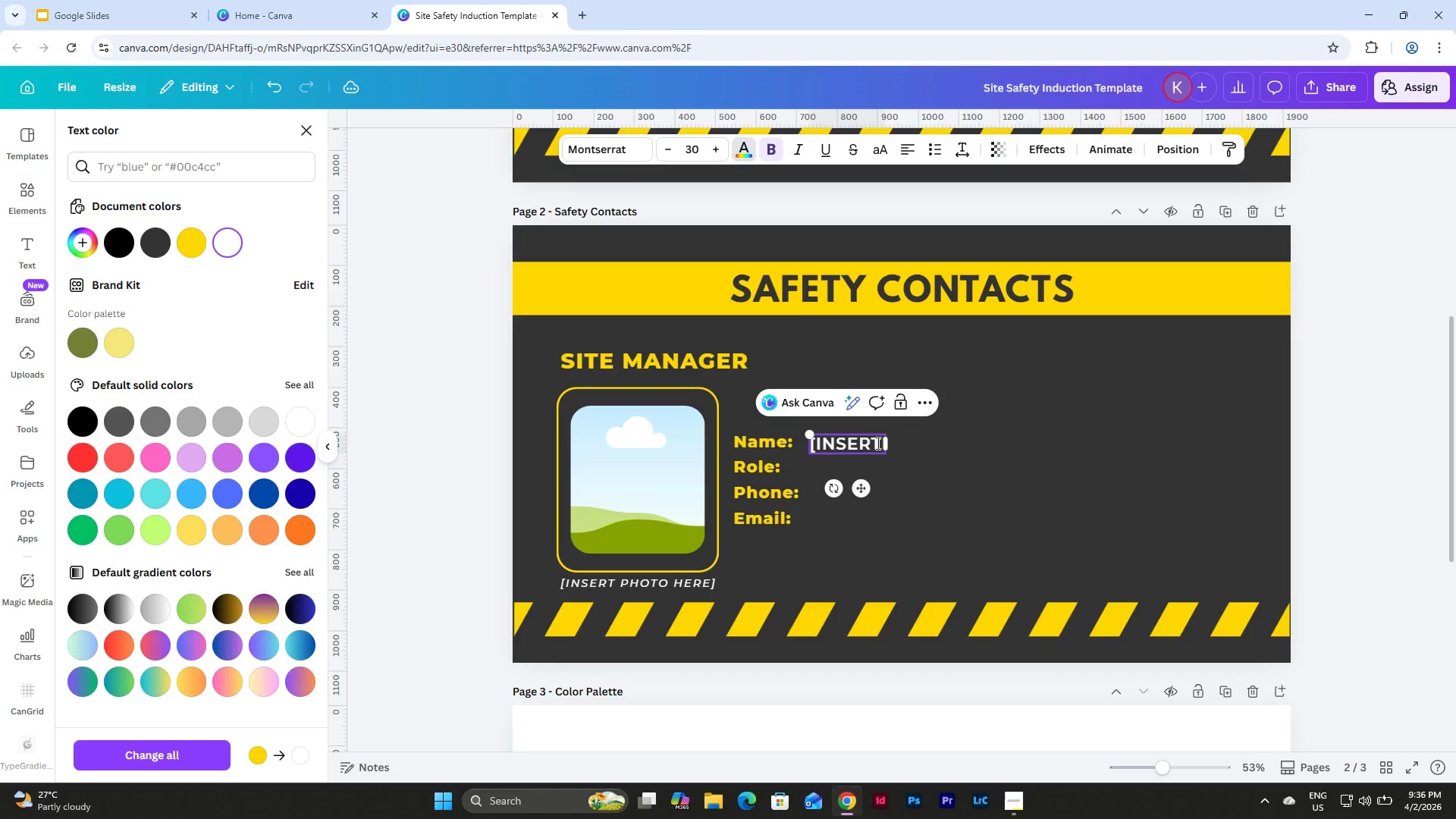 
left_click_drag(start_coordinate=[890, 443], to_coordinate=[1029, 451])
 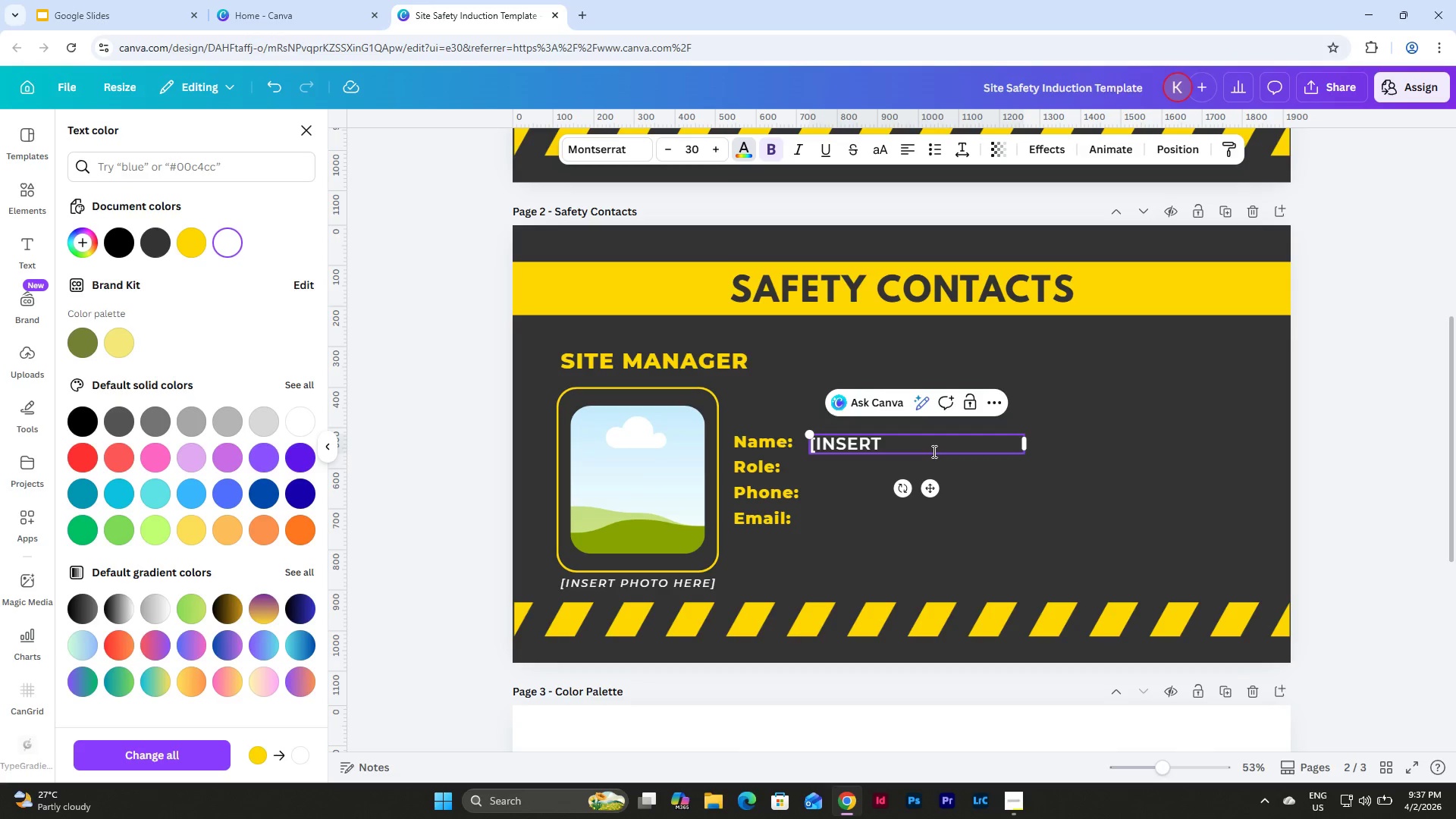 
type( NAME])
 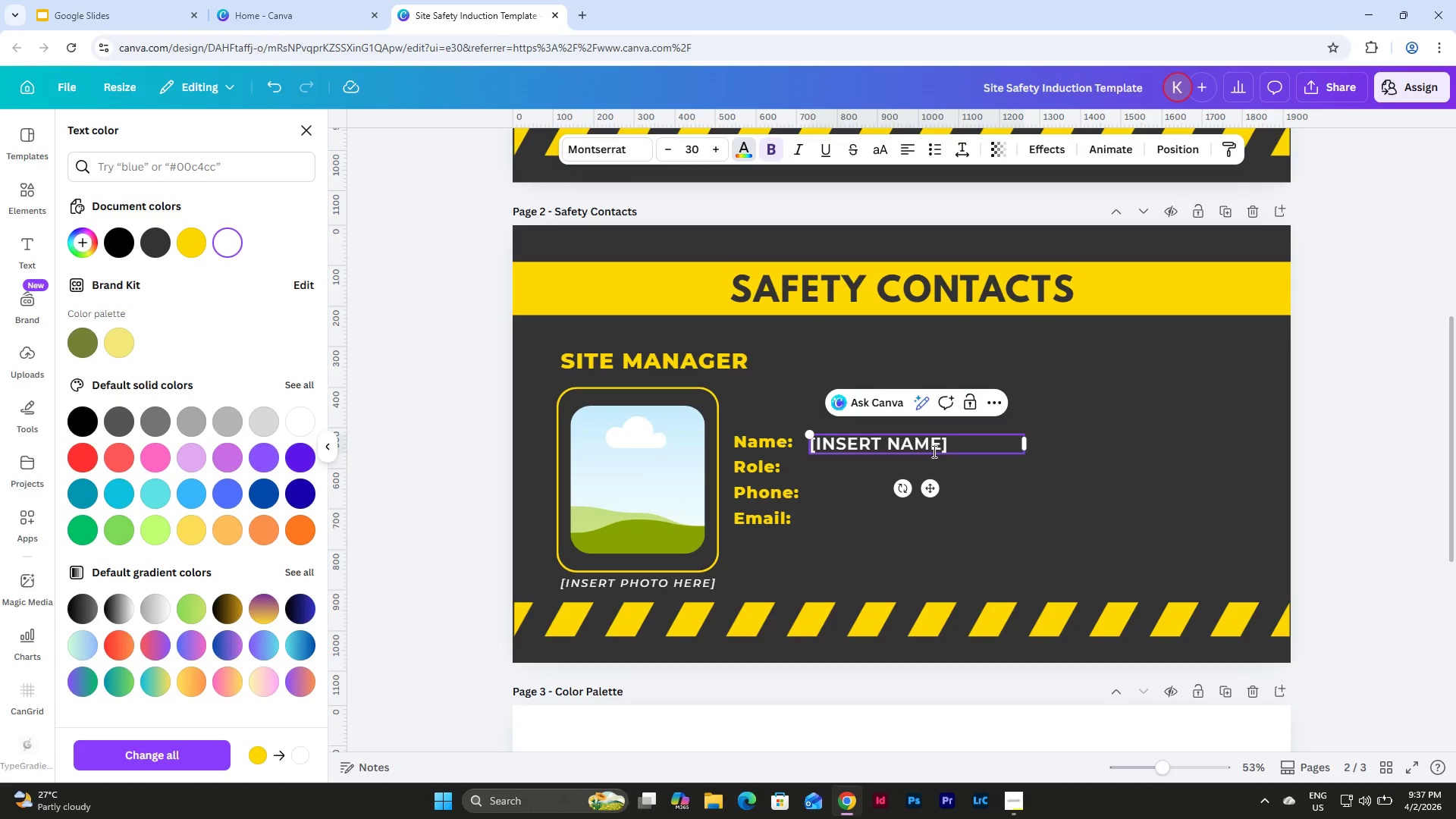 
left_click([780, 464])
 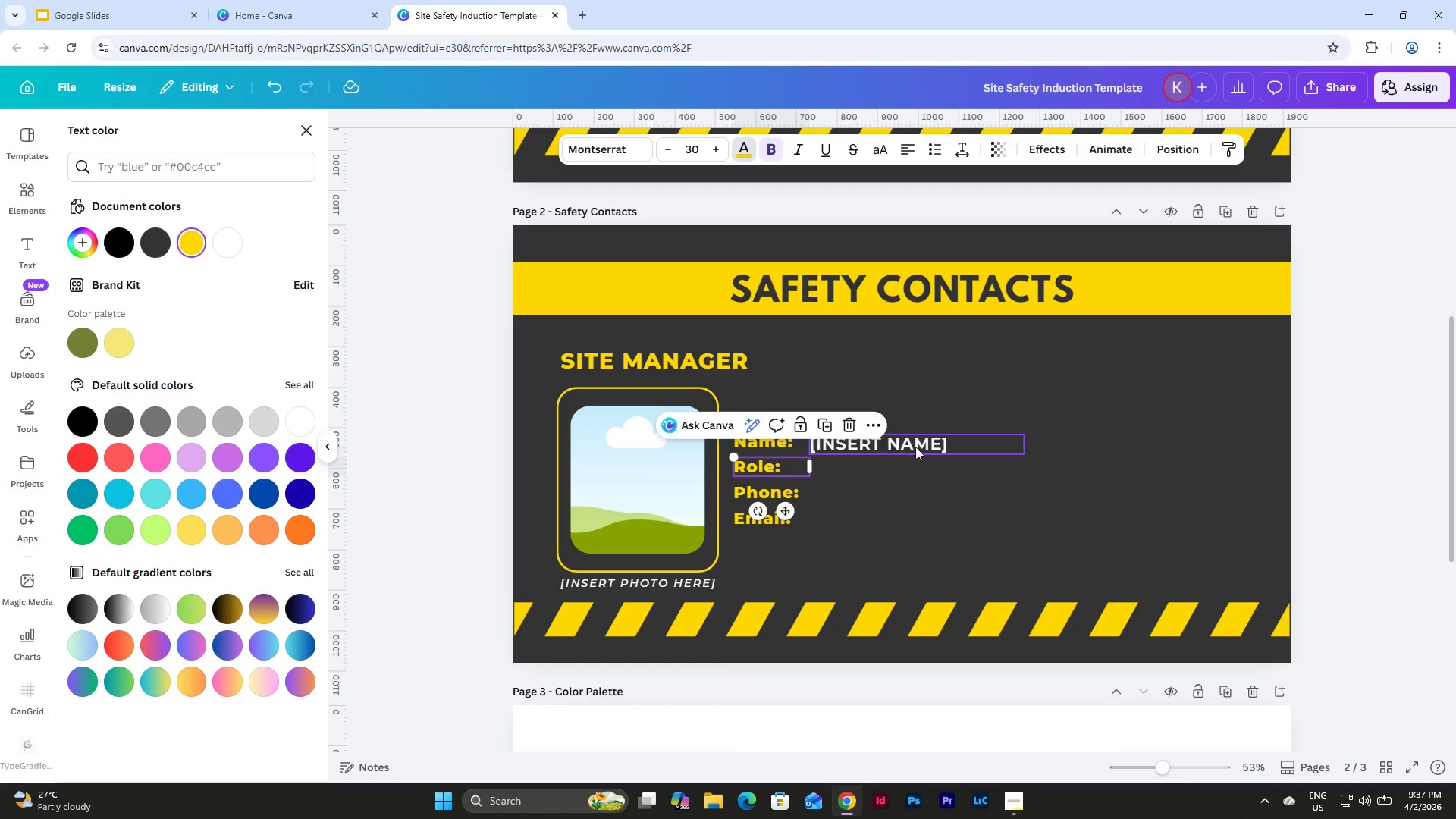 
left_click([915, 447])
 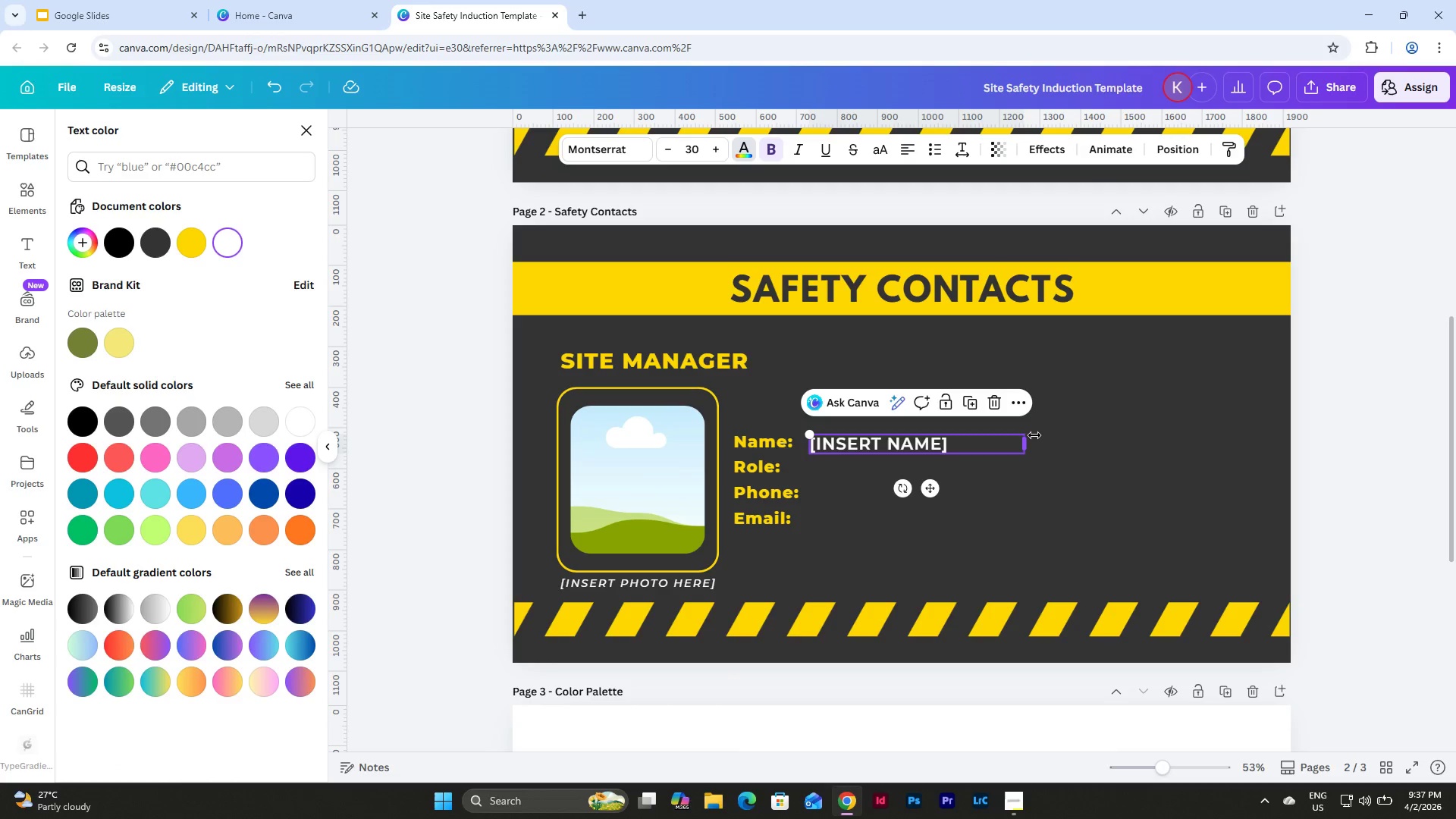 
left_click_drag(start_coordinate=[1029, 440], to_coordinate=[990, 458])
 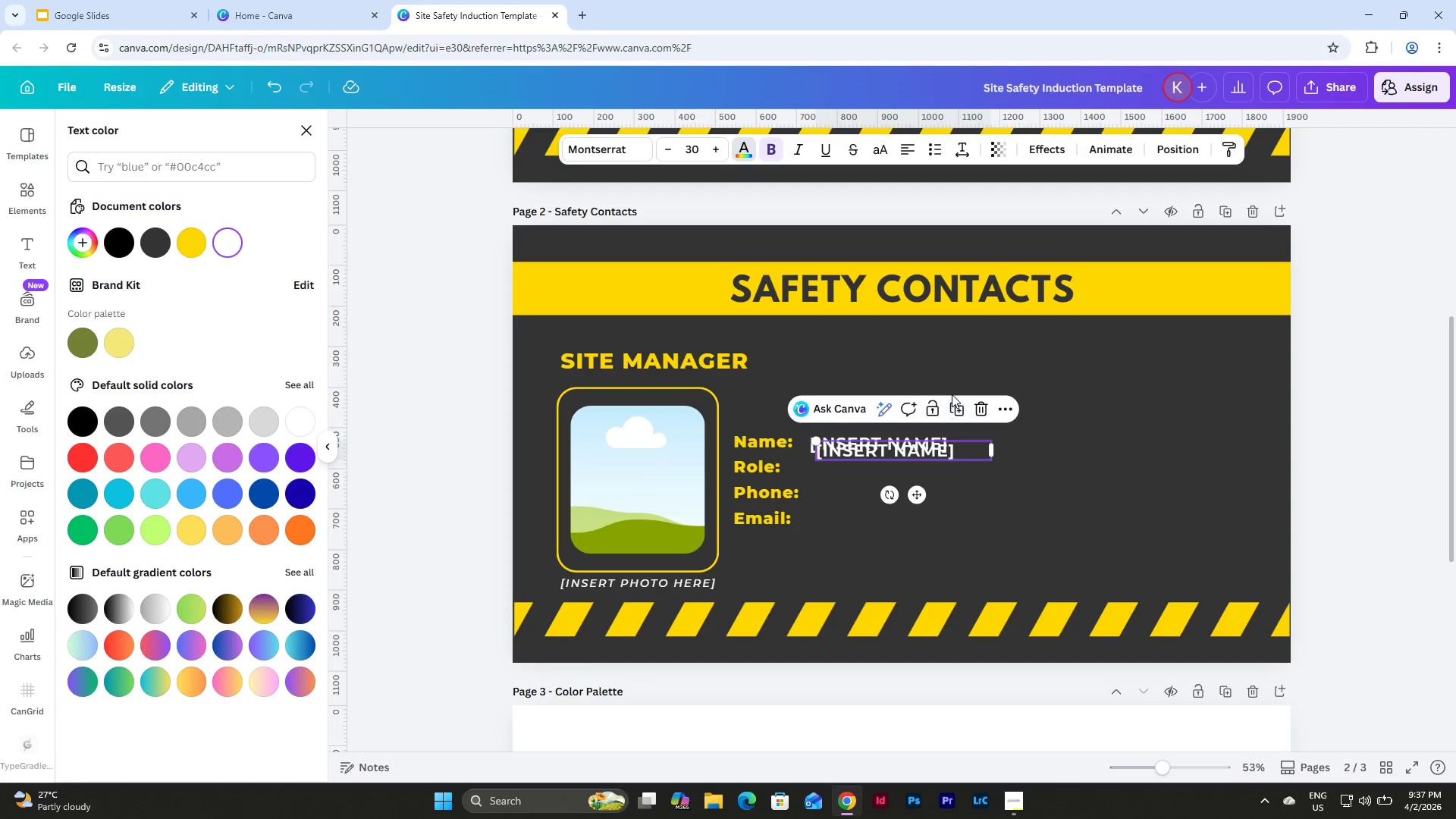 
left_click_drag(start_coordinate=[906, 453], to_coordinate=[899, 469])
 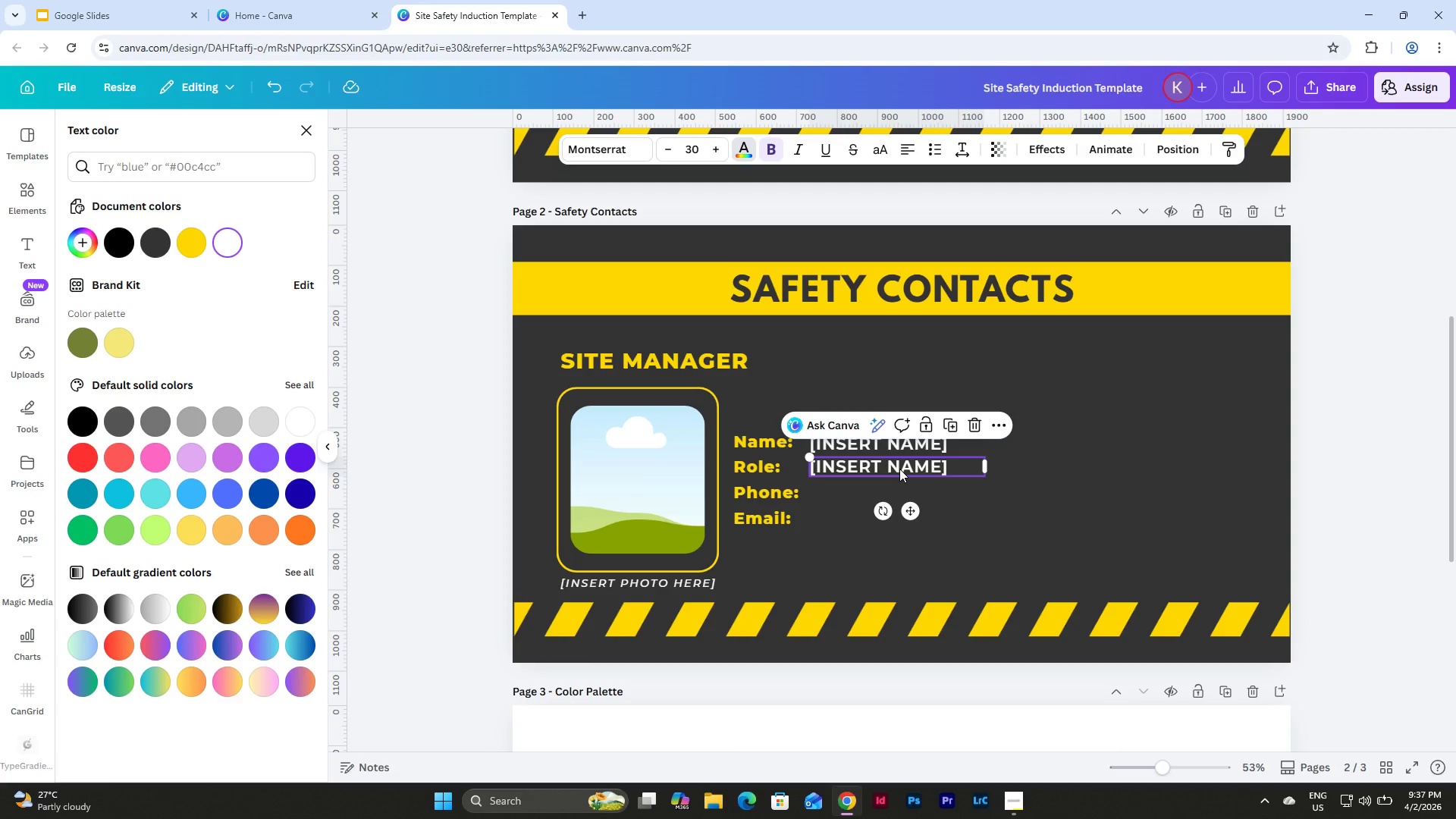 
left_click([899, 469])
 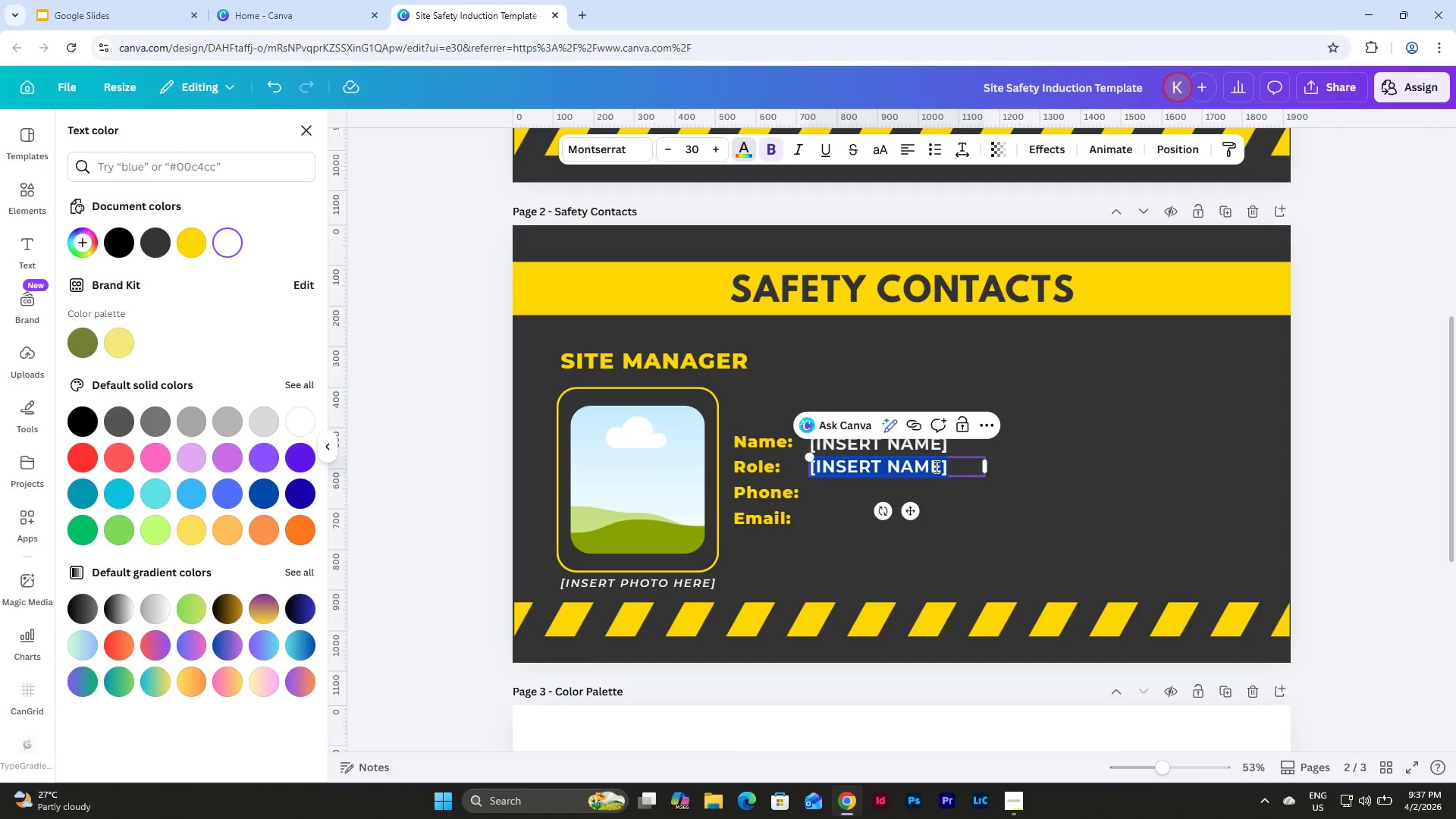 
left_click([935, 466])
 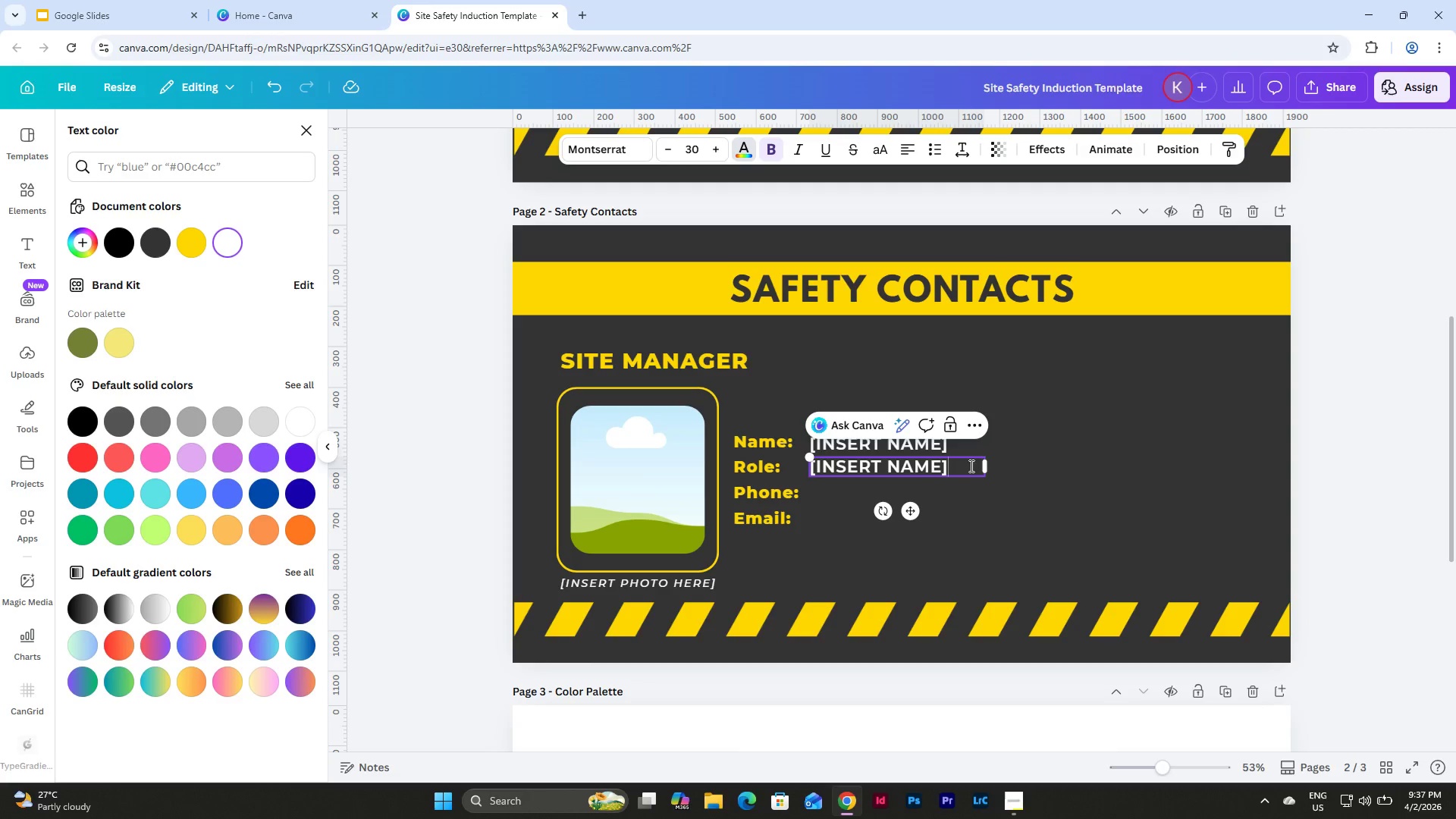 
left_click_drag(start_coordinate=[971, 466], to_coordinate=[809, 464])
 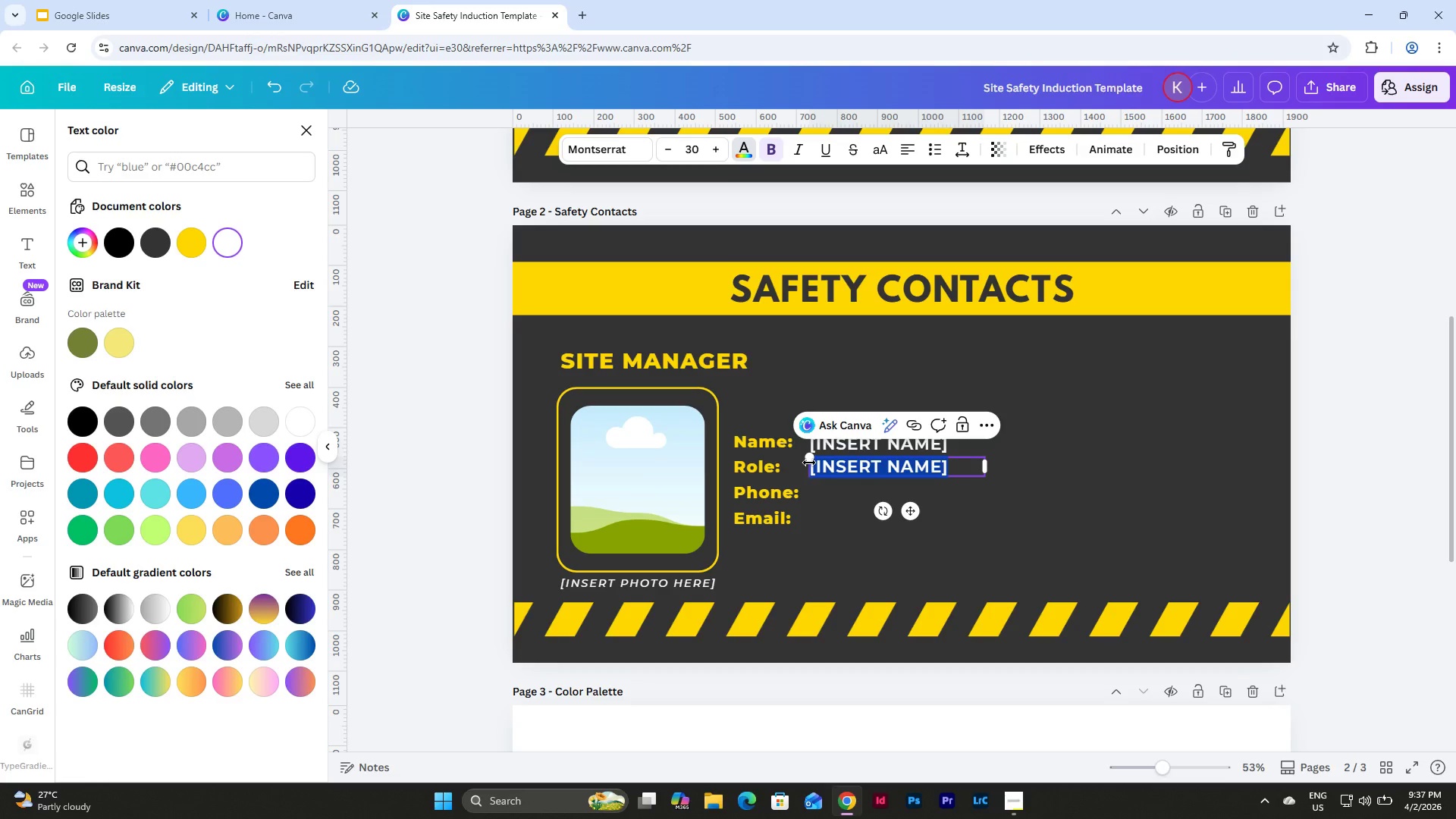 
type(Site Enger)
key(Backspace)
key(Backspace)
key(Backspace)
key(Backspace)
key(Backspace)
type(Manager)
 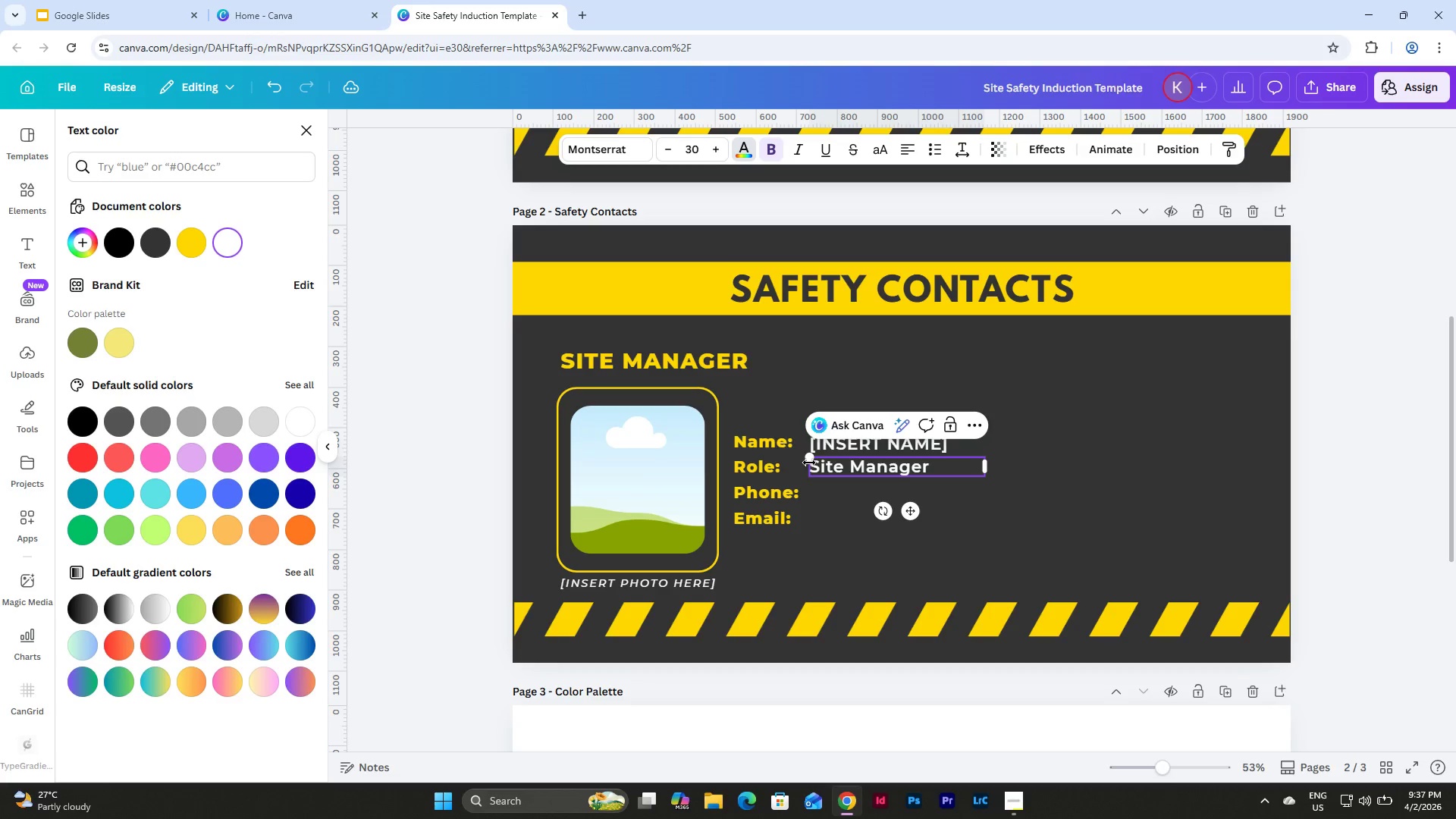 
double_click([916, 472])
 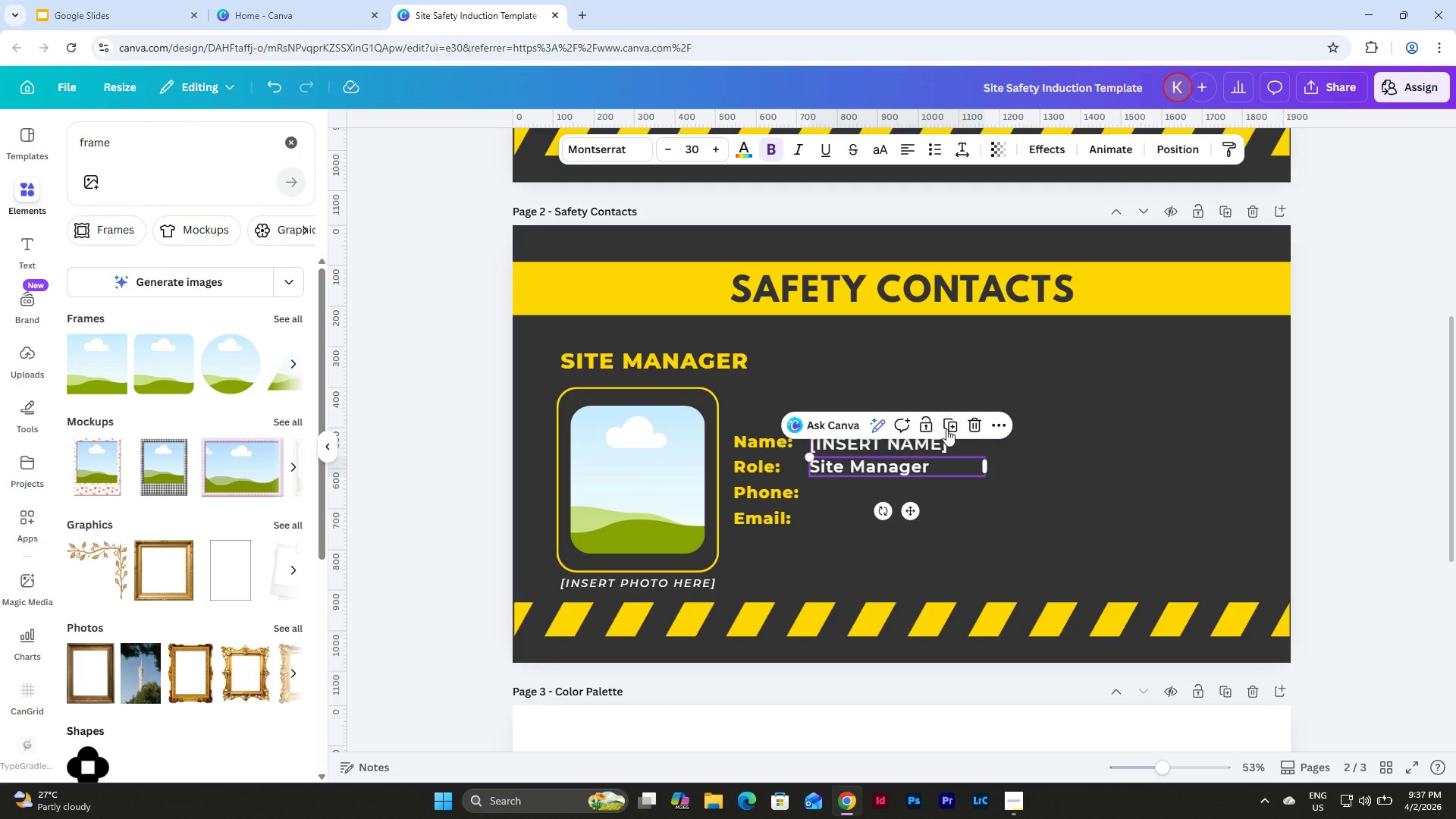 
left_click([952, 418])
 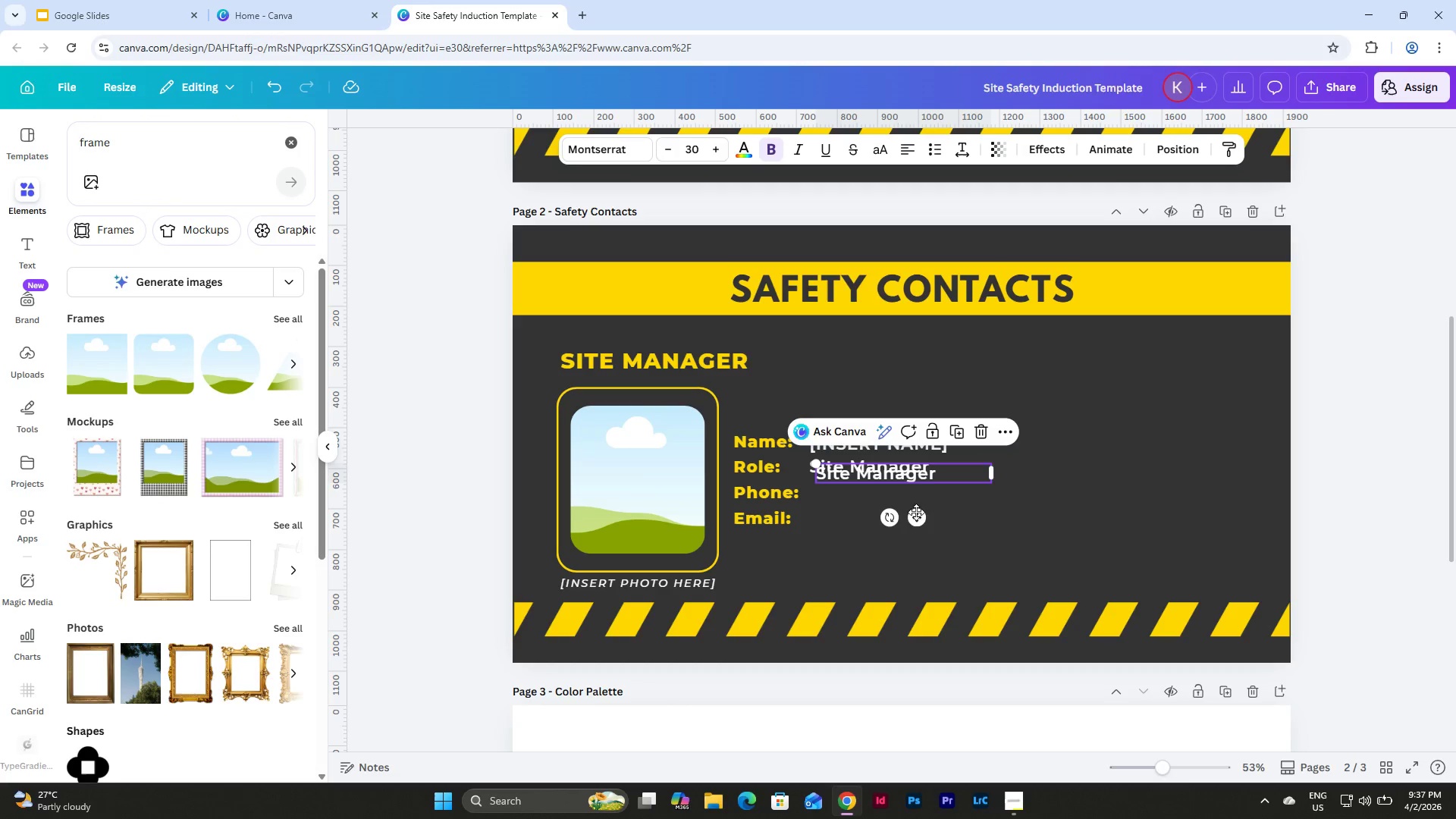 
left_click_drag(start_coordinate=[911, 518], to_coordinate=[905, 537])
 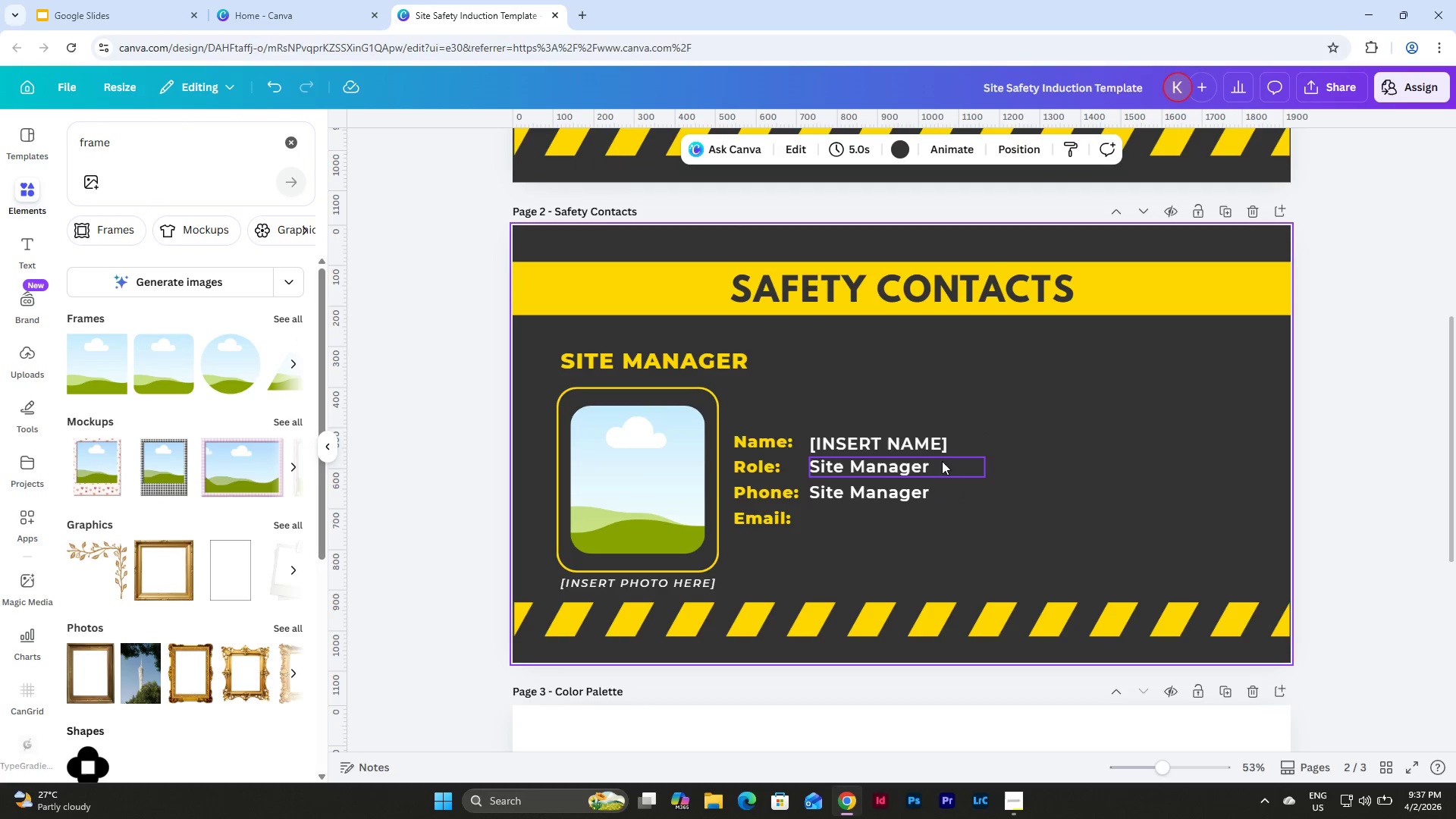 
double_click([921, 440])
 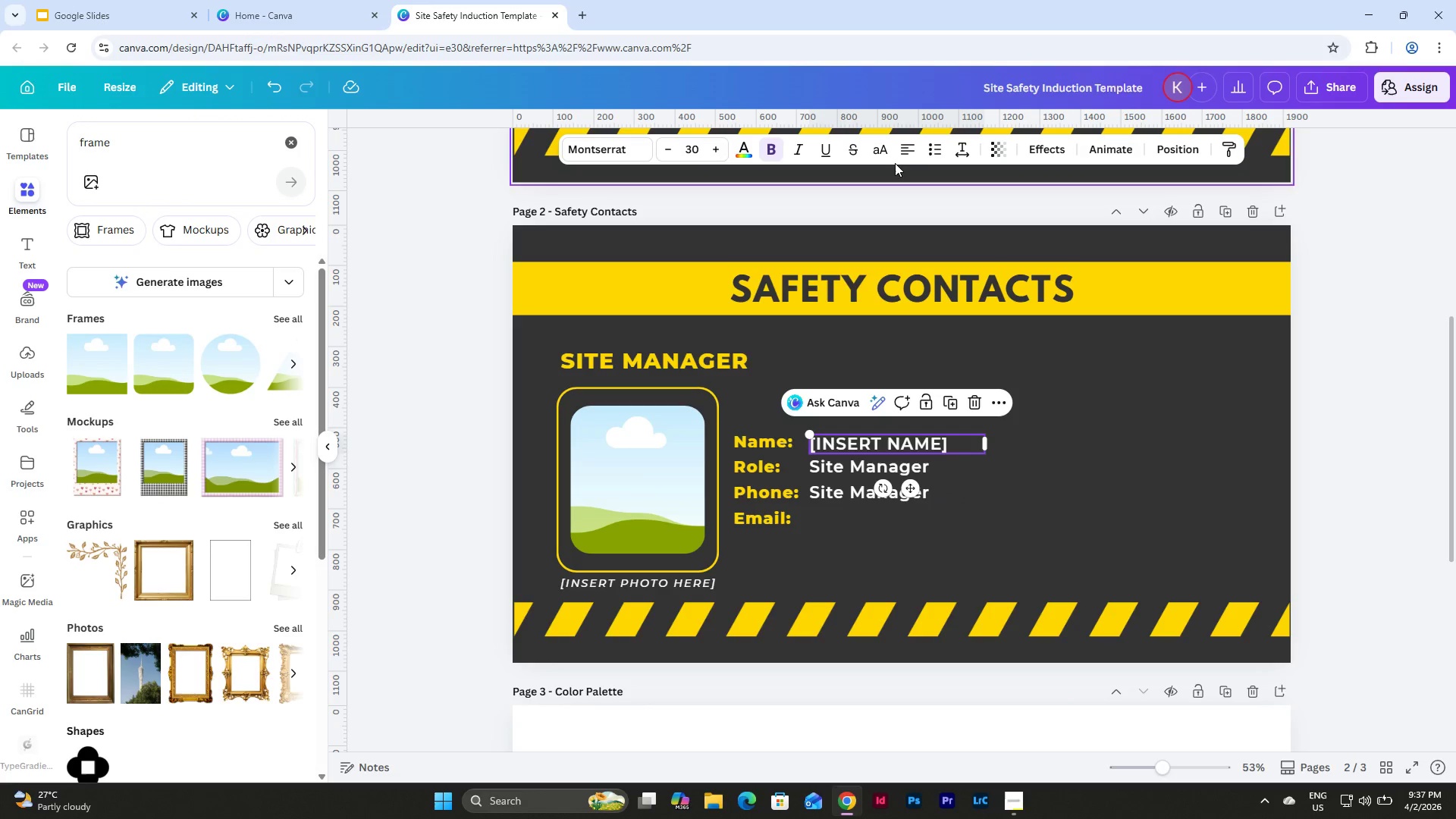 
left_click([877, 152])
 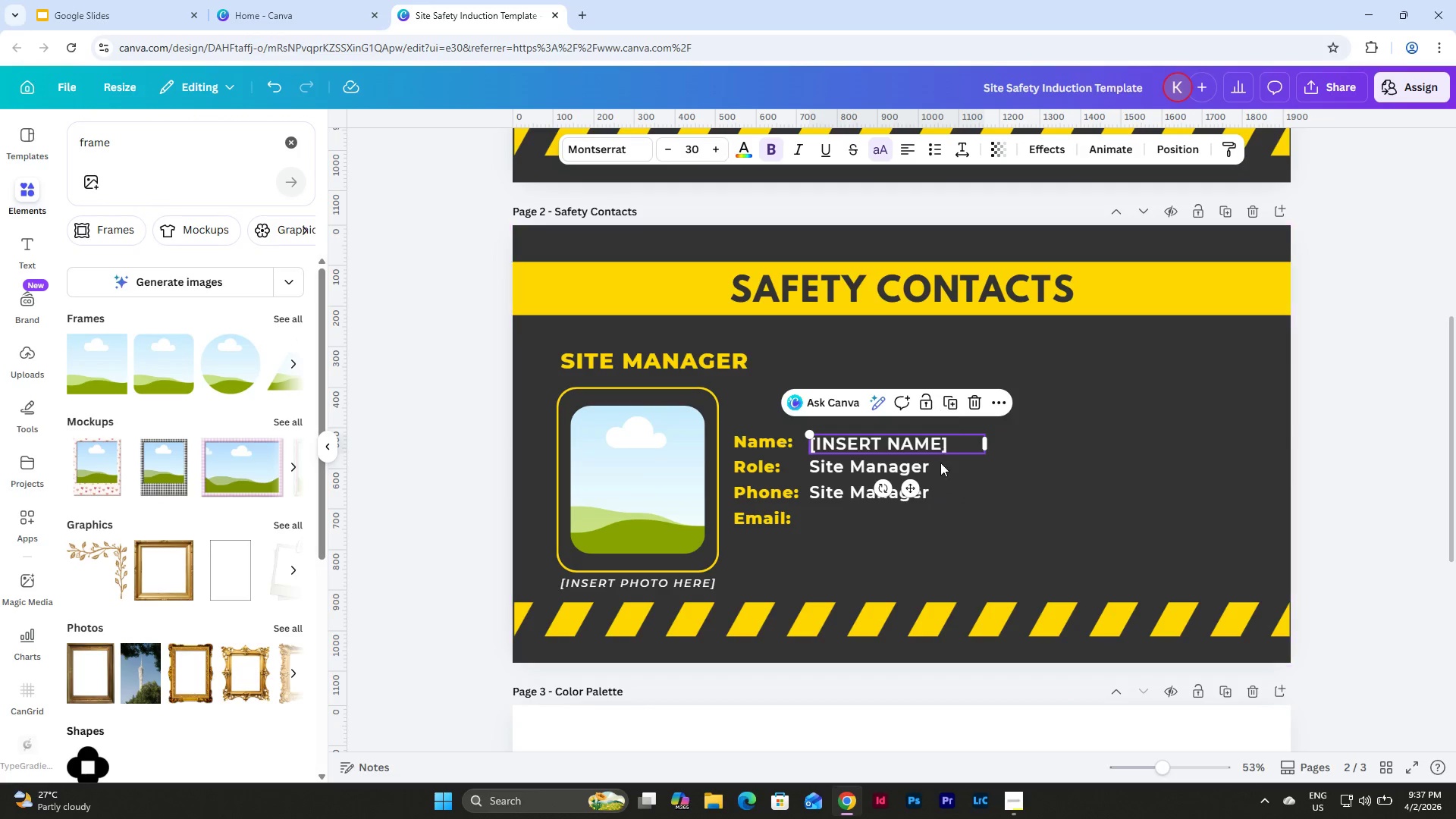 
left_click([934, 475])
 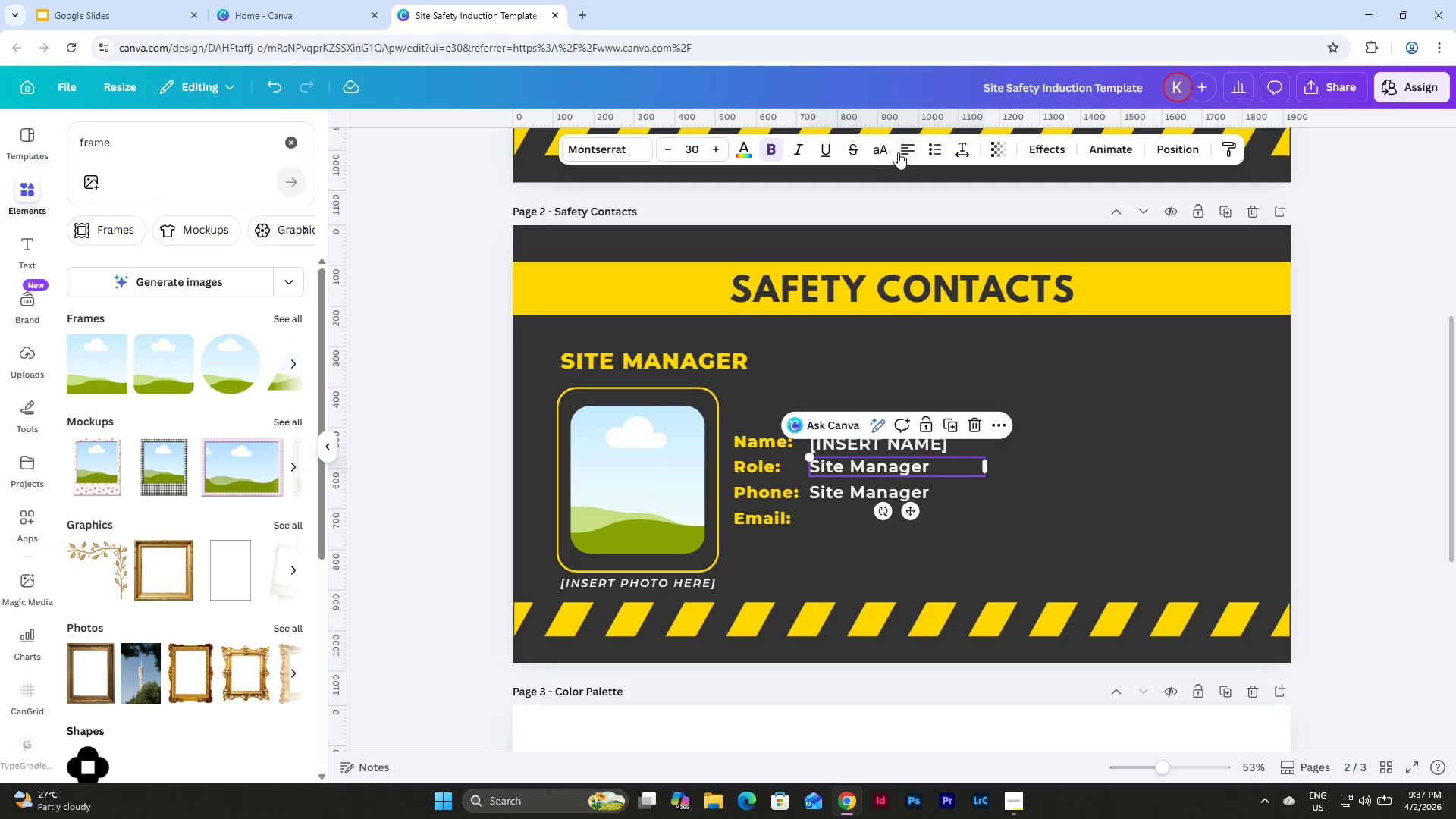 
left_click([879, 144])
 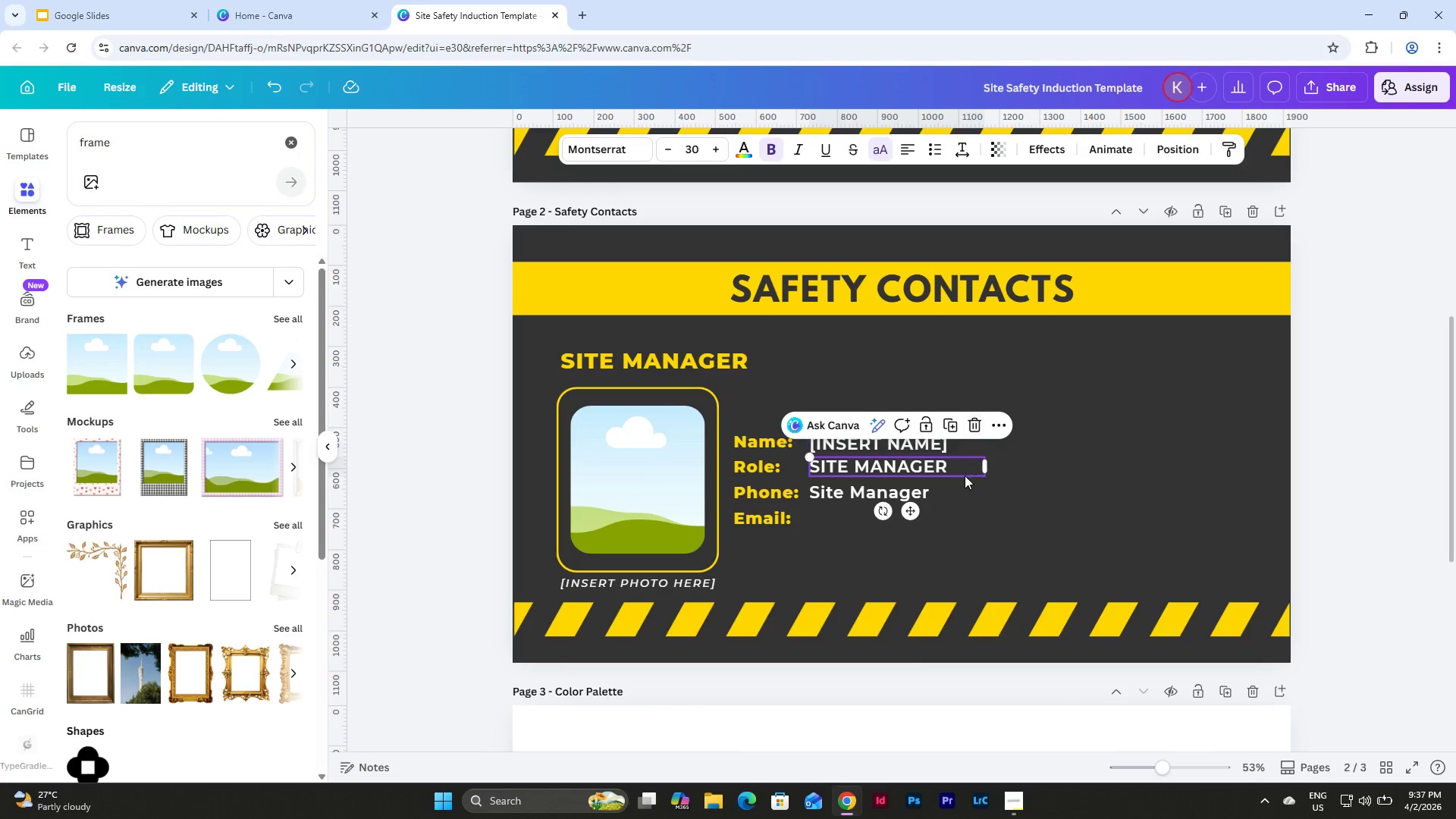 
left_click([949, 492])
 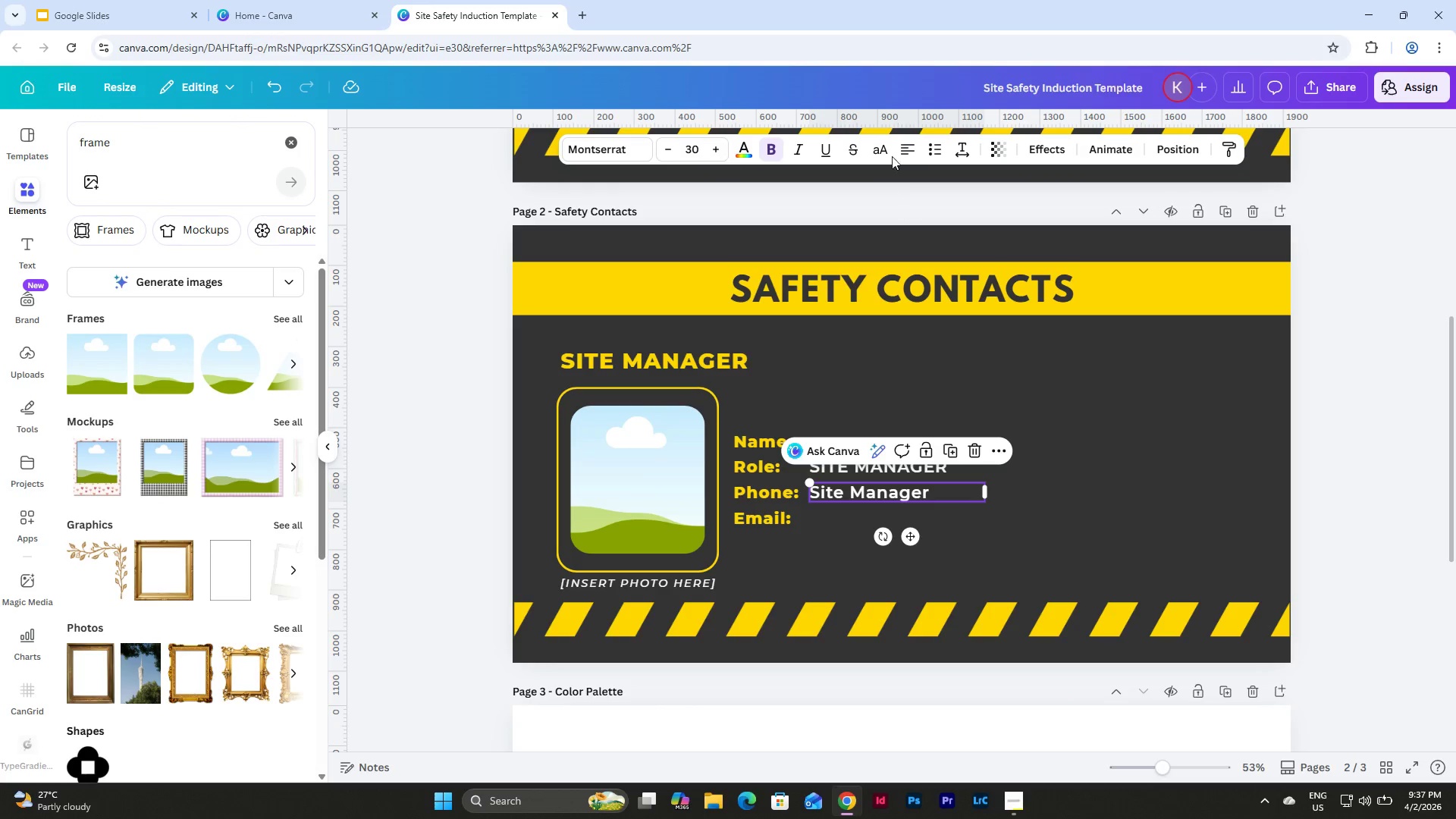 
left_click([883, 145])
 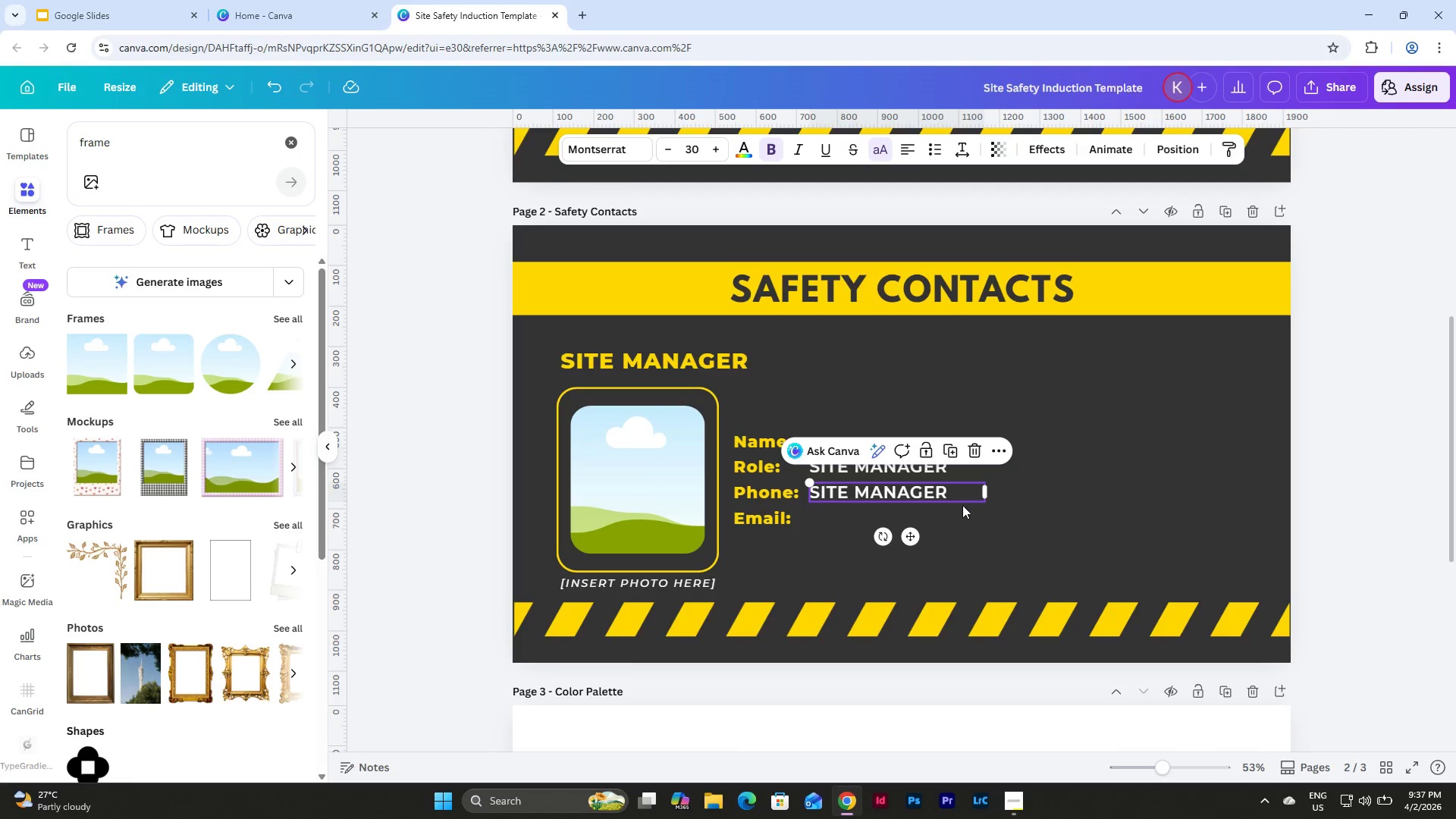 
left_click([949, 491])
 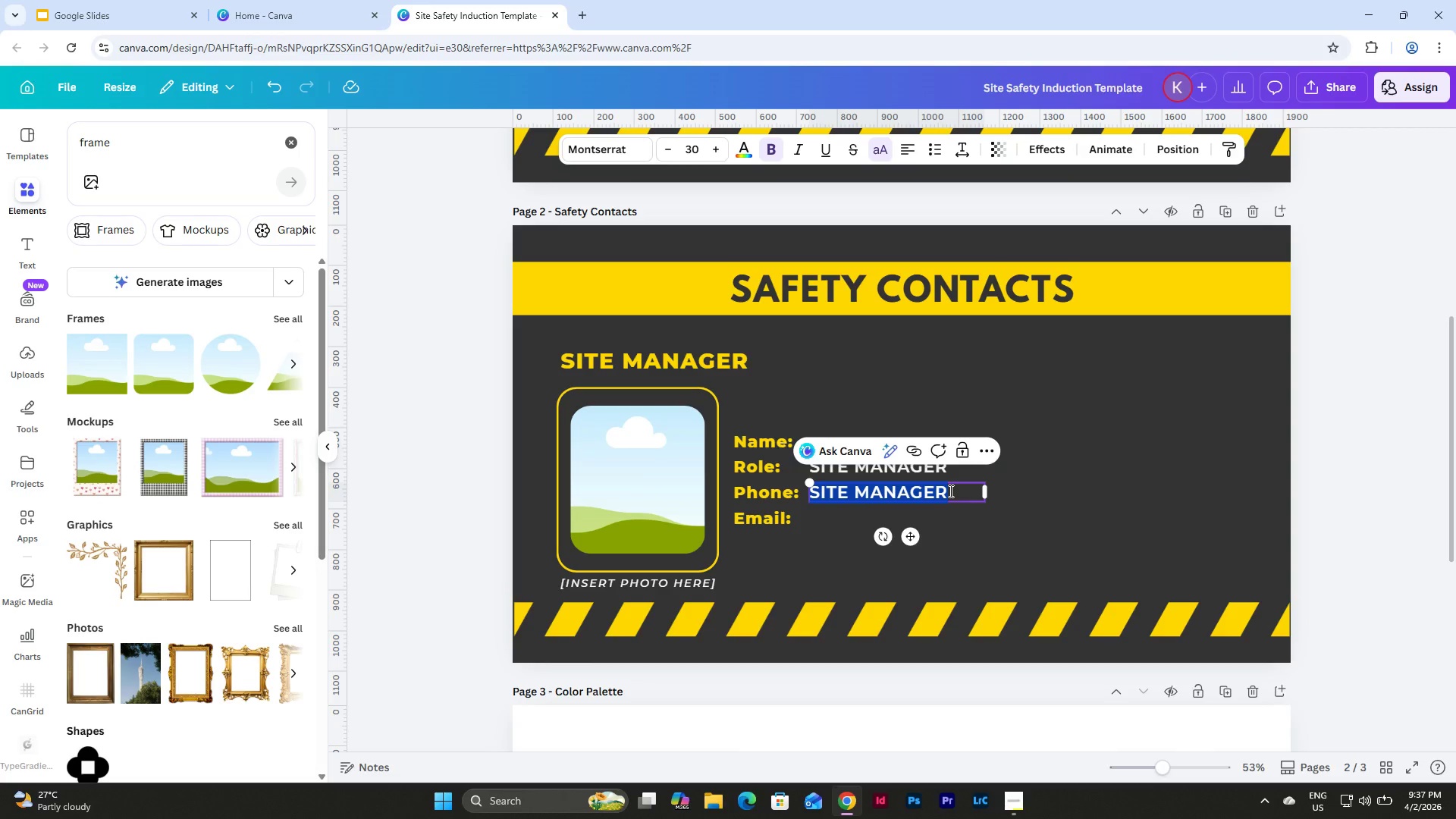 
type(IN)
key(Backspace)
key(Backspace)
type([INSERT PHONE NUMBER[)
key(Backspace)
type(])
 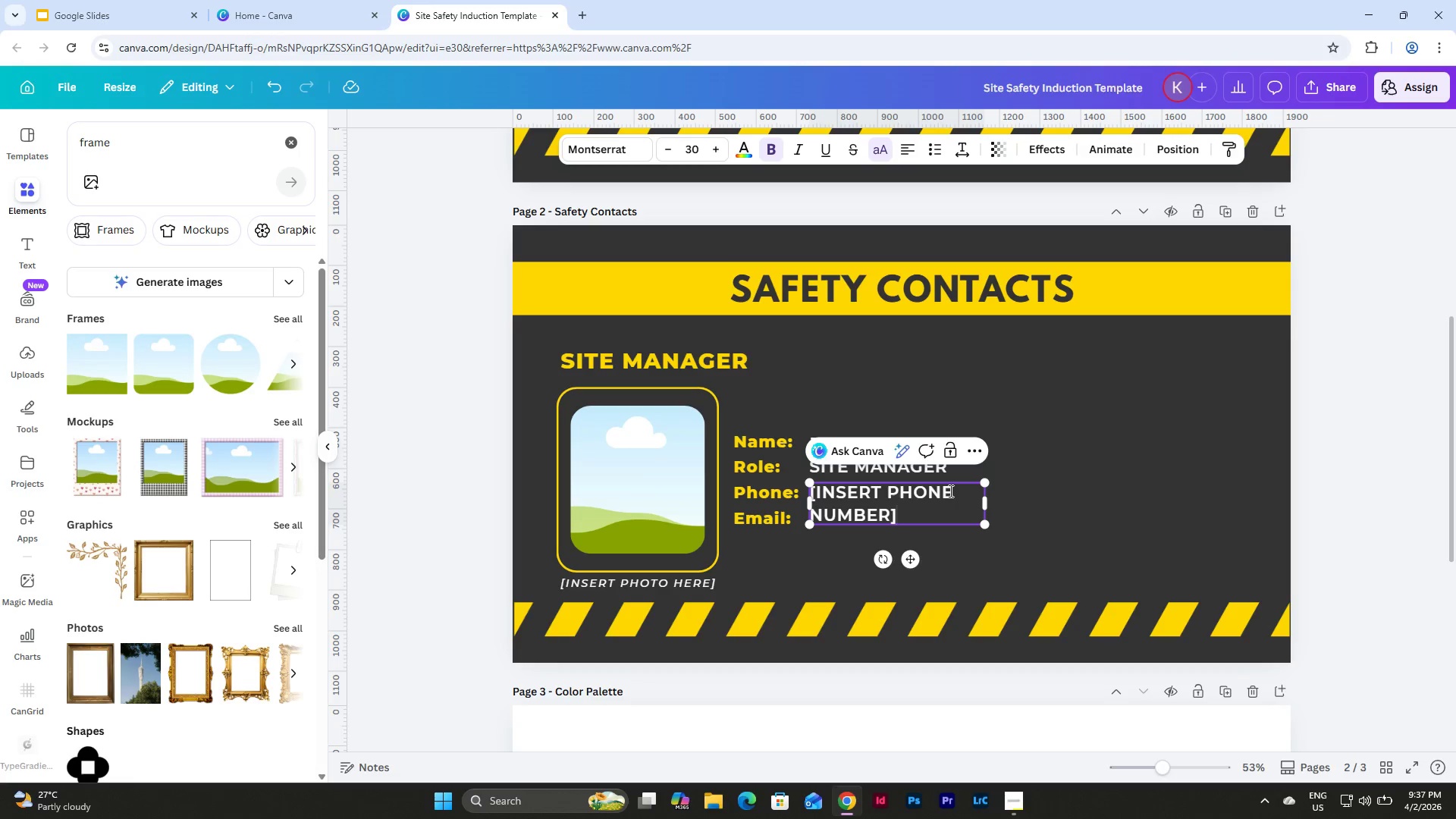 
double_click([921, 501])
 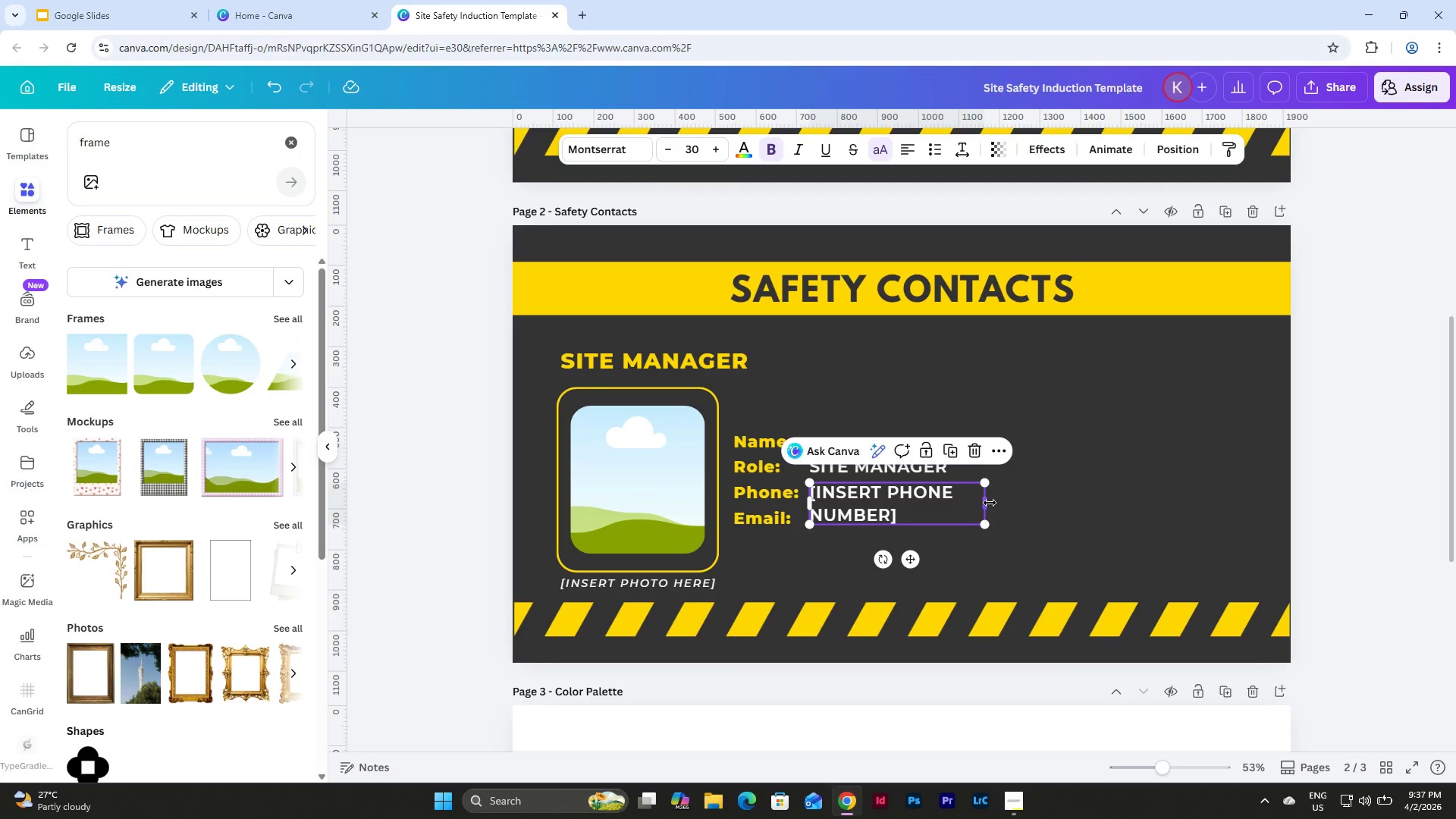 
left_click_drag(start_coordinate=[990, 503], to_coordinate=[1054, 505])
 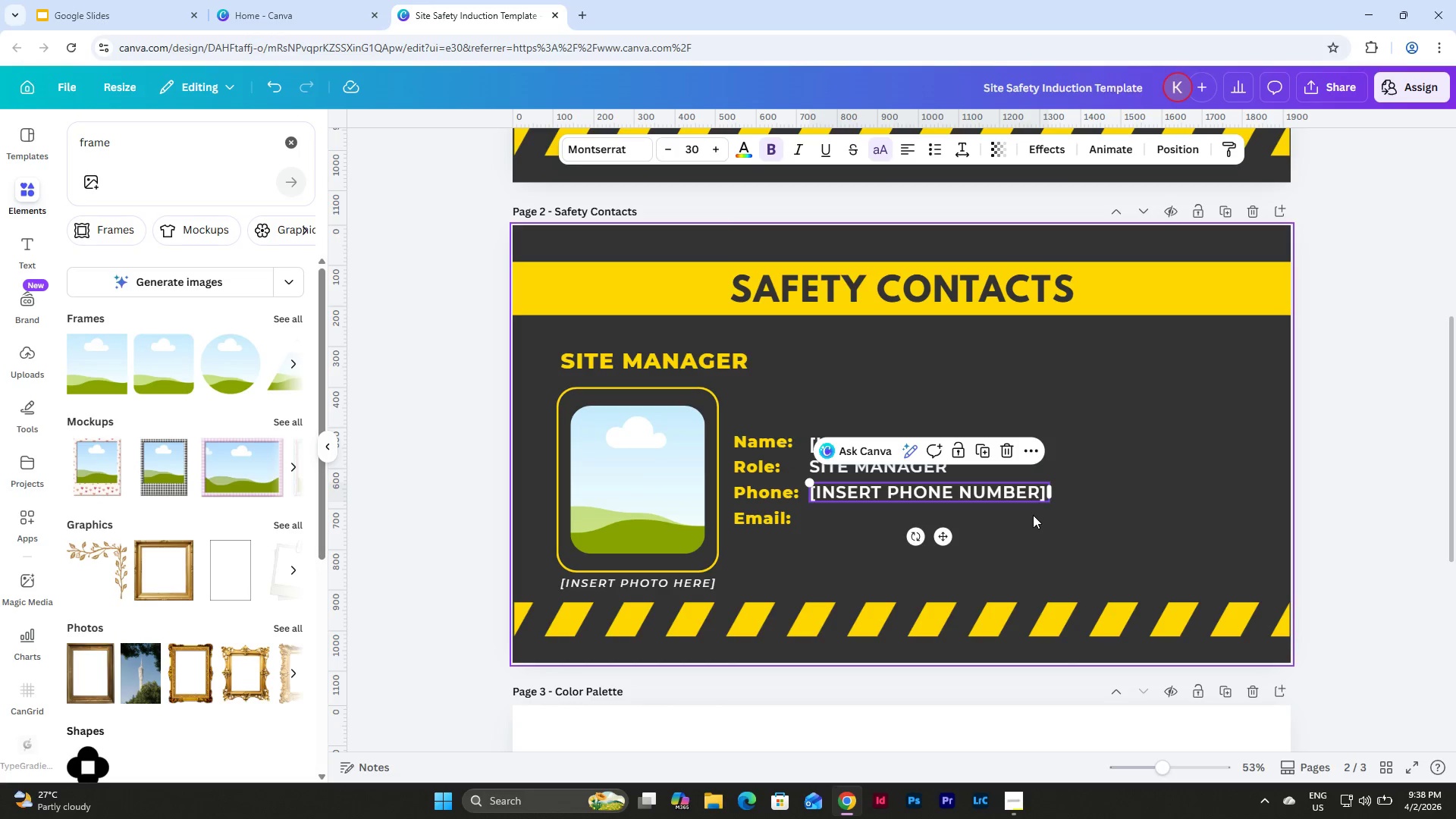 
left_click([1033, 515])
 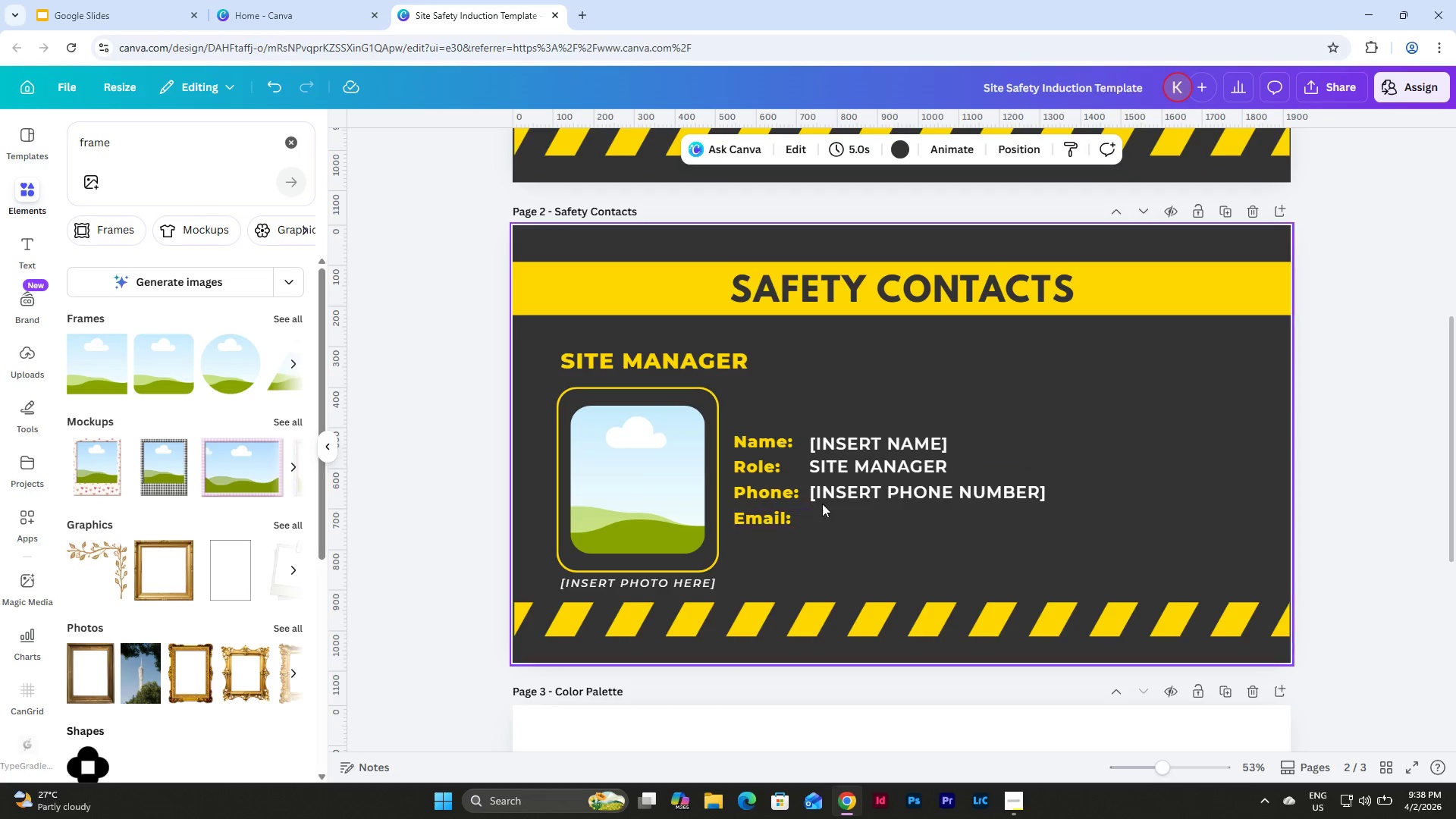 
left_click([852, 495])
 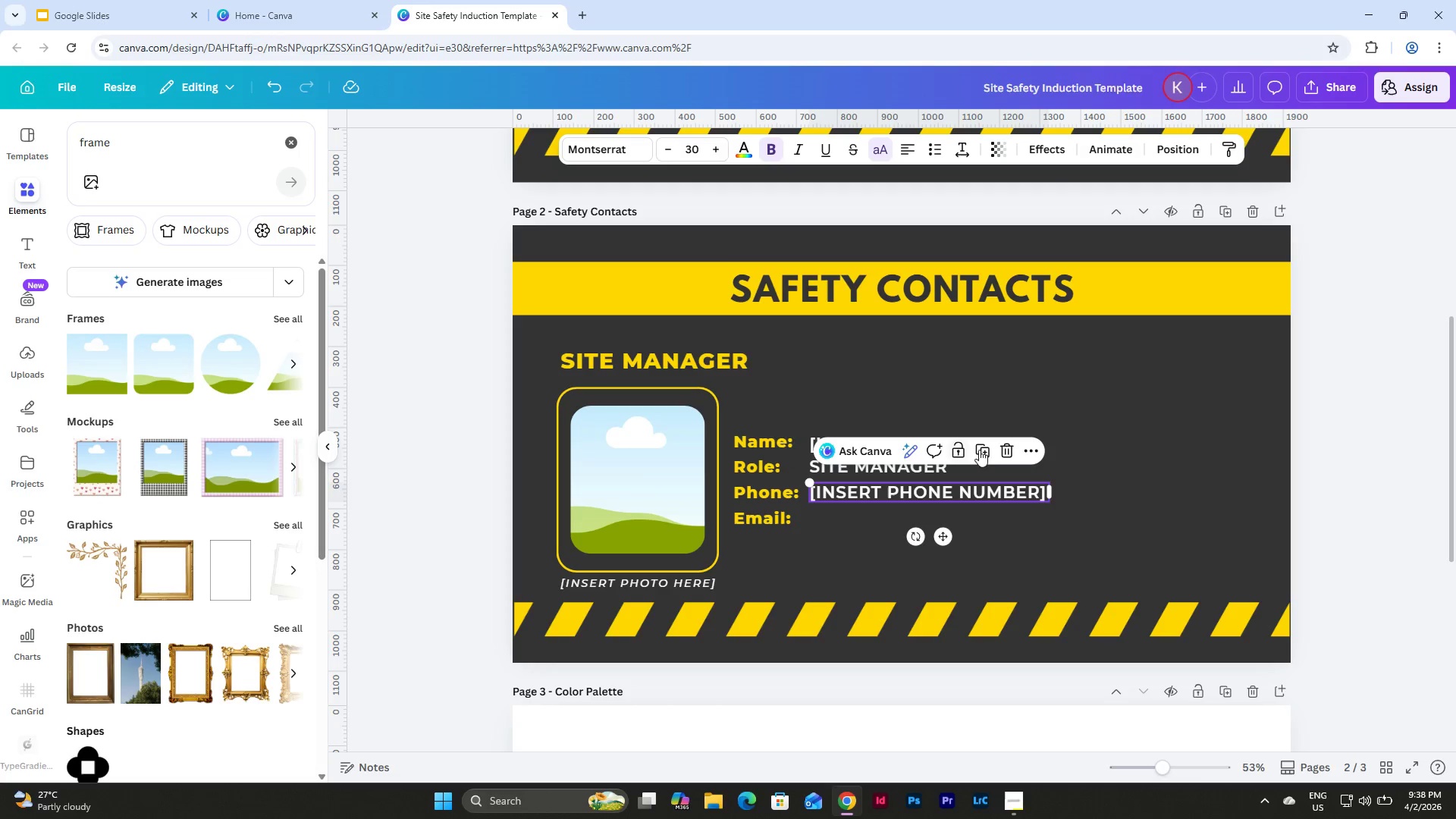 
left_click([987, 445])
 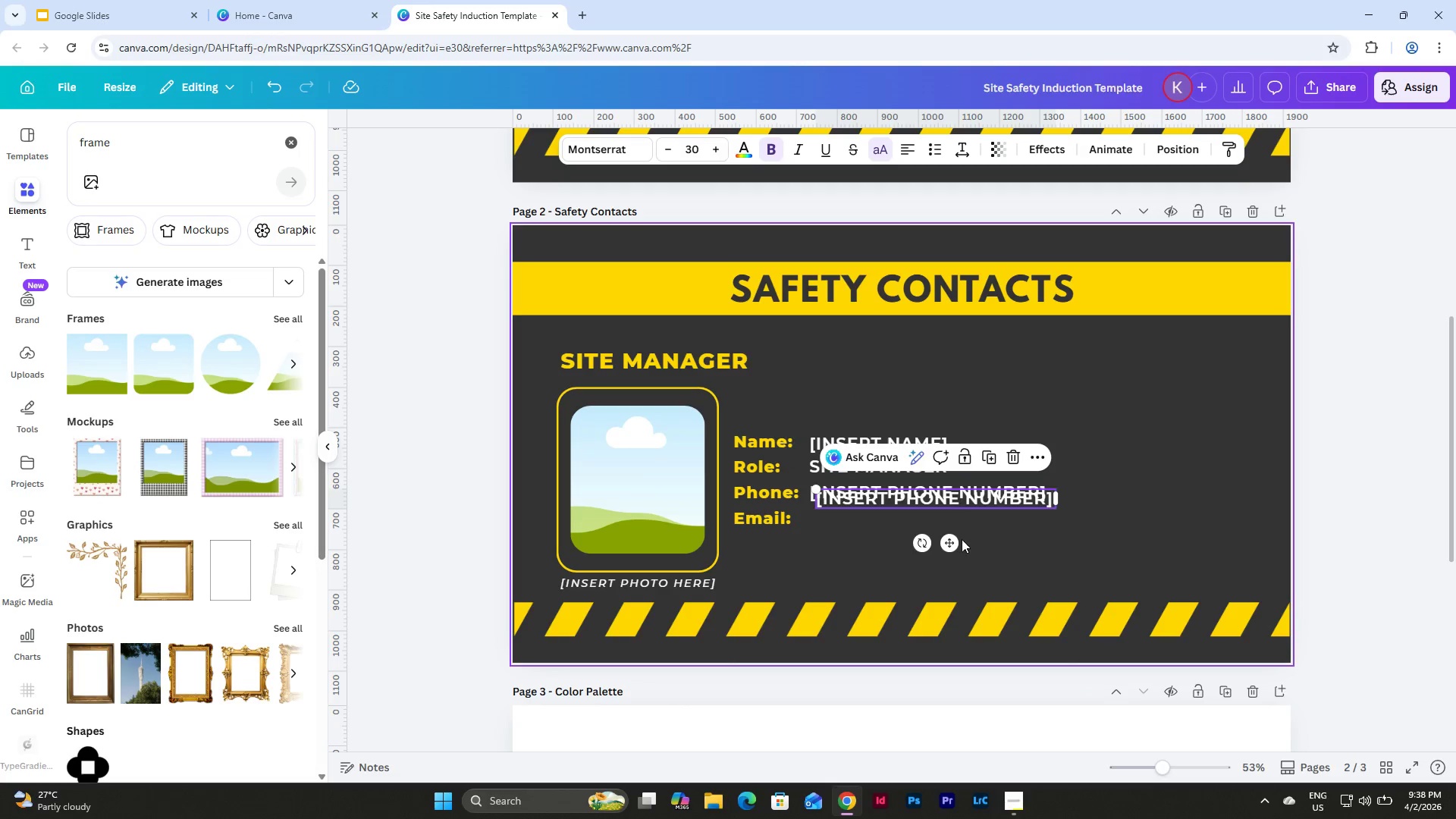 
left_click_drag(start_coordinate=[954, 541], to_coordinate=[943, 563])
 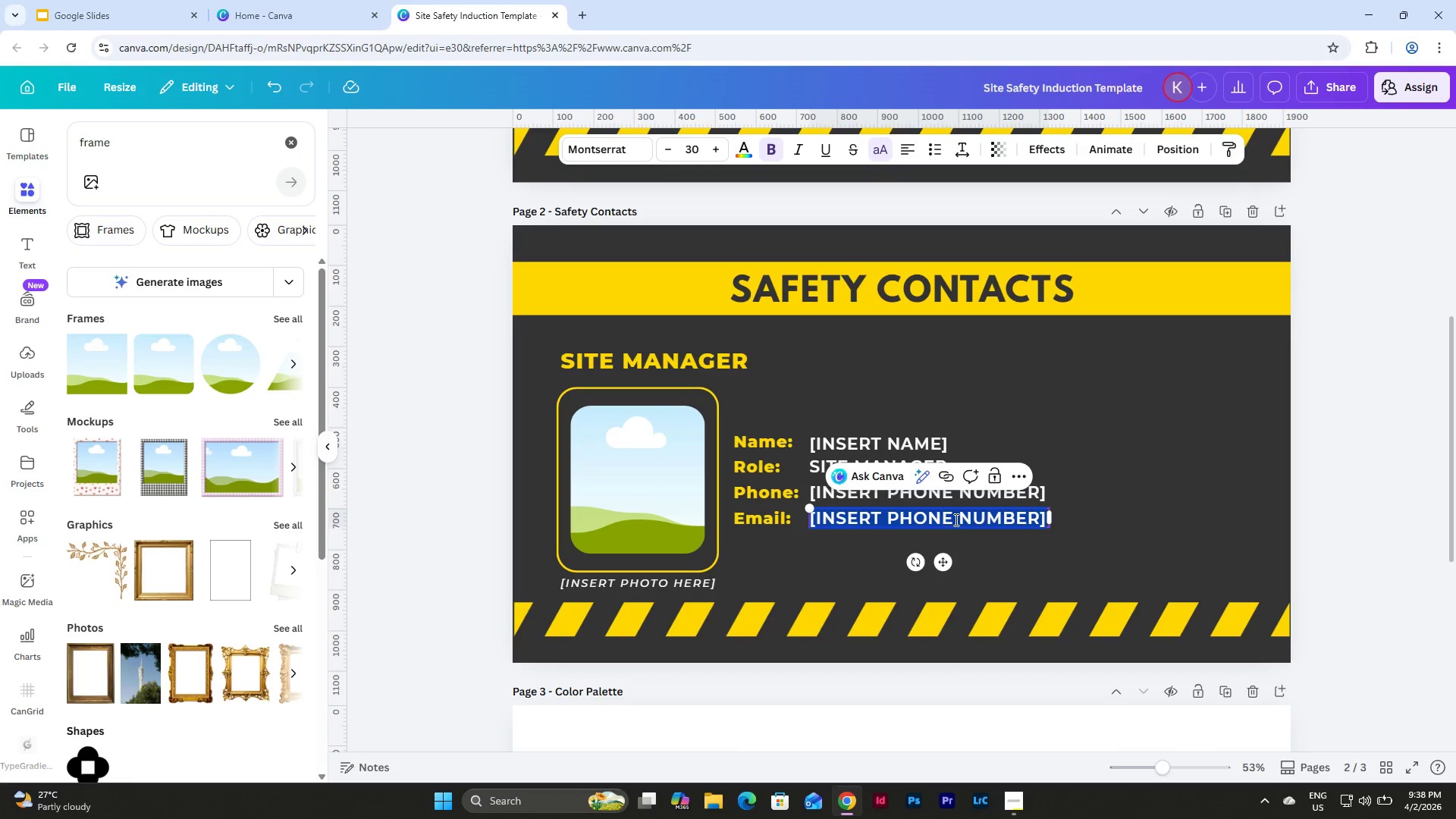 
double_click([957, 519])
 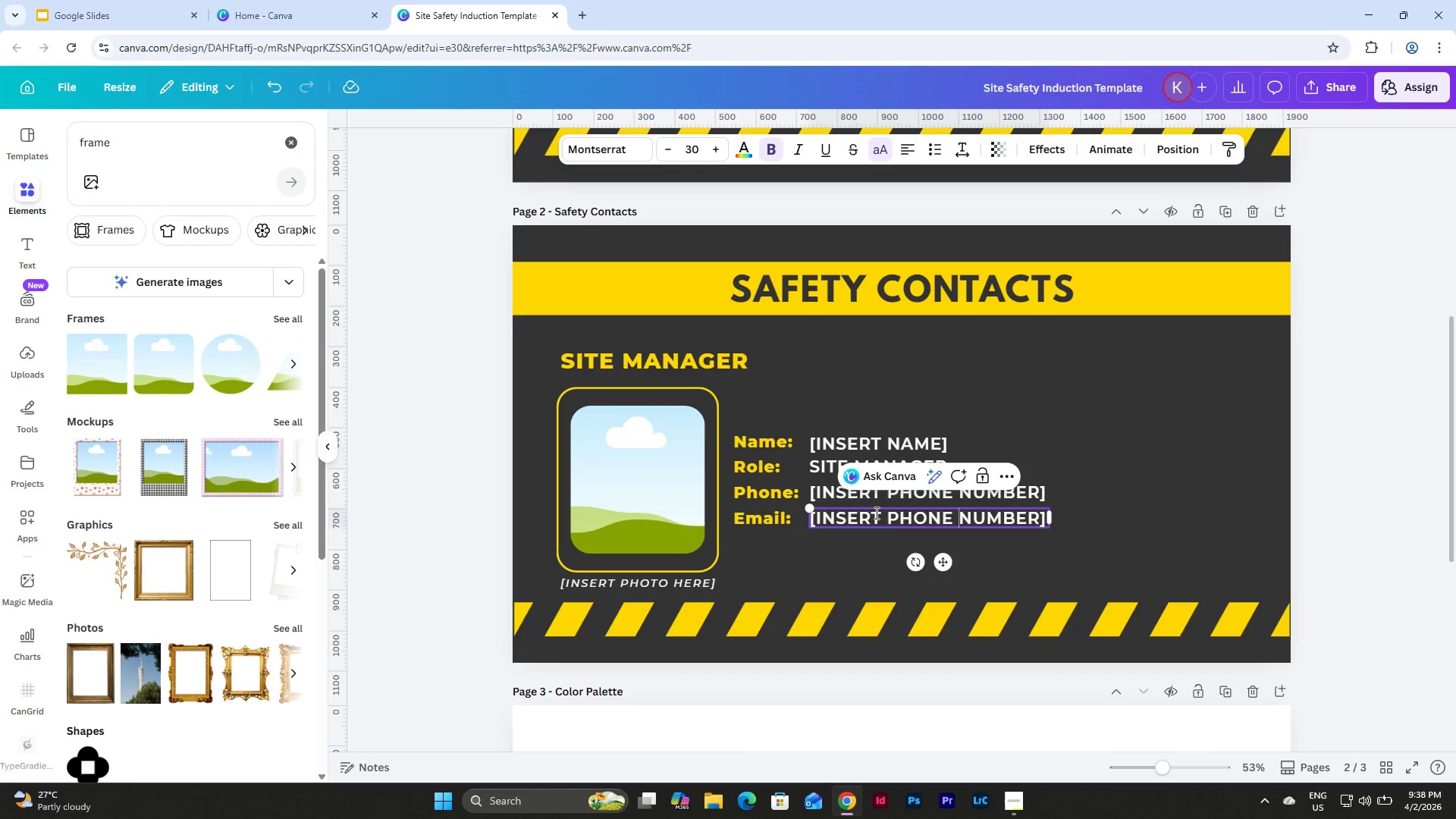 
left_click_drag(start_coordinate=[885, 517], to_coordinate=[1039, 517])
 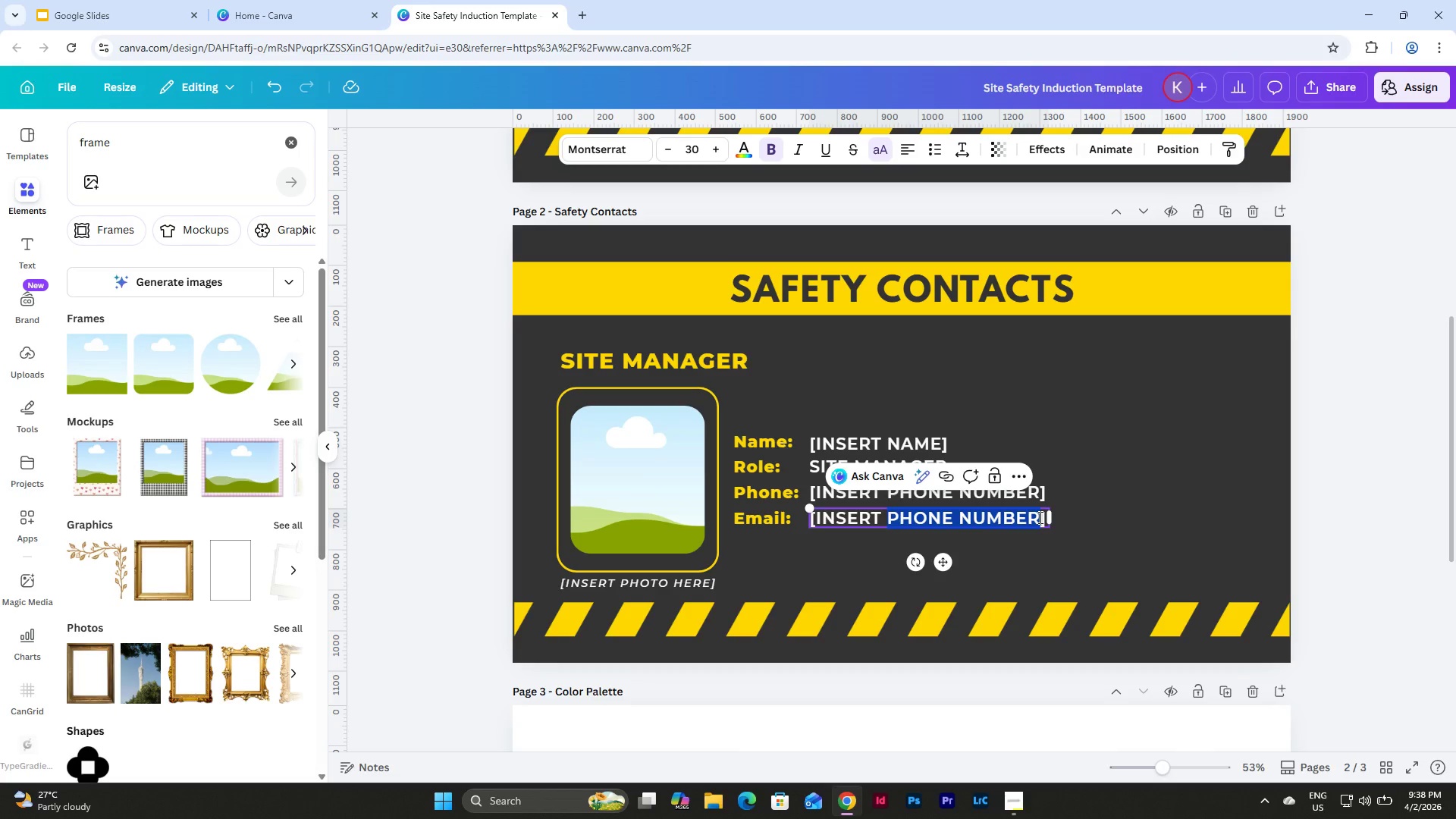 
type(EMAIL)
 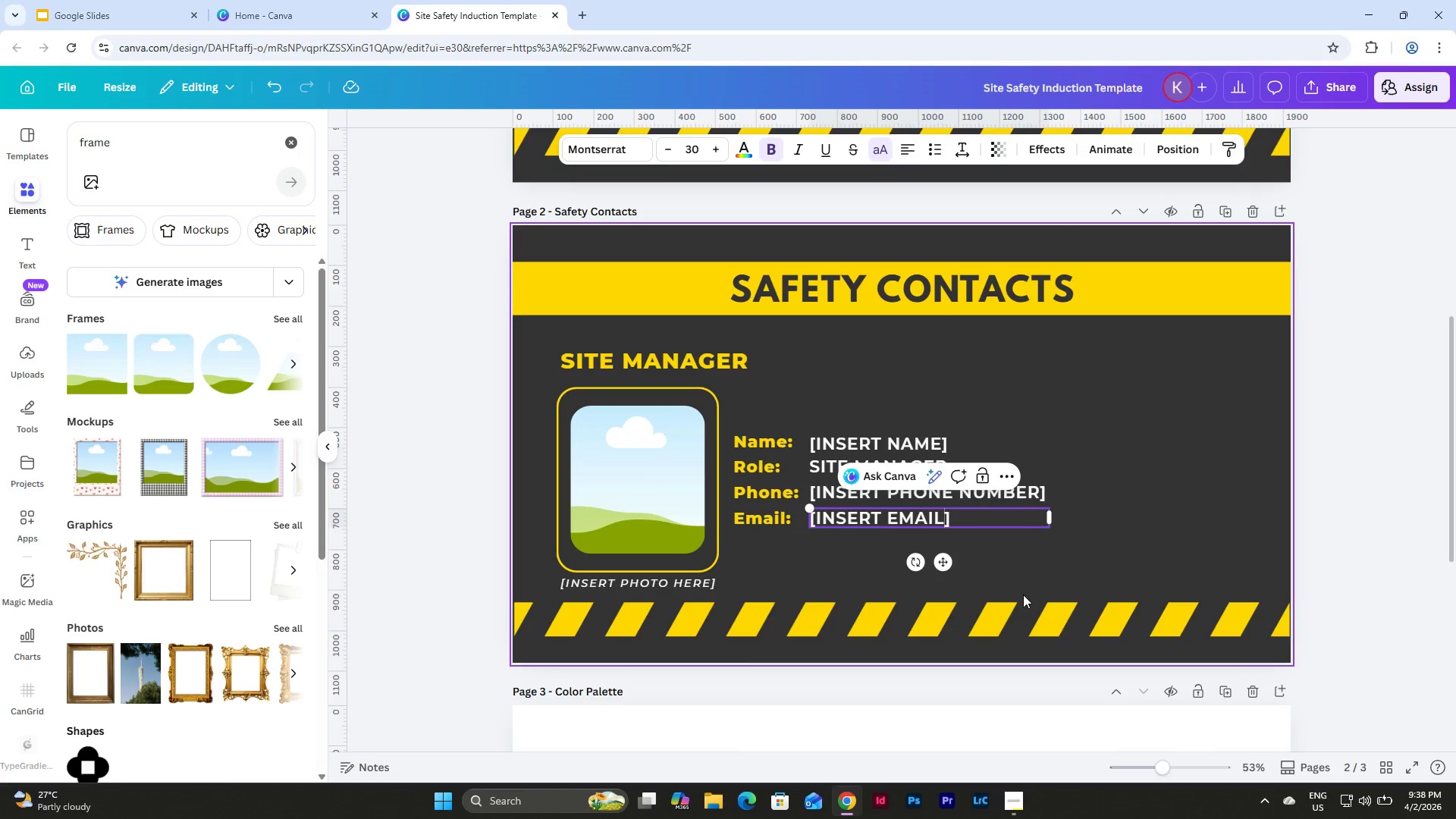 
left_click([1038, 546])
 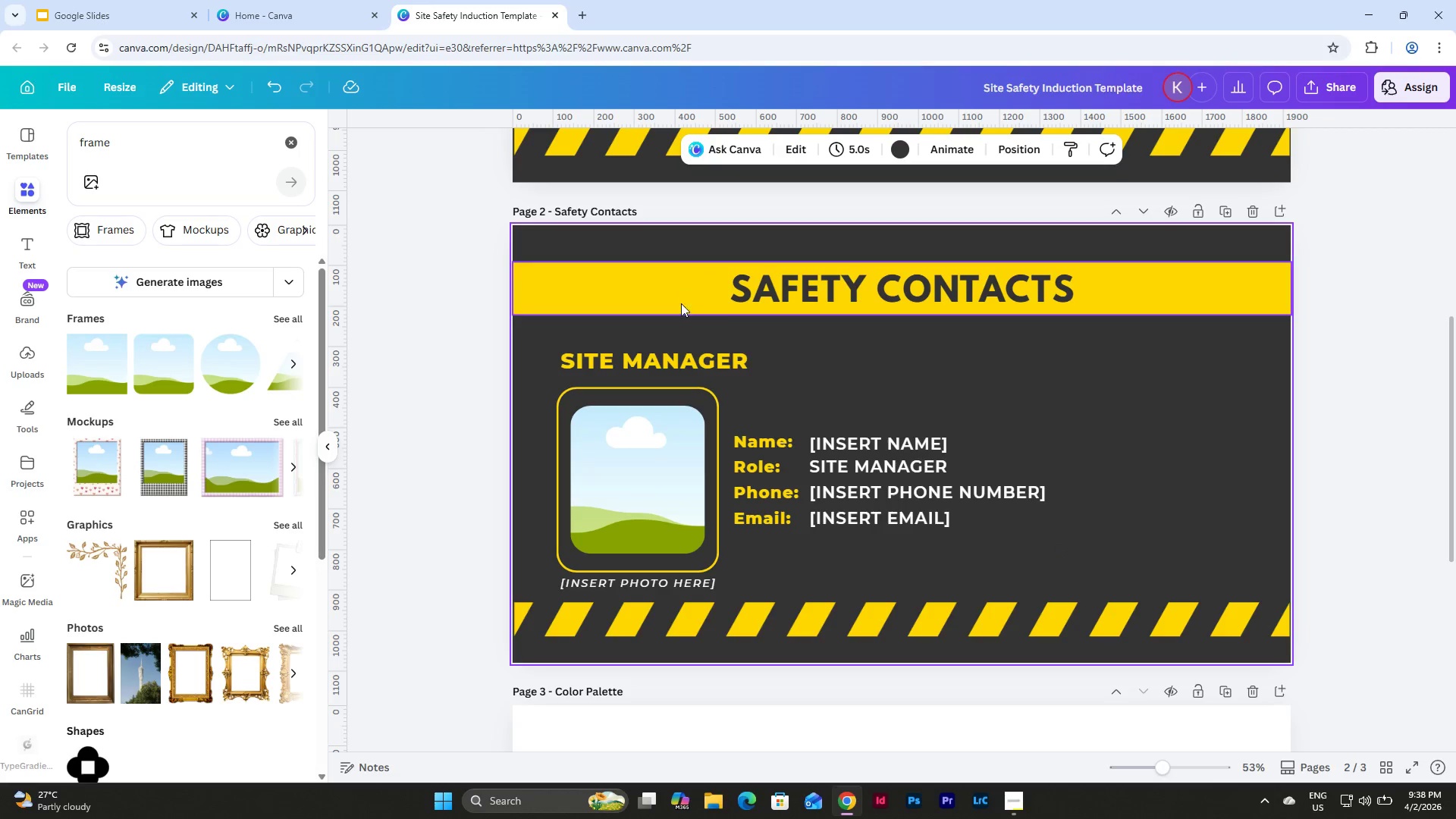 
wait(5.66)
 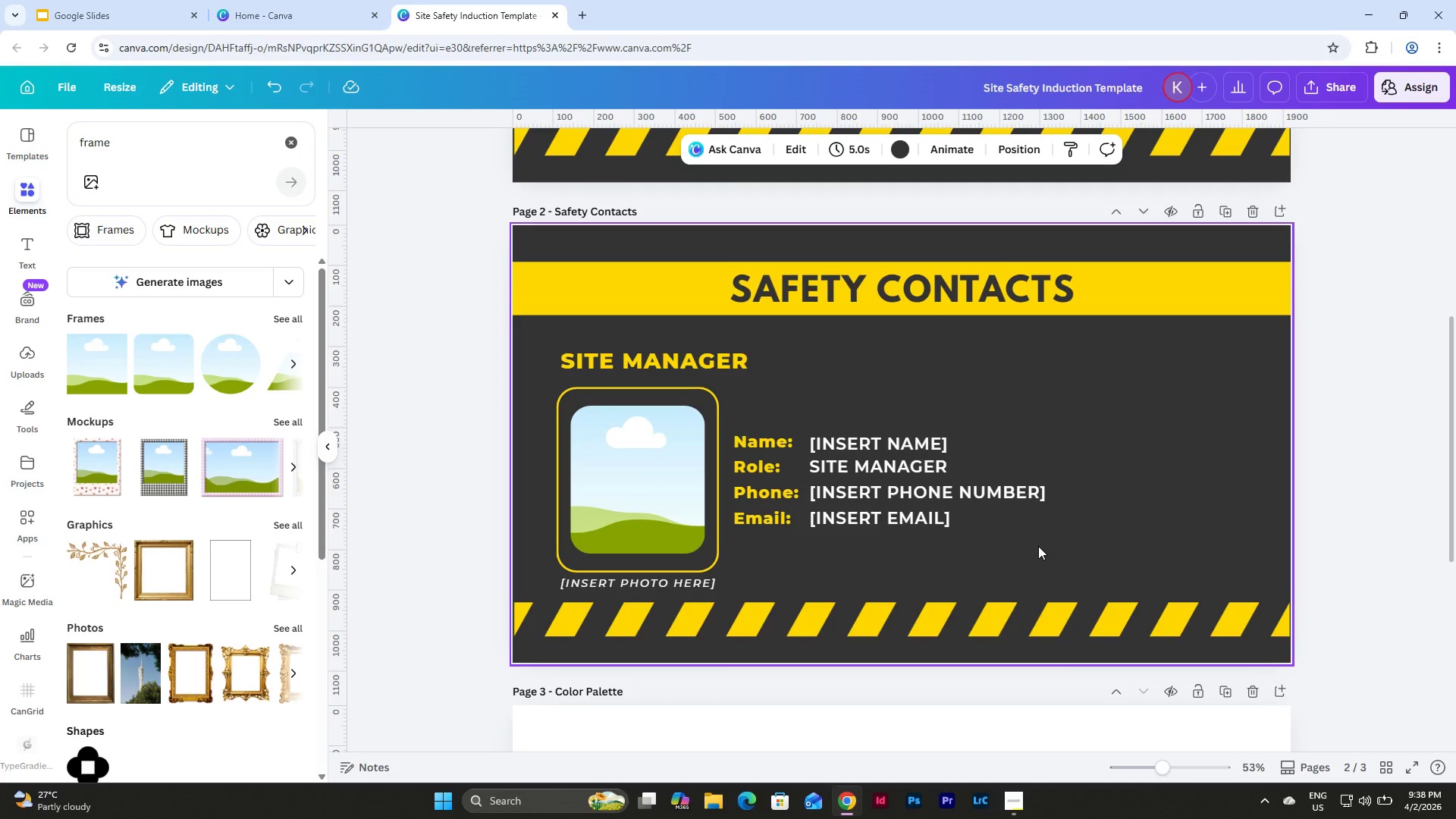 
left_click([689, 355])
 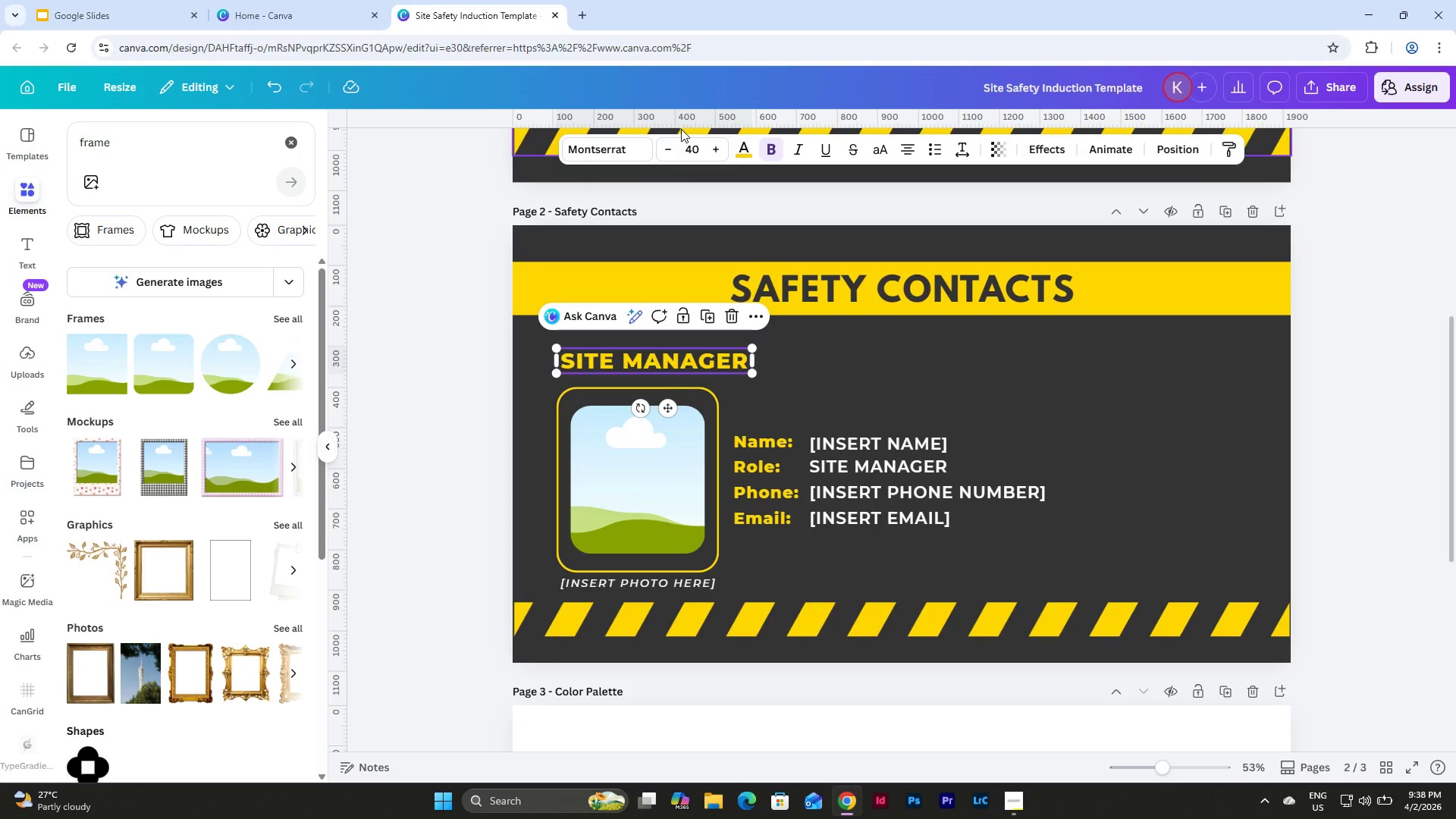 
left_click([692, 157])
 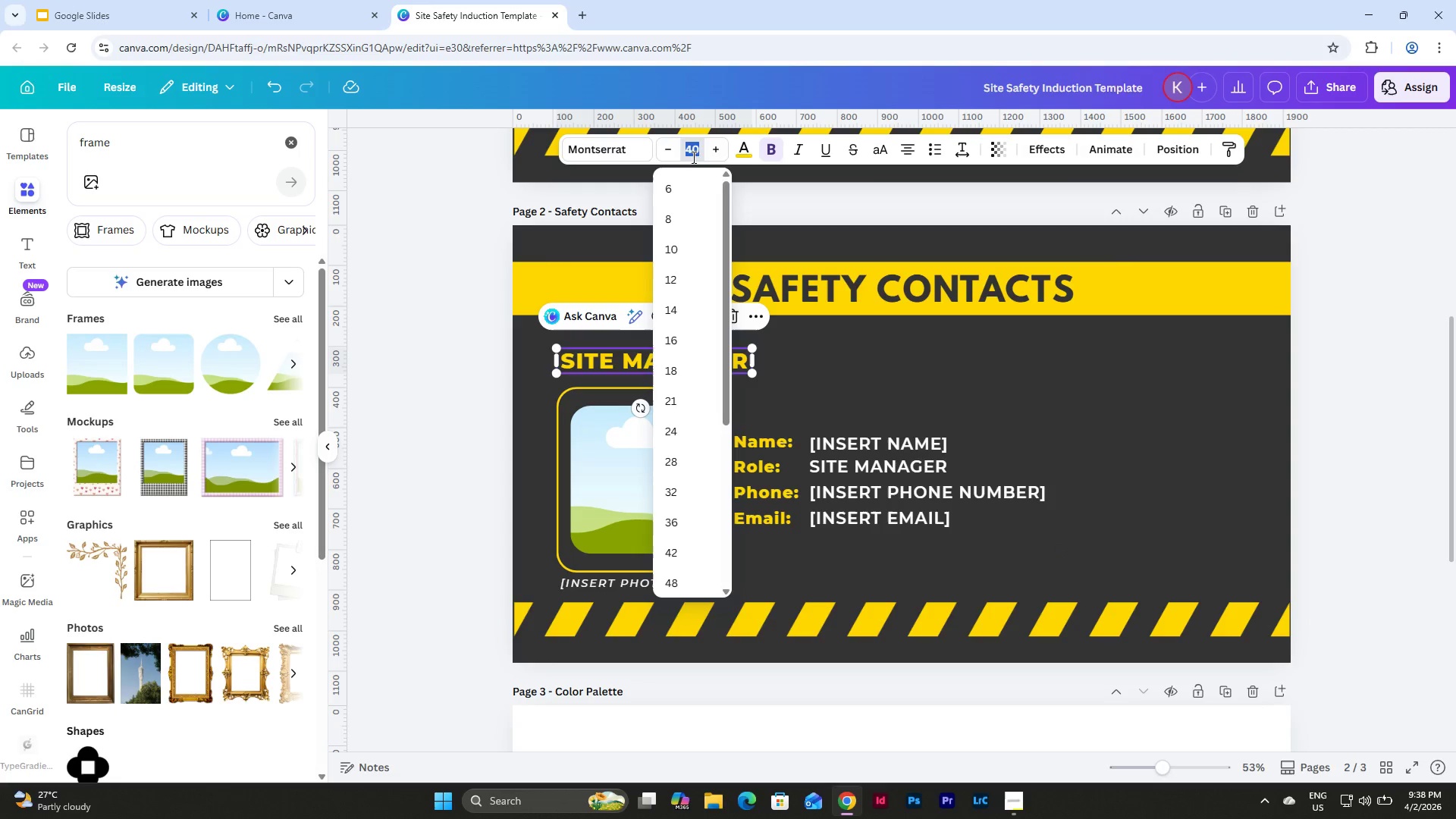 
key(Numpad3)
 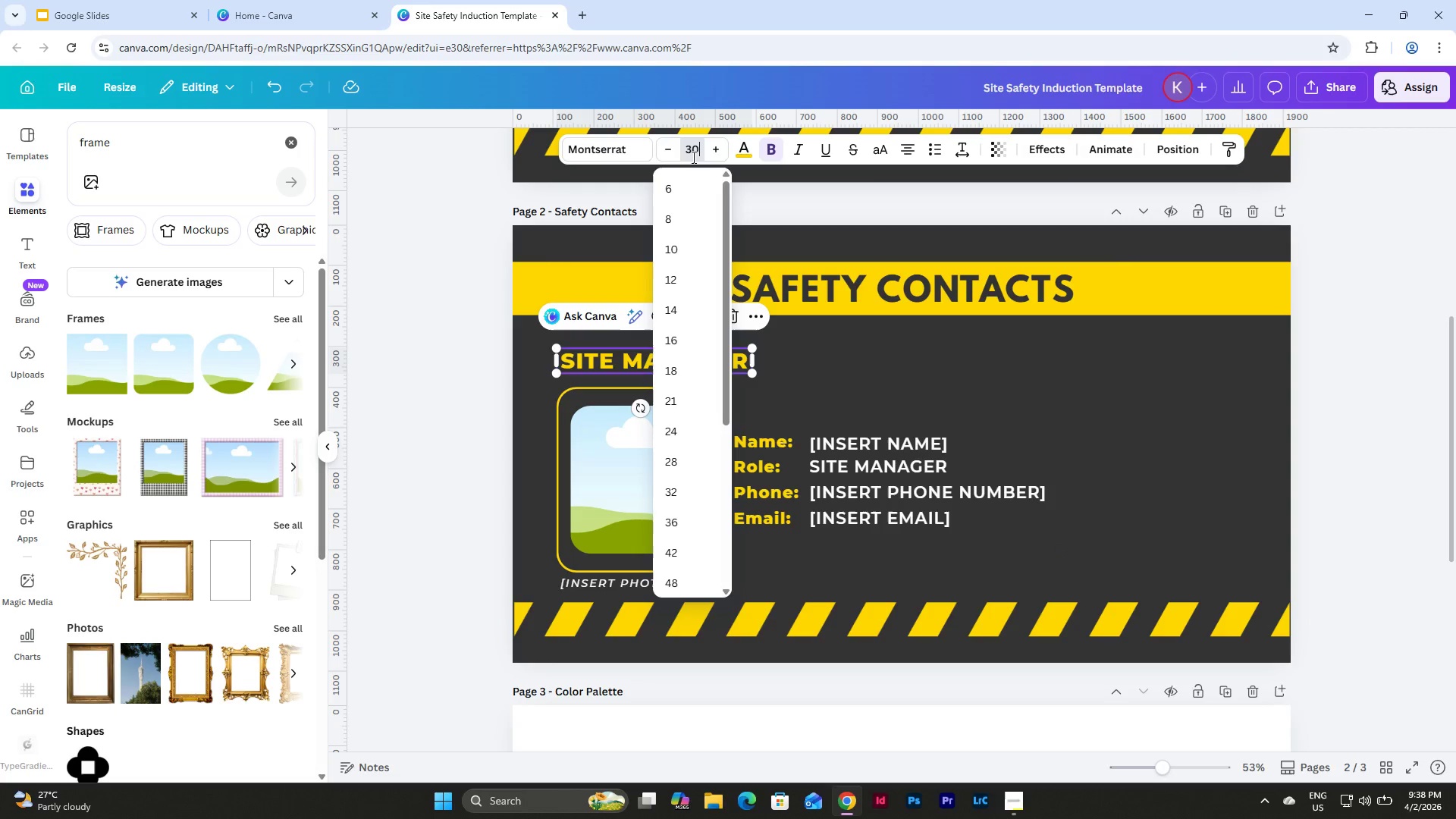 
key(Numpad0)
 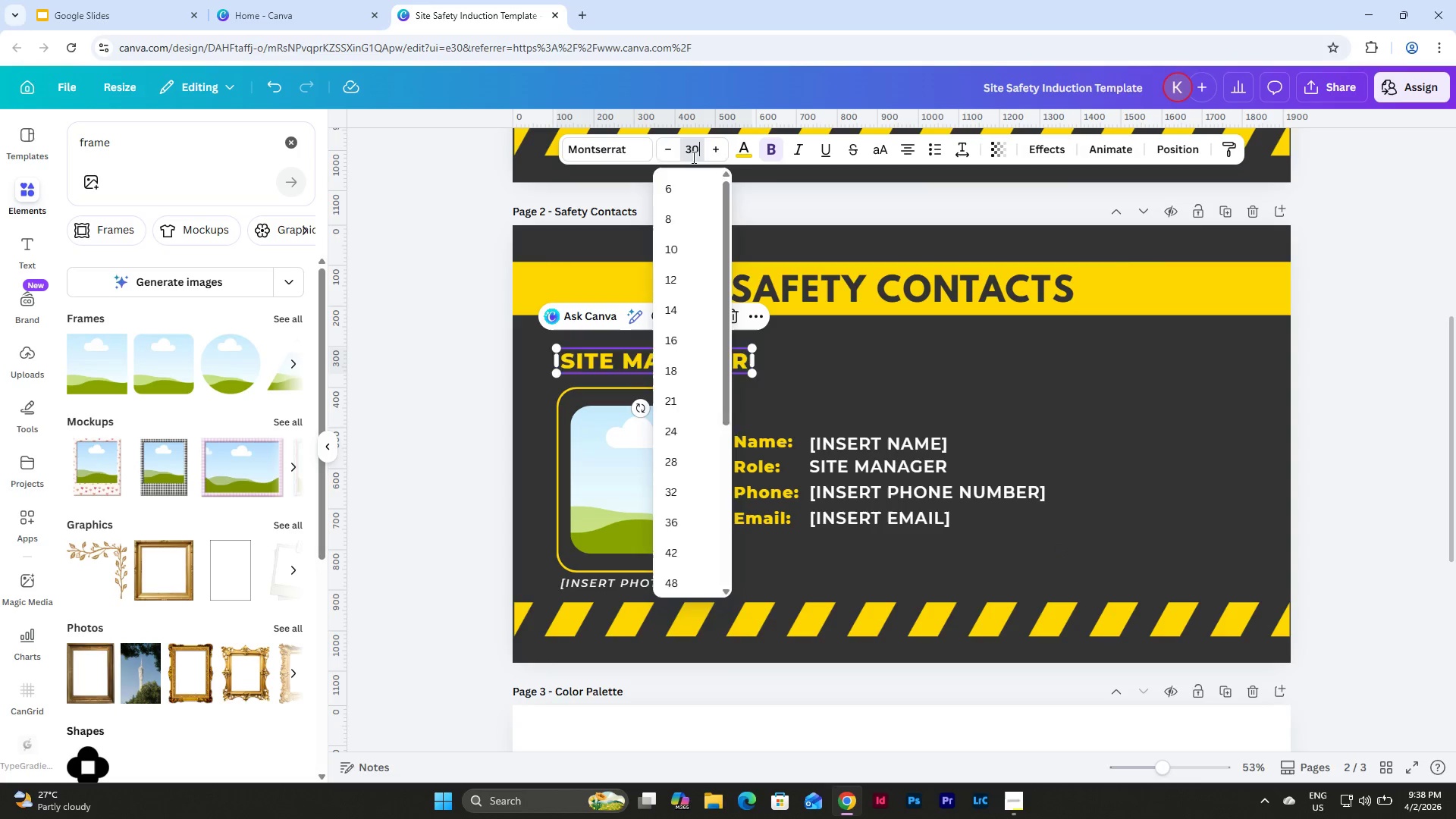 
key(NumpadEnter)
 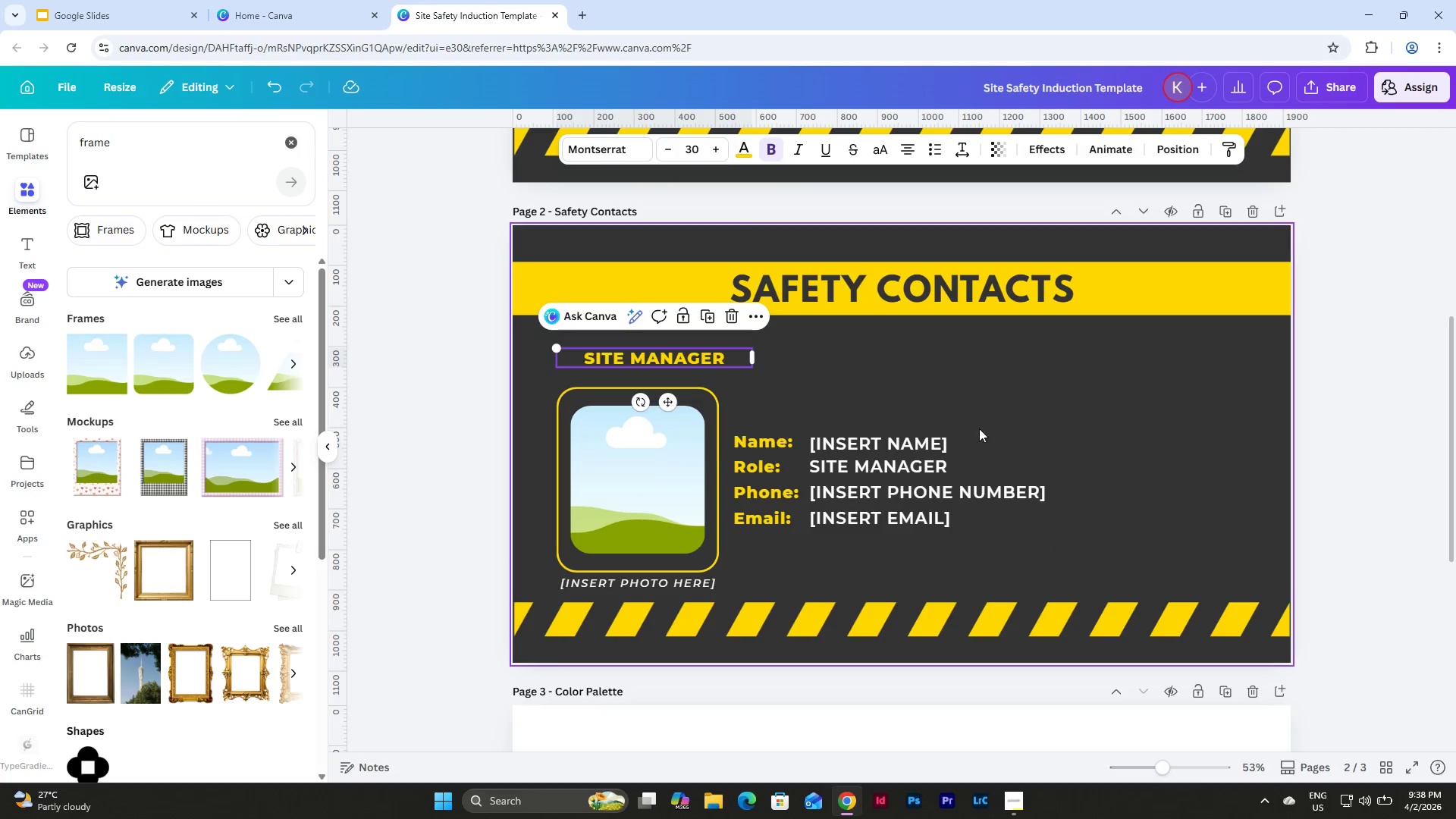 
left_click([971, 568])
 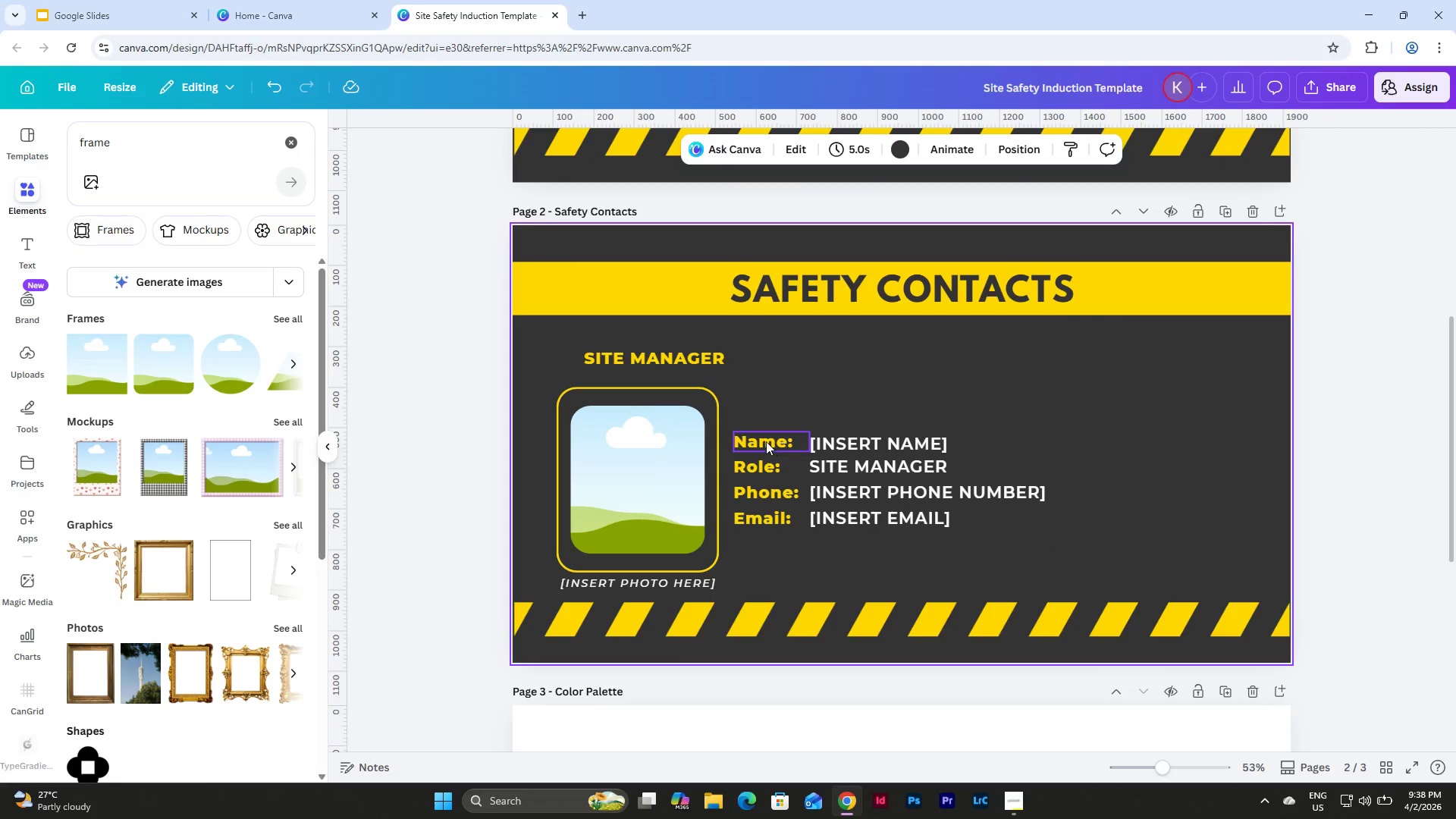 
scroll: coordinate [817, 498], scroll_direction: up, amount: 9.0
 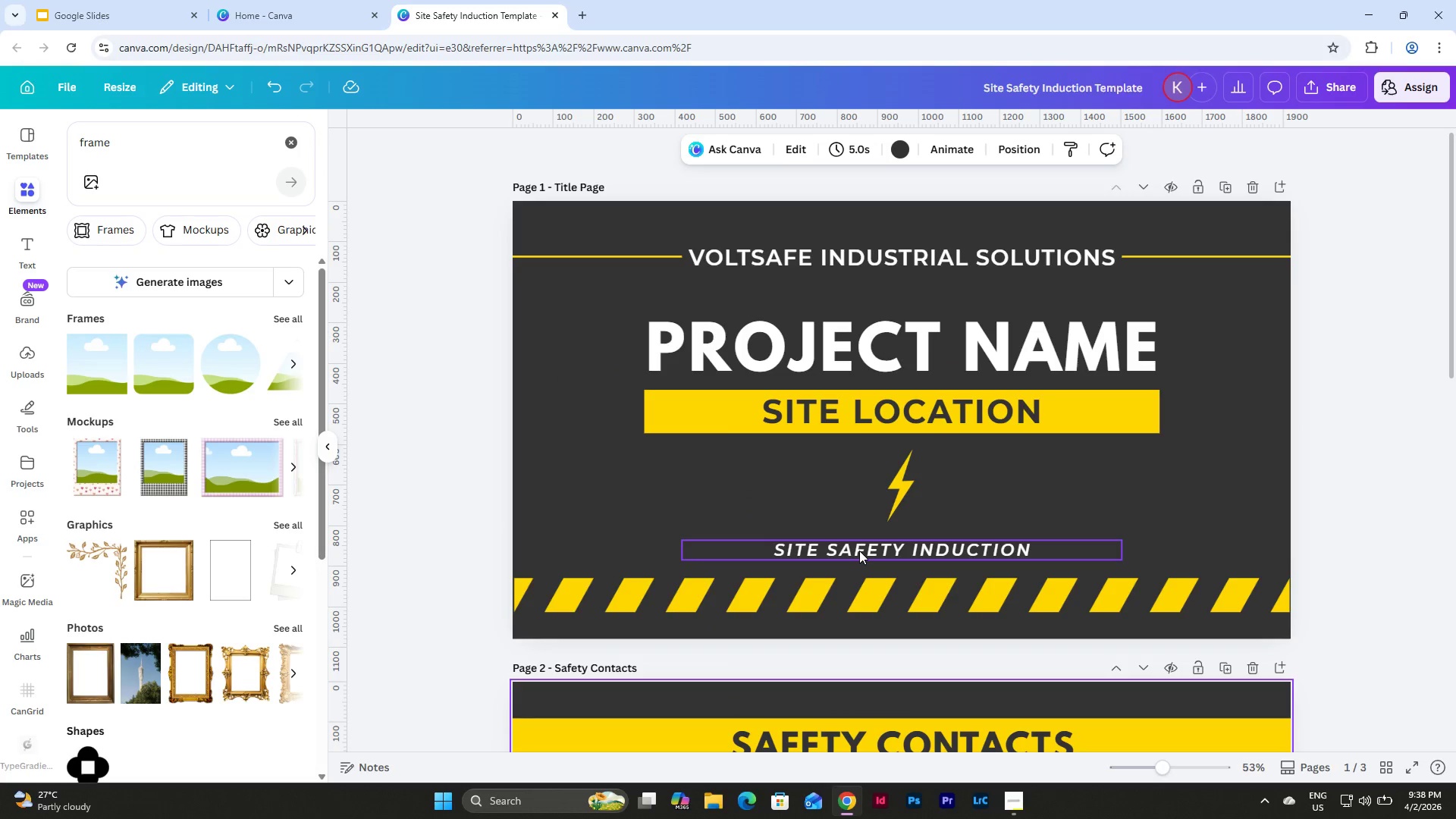 
left_click([859, 551])
 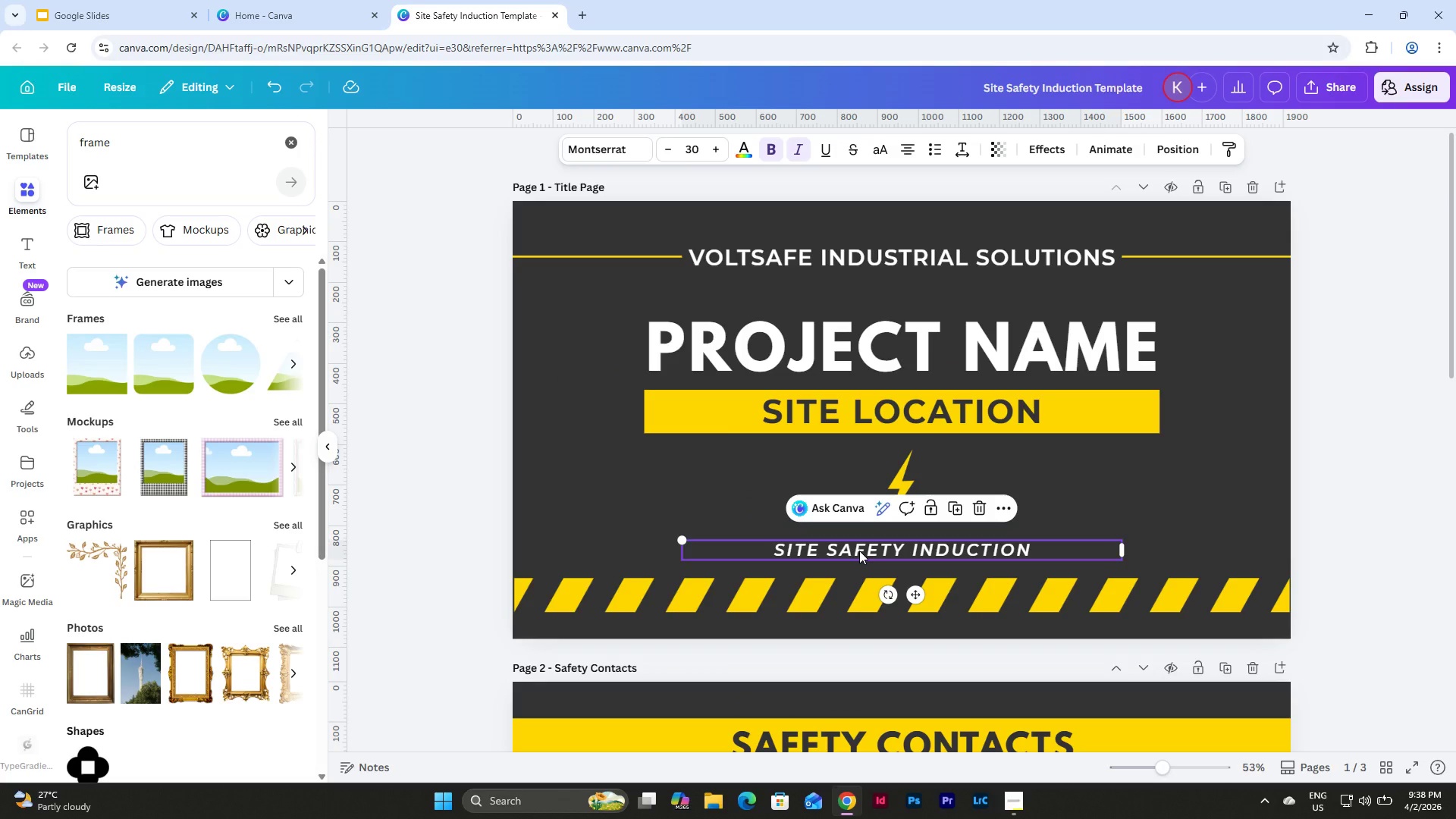 
scroll: coordinate [859, 551], scroll_direction: down, amount: 6.0
 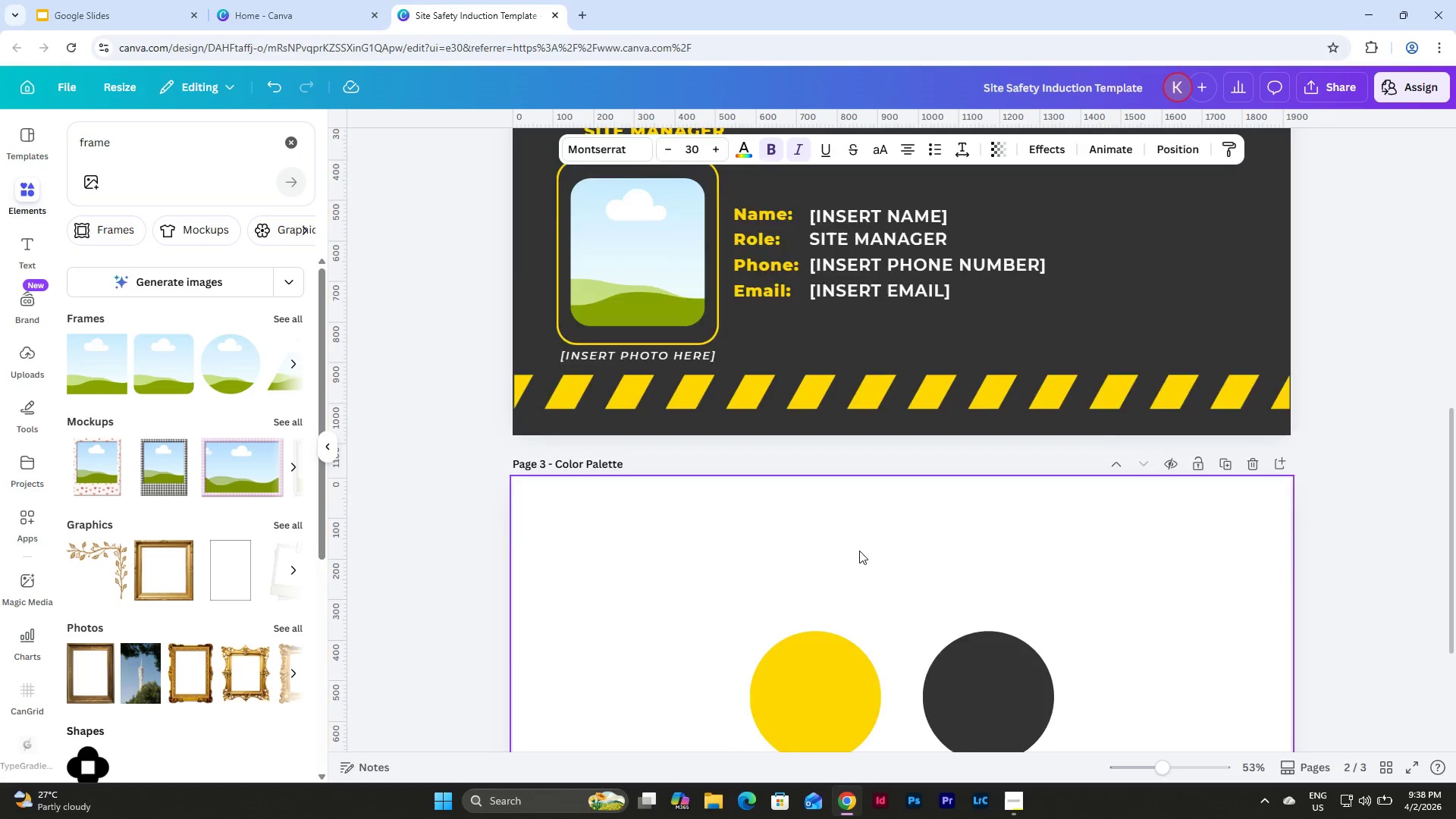 
scroll: coordinate [859, 551], scroll_direction: up, amount: 4.0
 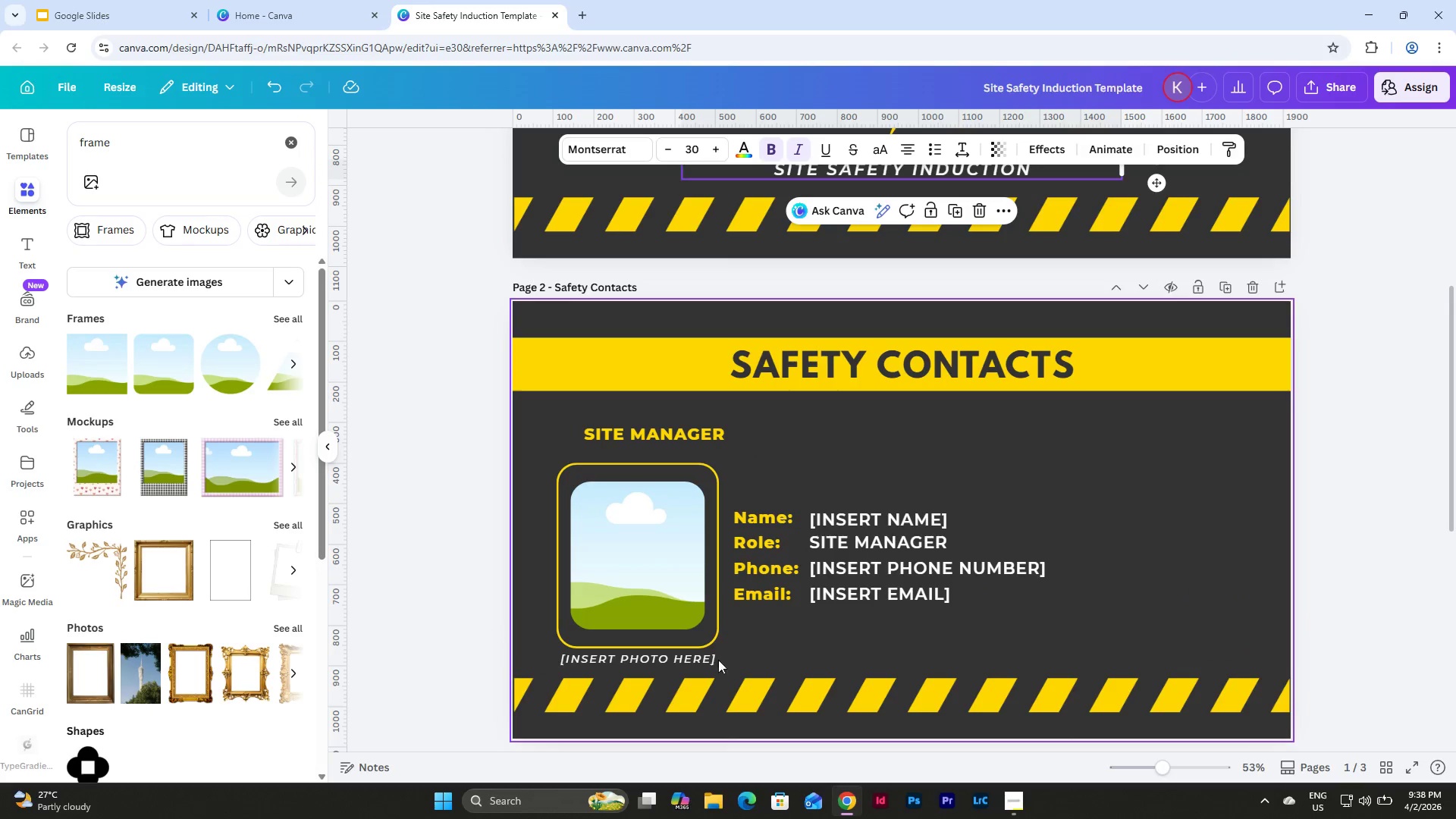 
left_click([699, 658])
 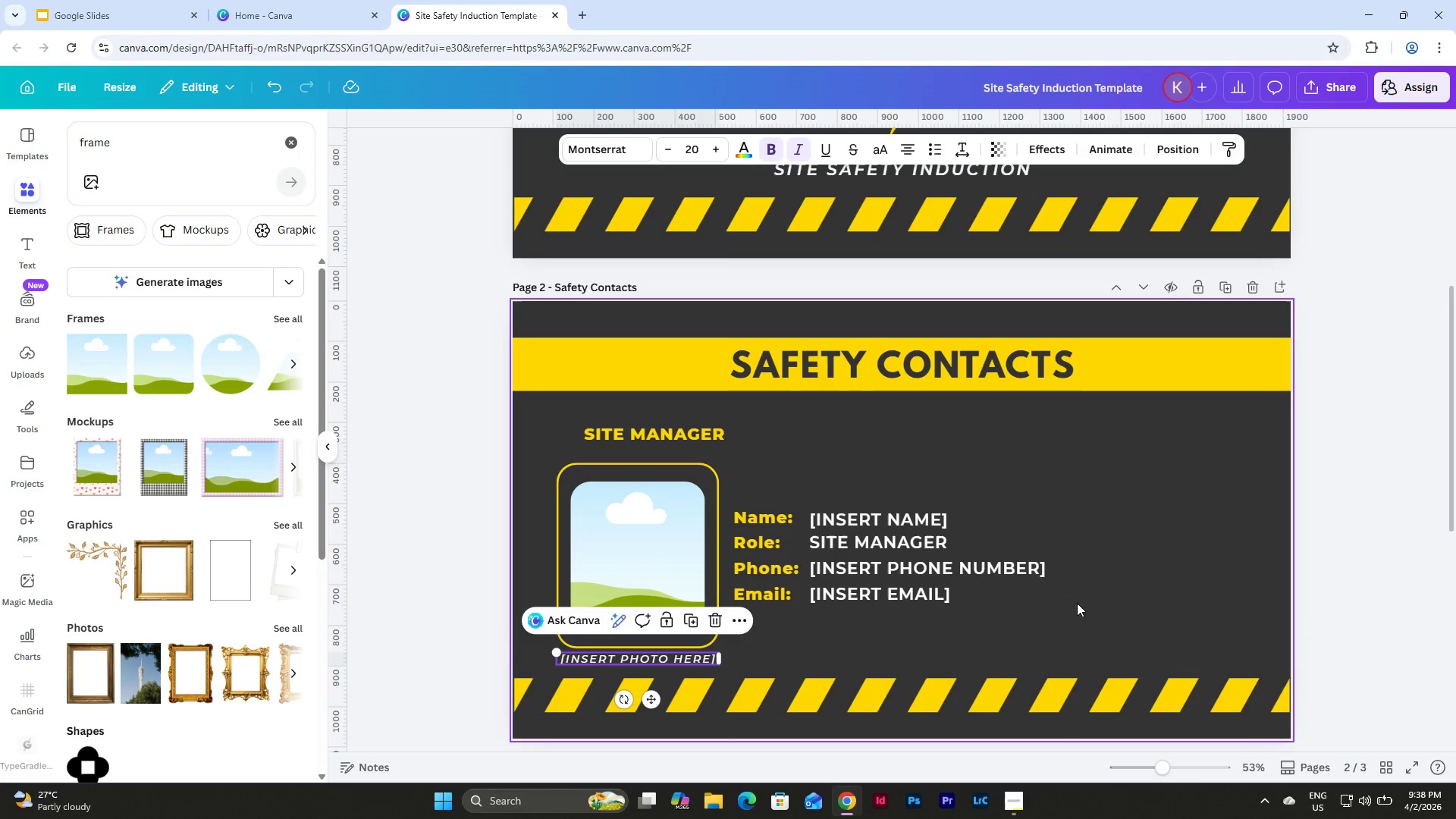 
left_click_drag(start_coordinate=[1054, 626], to_coordinate=[858, 637])
 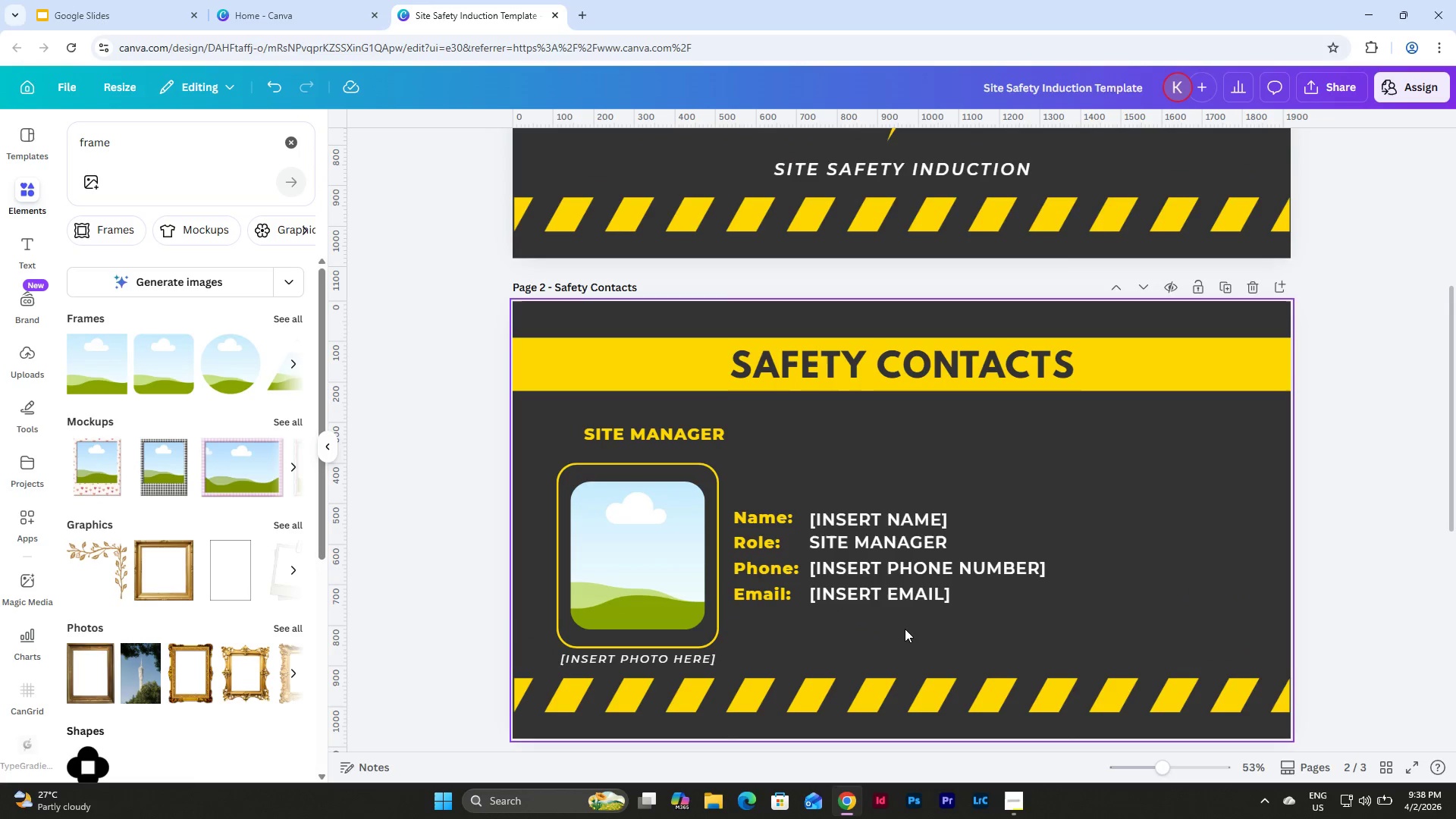 
left_click([905, 628])
 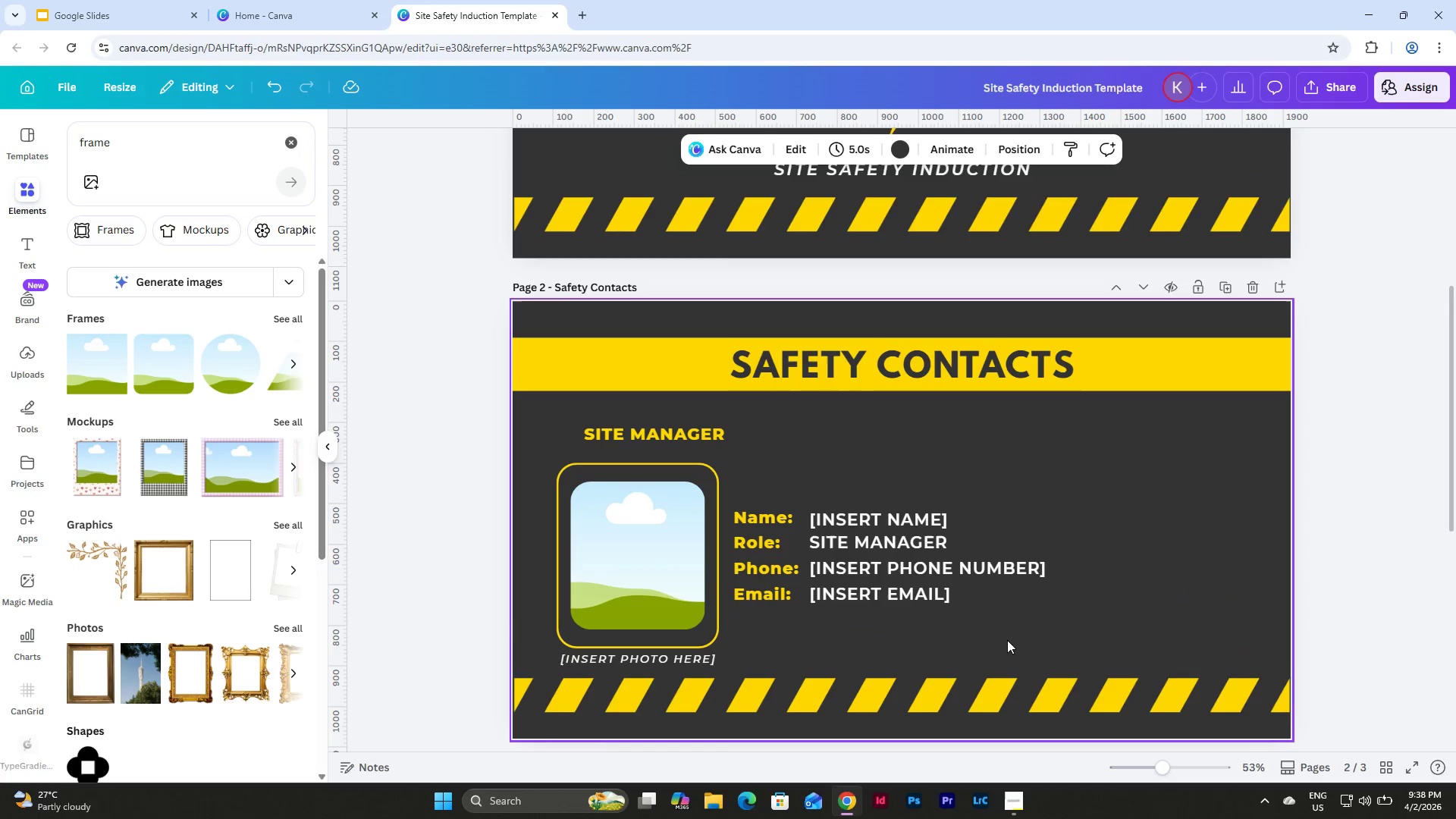 
left_click_drag(start_coordinate=[1014, 631], to_coordinate=[743, 497])
 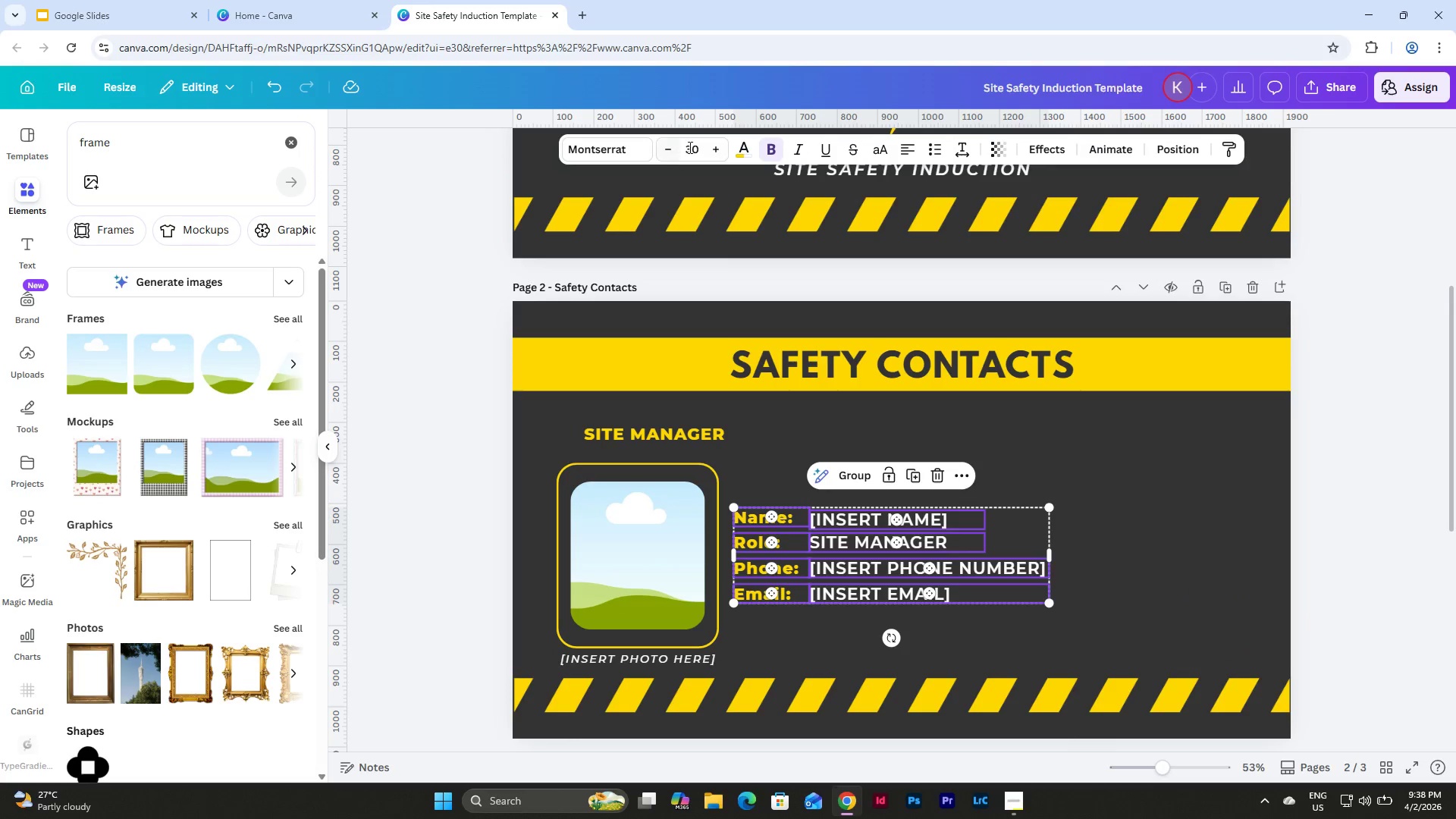 
left_click([698, 147])
 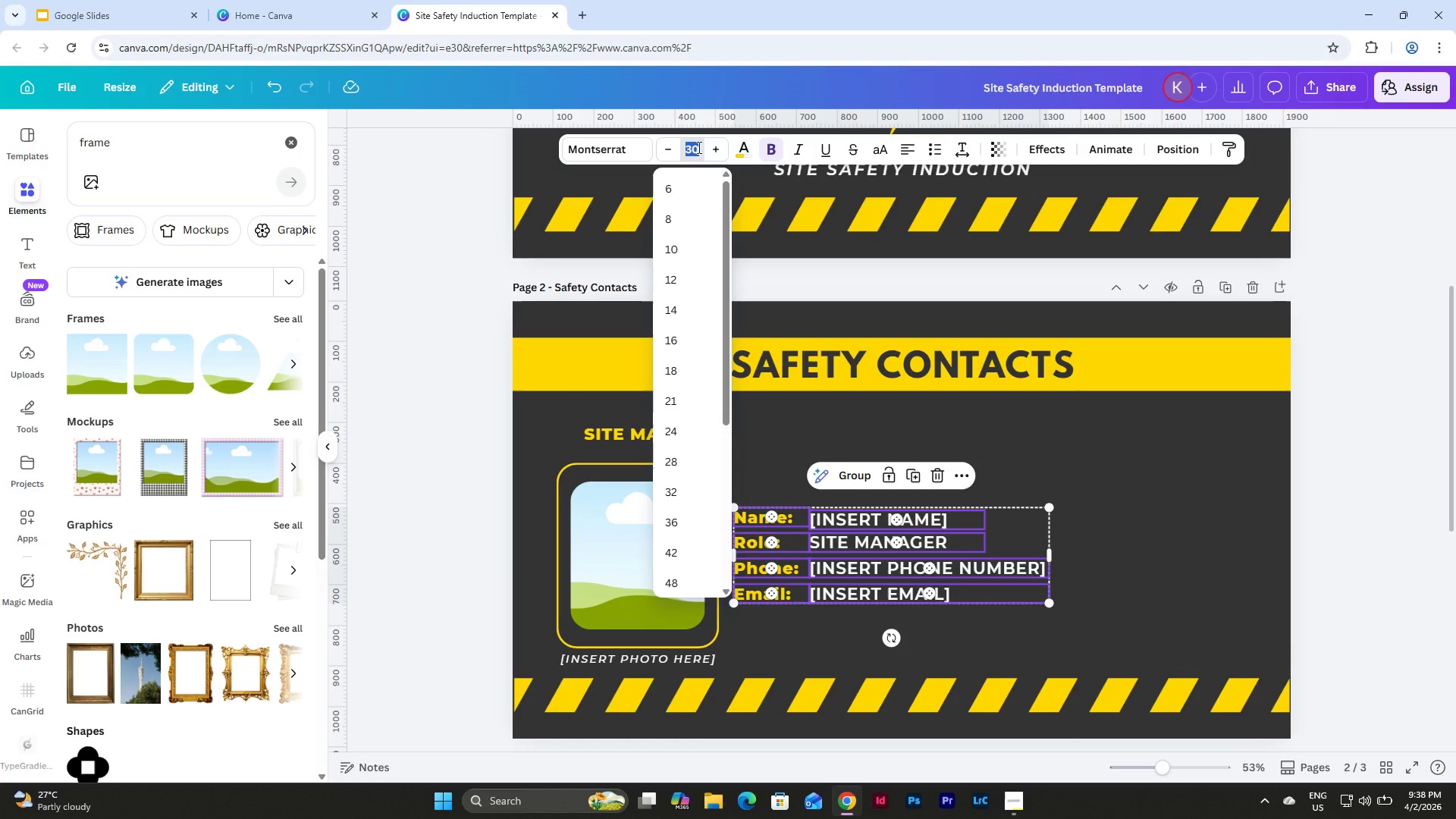 
key(Numpad2)
 